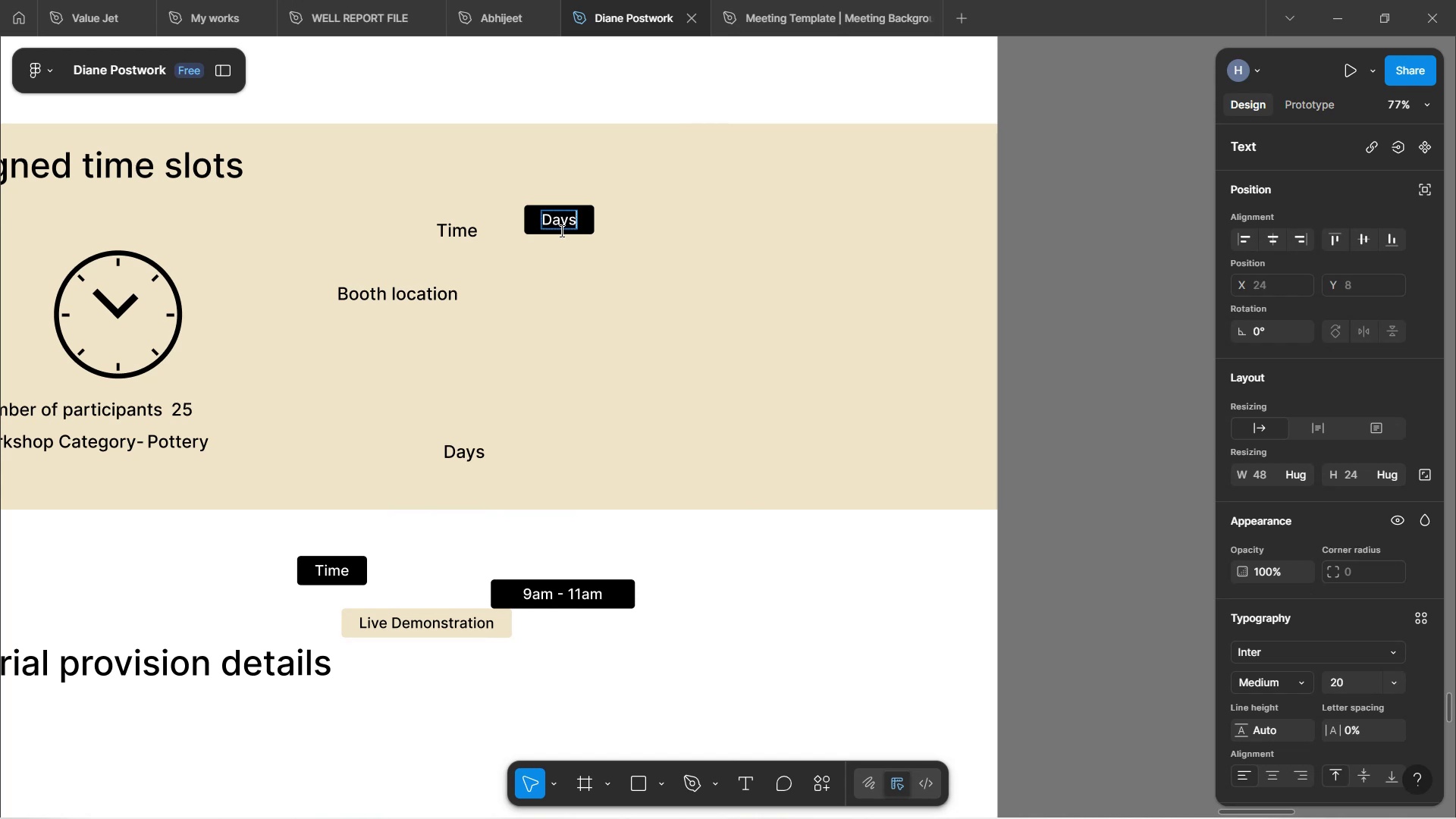 
key(Backspace)
 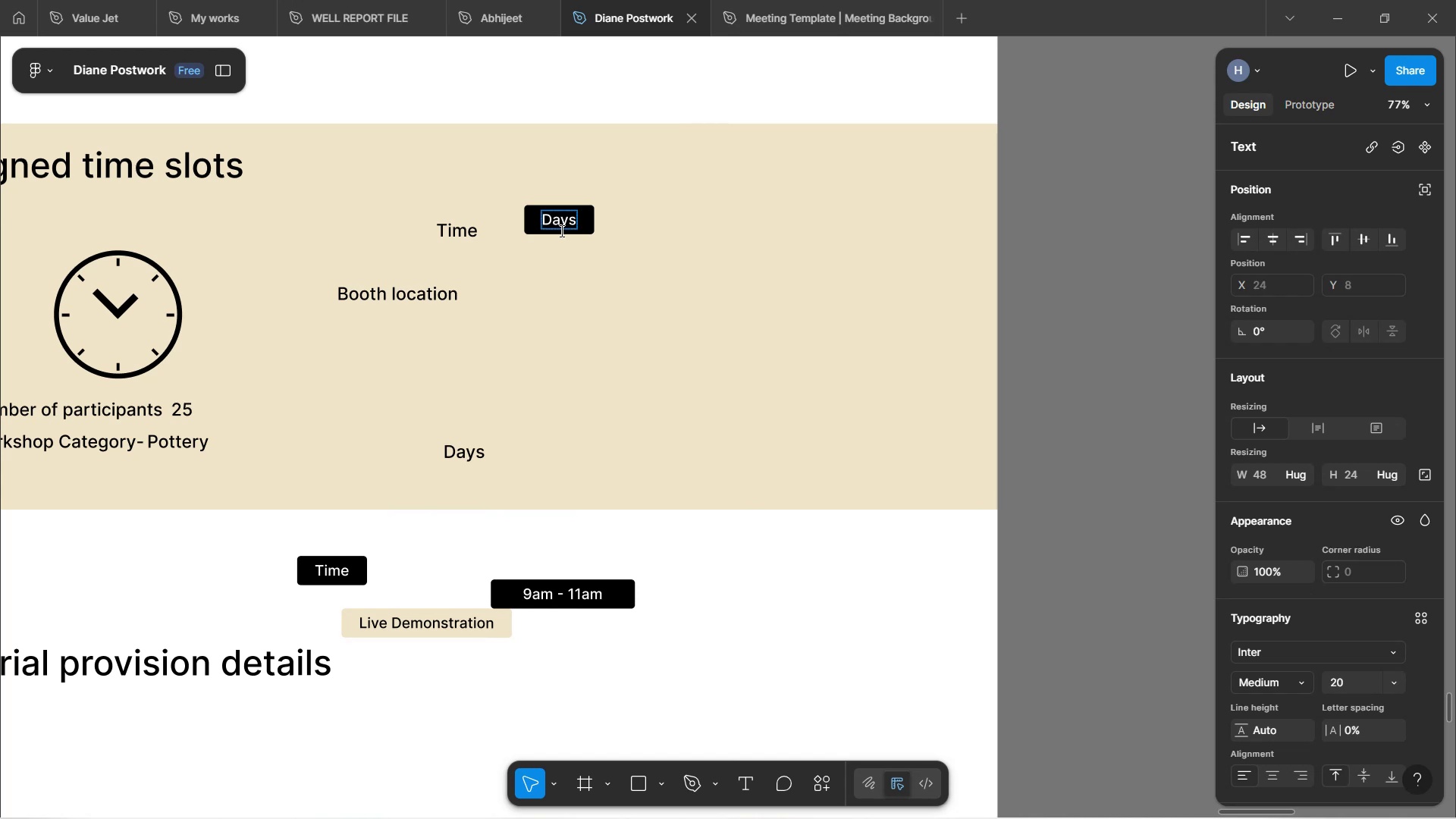 
key(Space)
 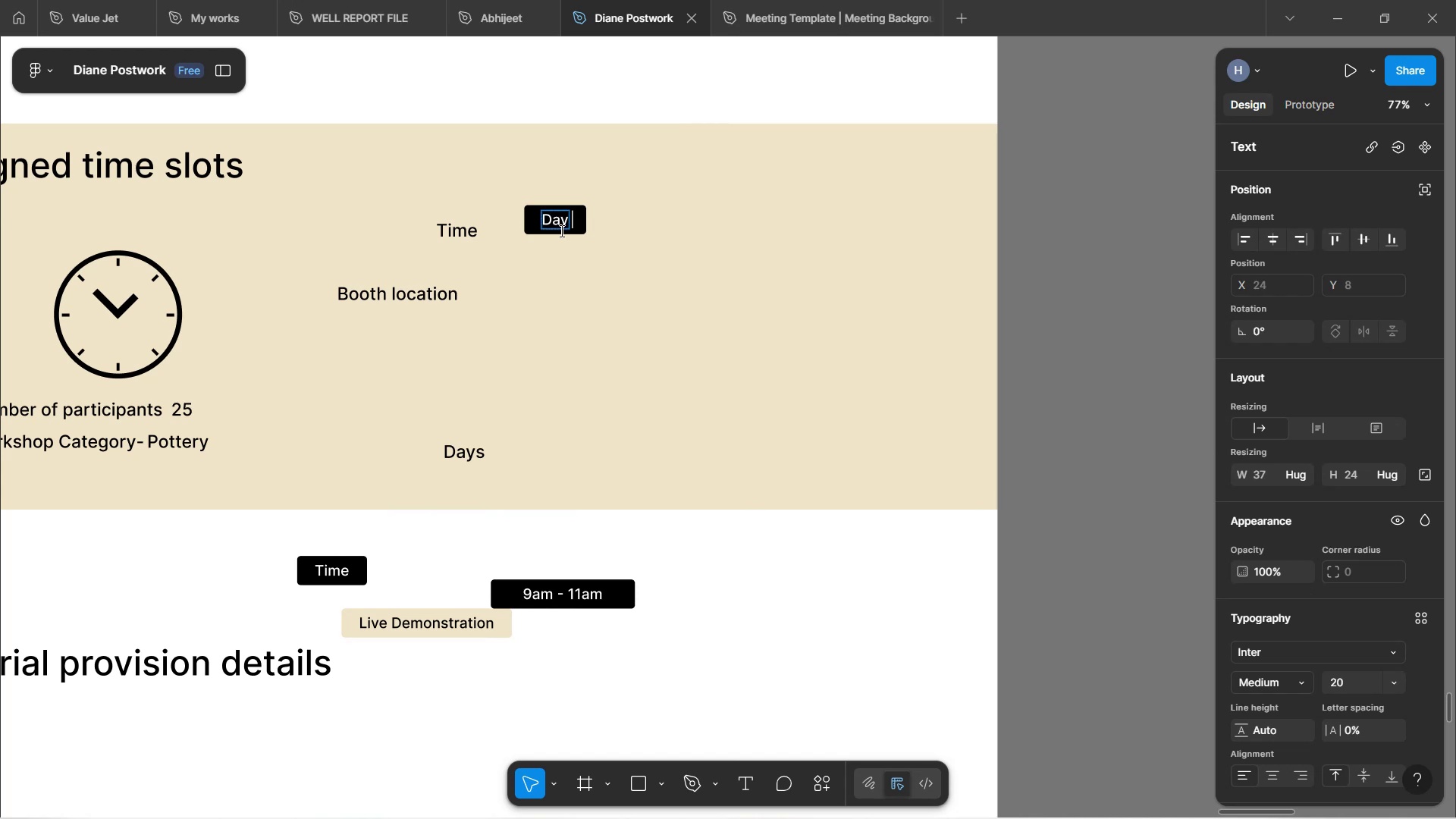 
key(1)
 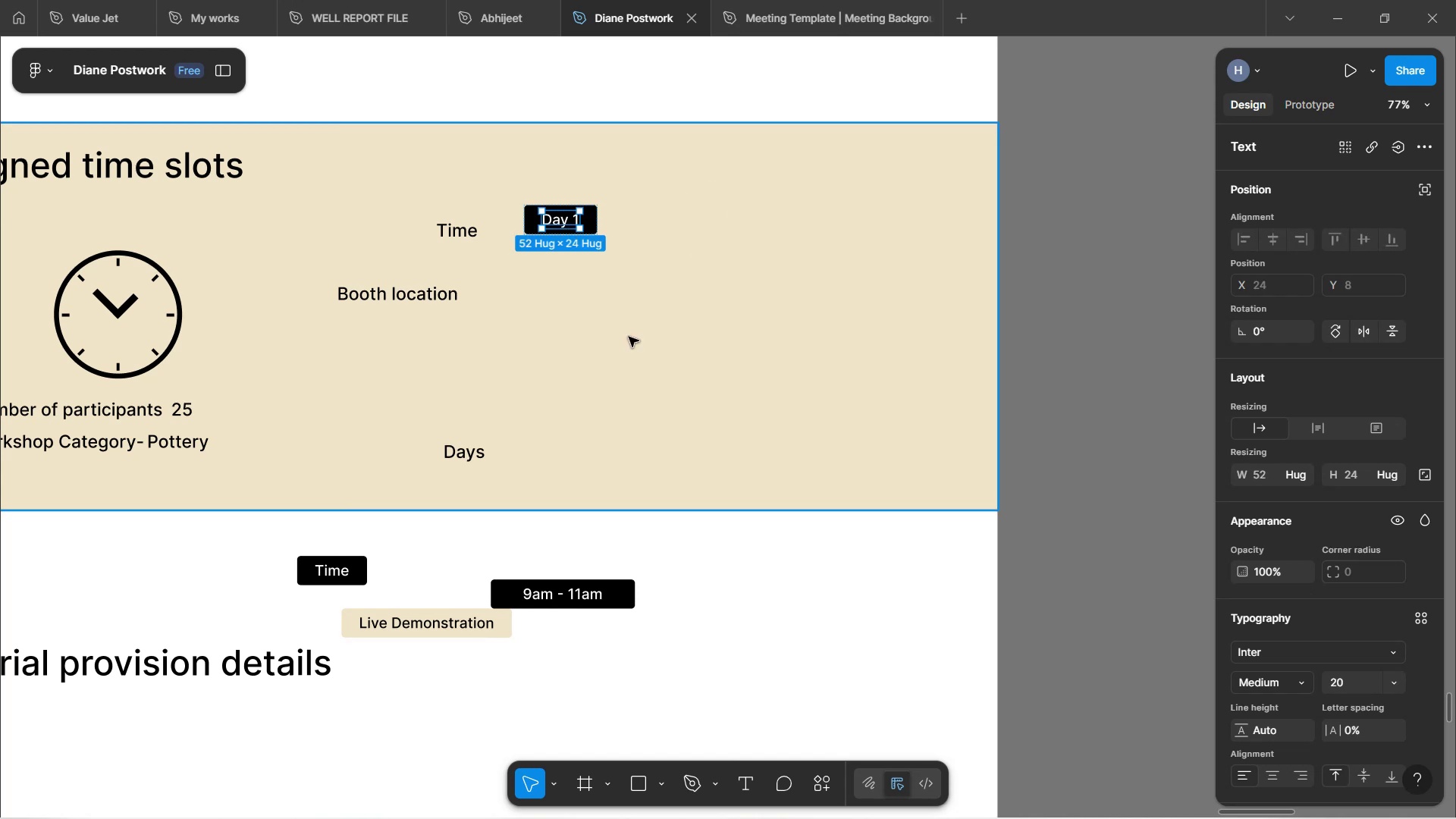 
wait(6.68)
 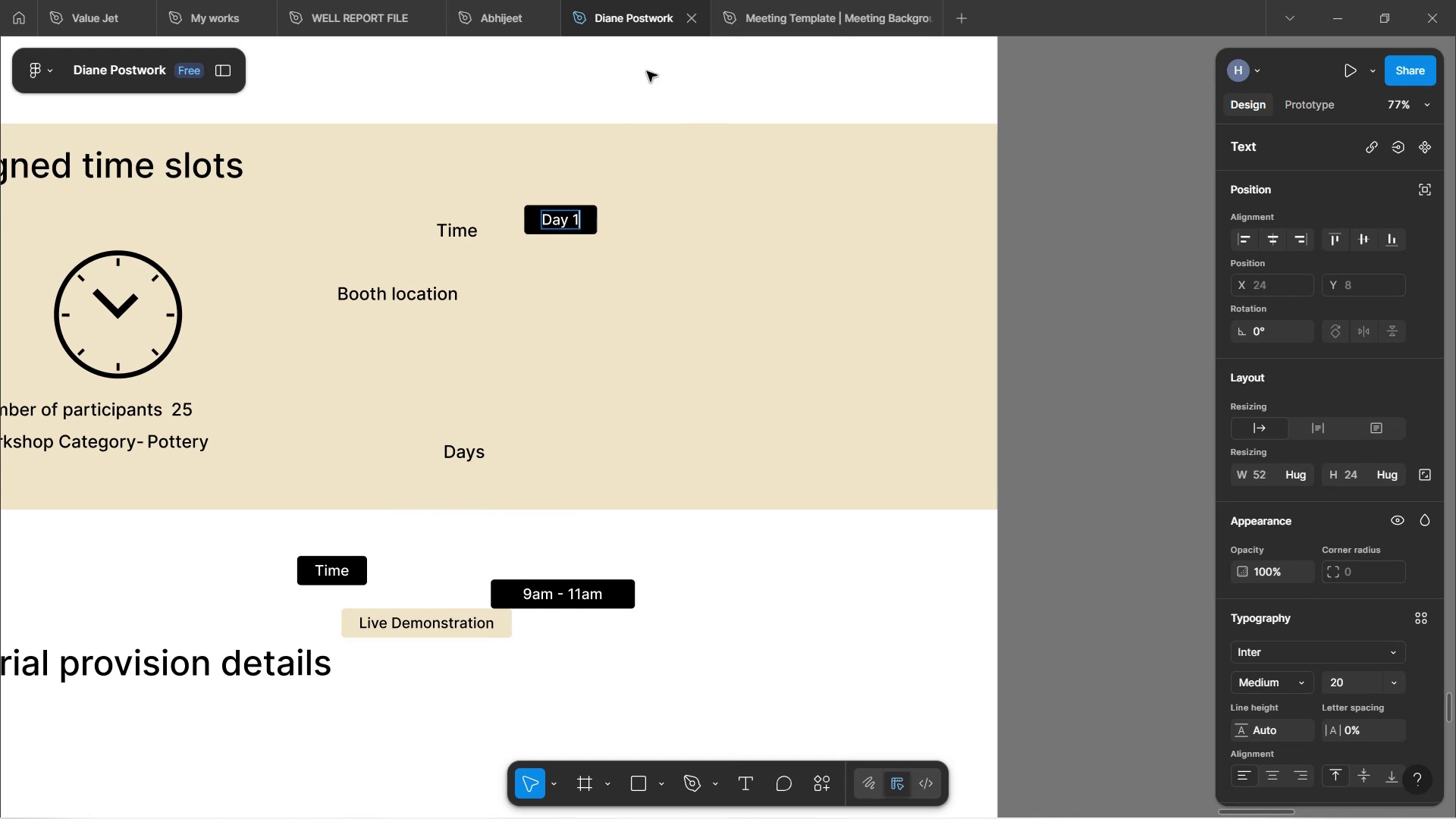 
left_click_drag(start_coordinate=[618, 347], to_coordinate=[611, 352])
 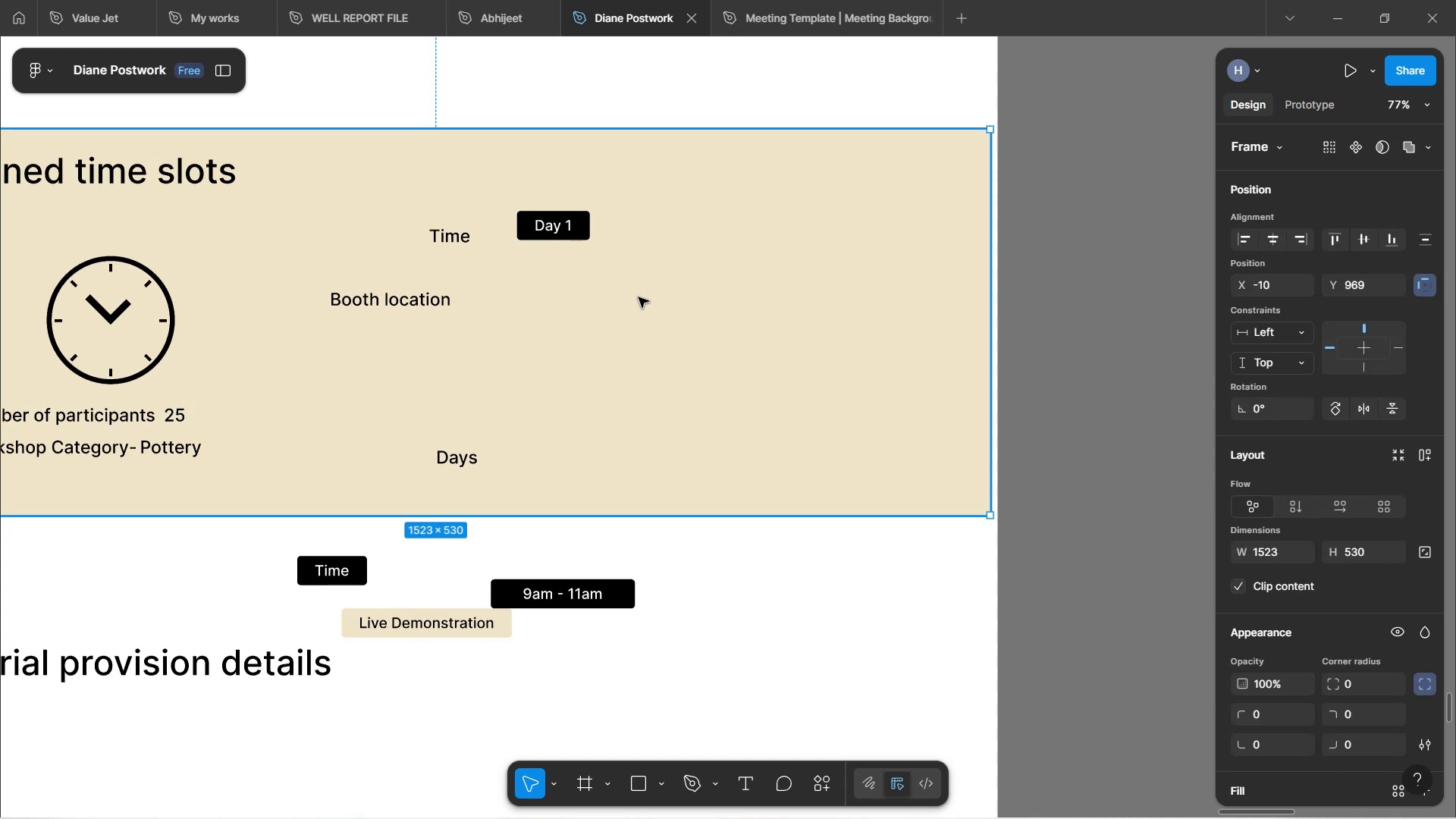 
key(Control+Z)
 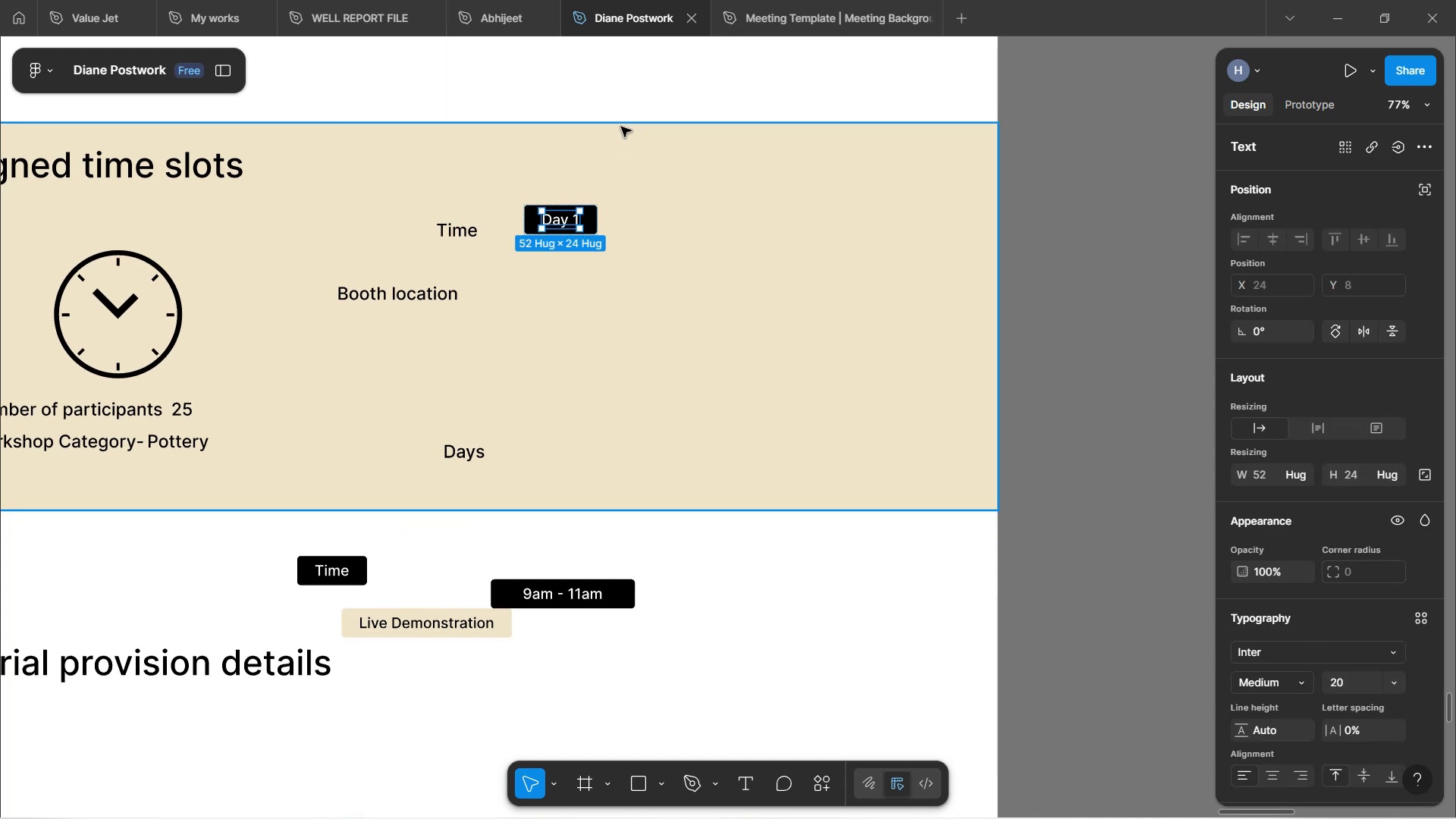 
left_click([614, 73])
 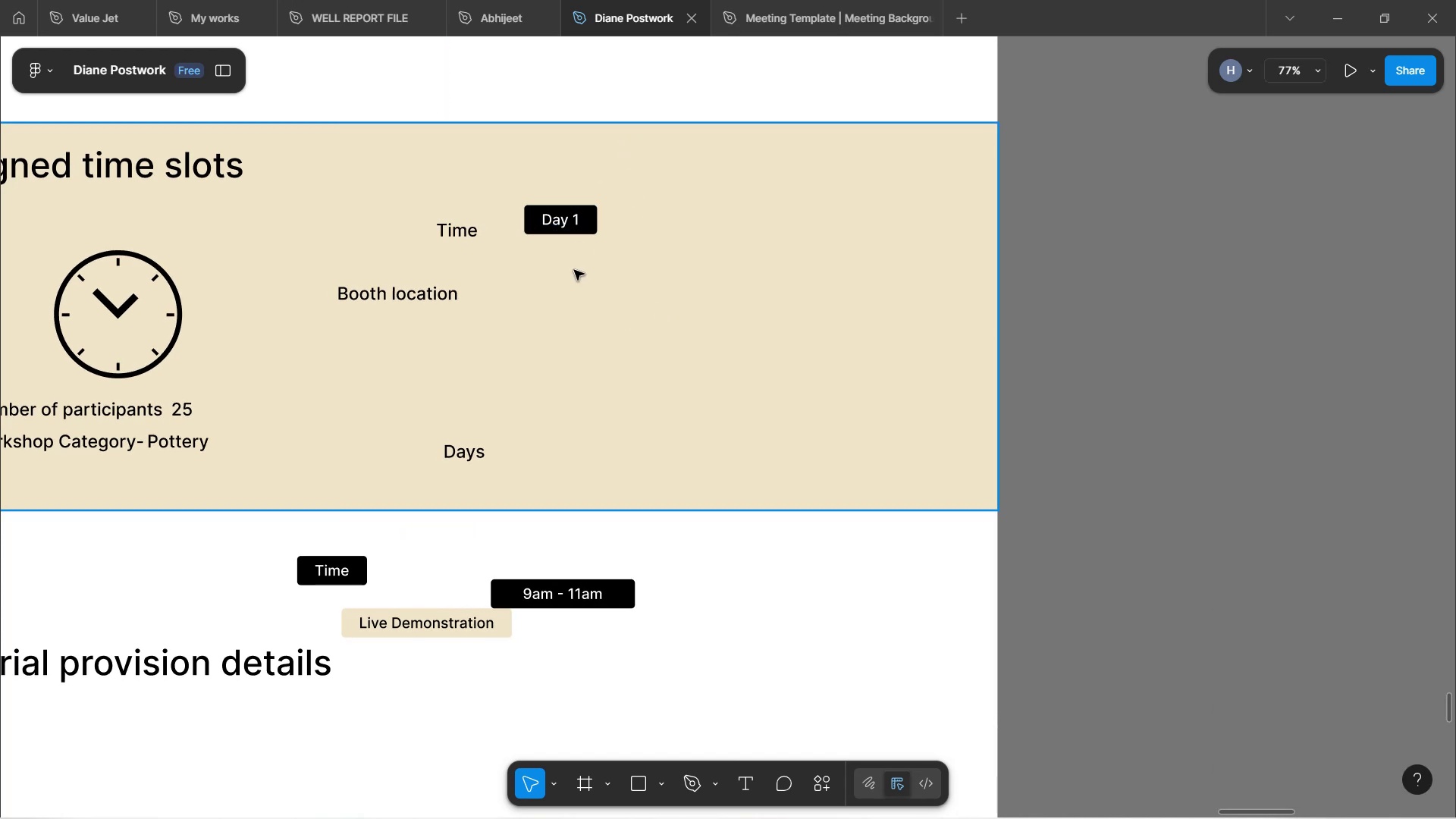 
left_click([565, 196])
 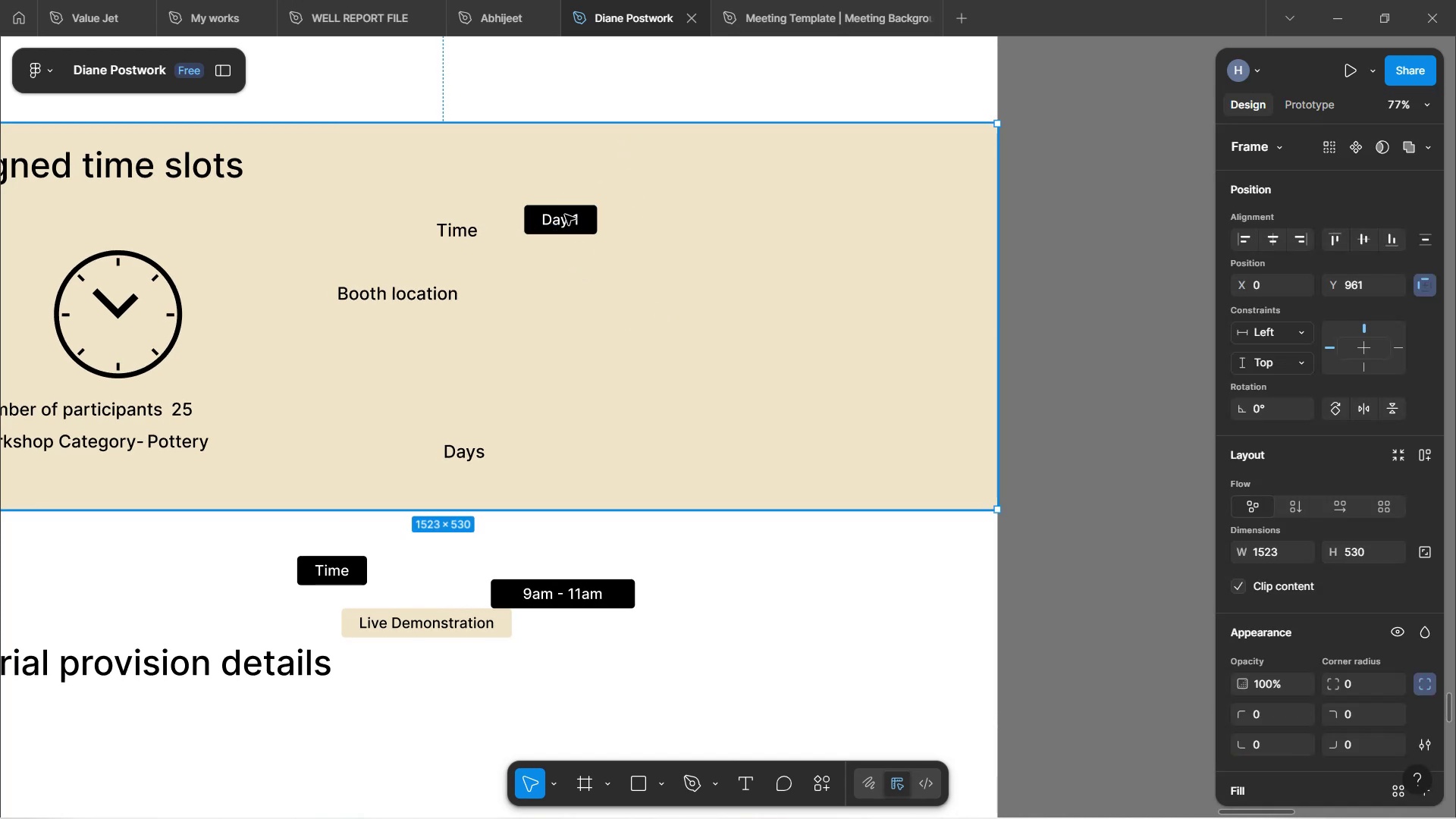 
double_click([565, 215])
 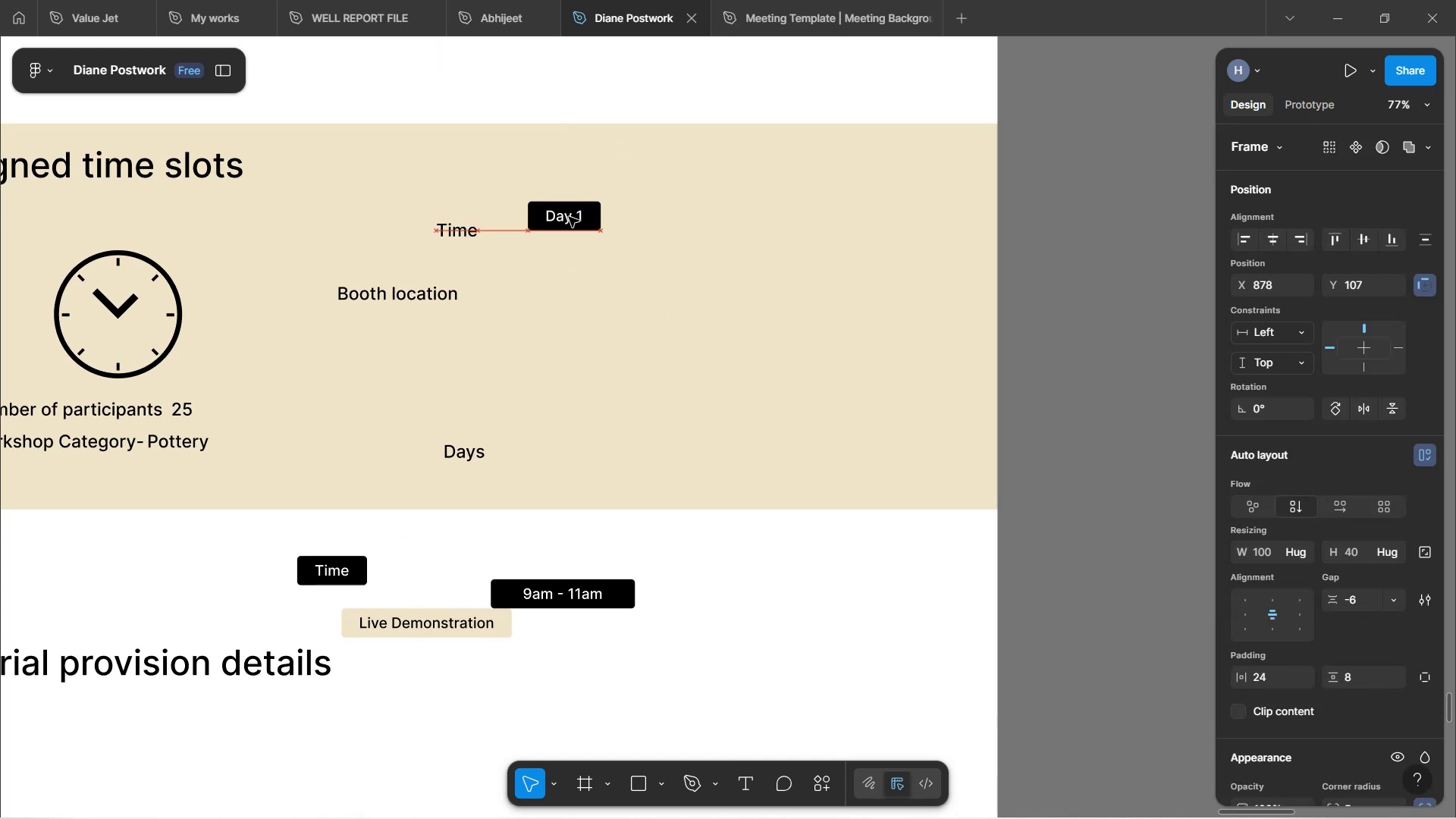 
hold_key(key=AltLeft, duration=1.53)
left_click_drag(start_coordinate=[573, 216], to_coordinate=[679, 215])
 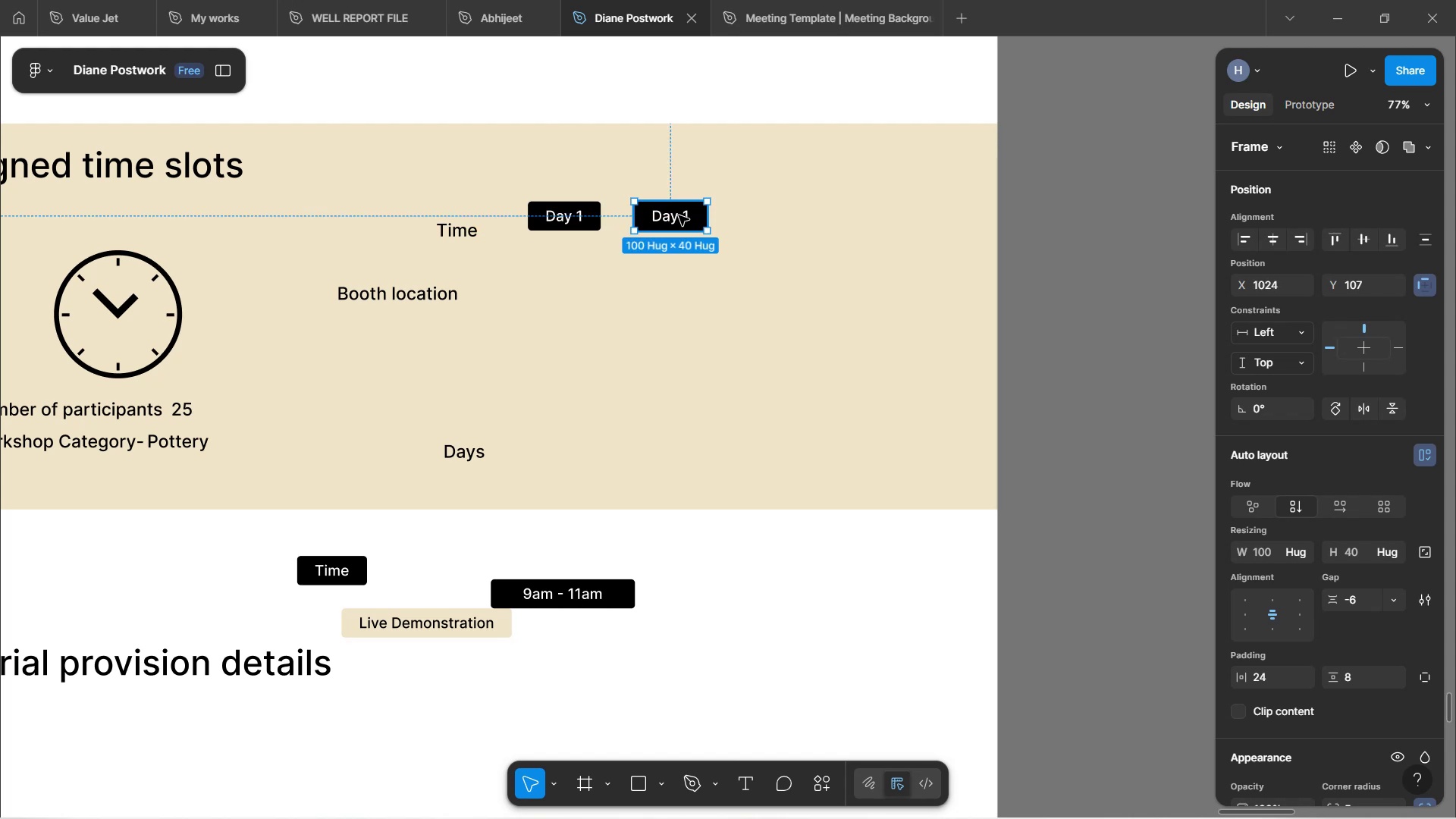 
hold_key(key=AltLeft, duration=0.92)
 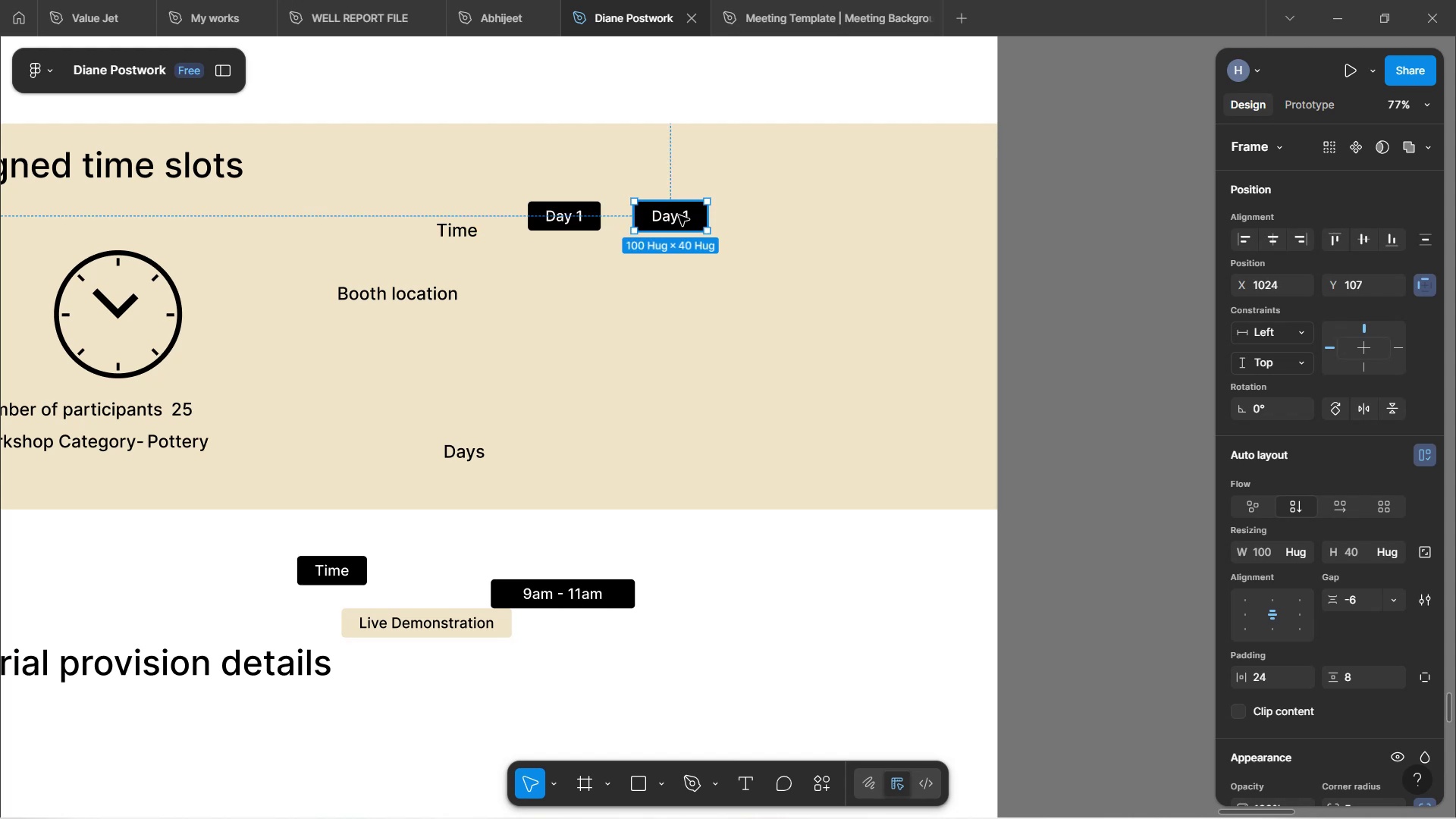 
double_click([679, 215])
 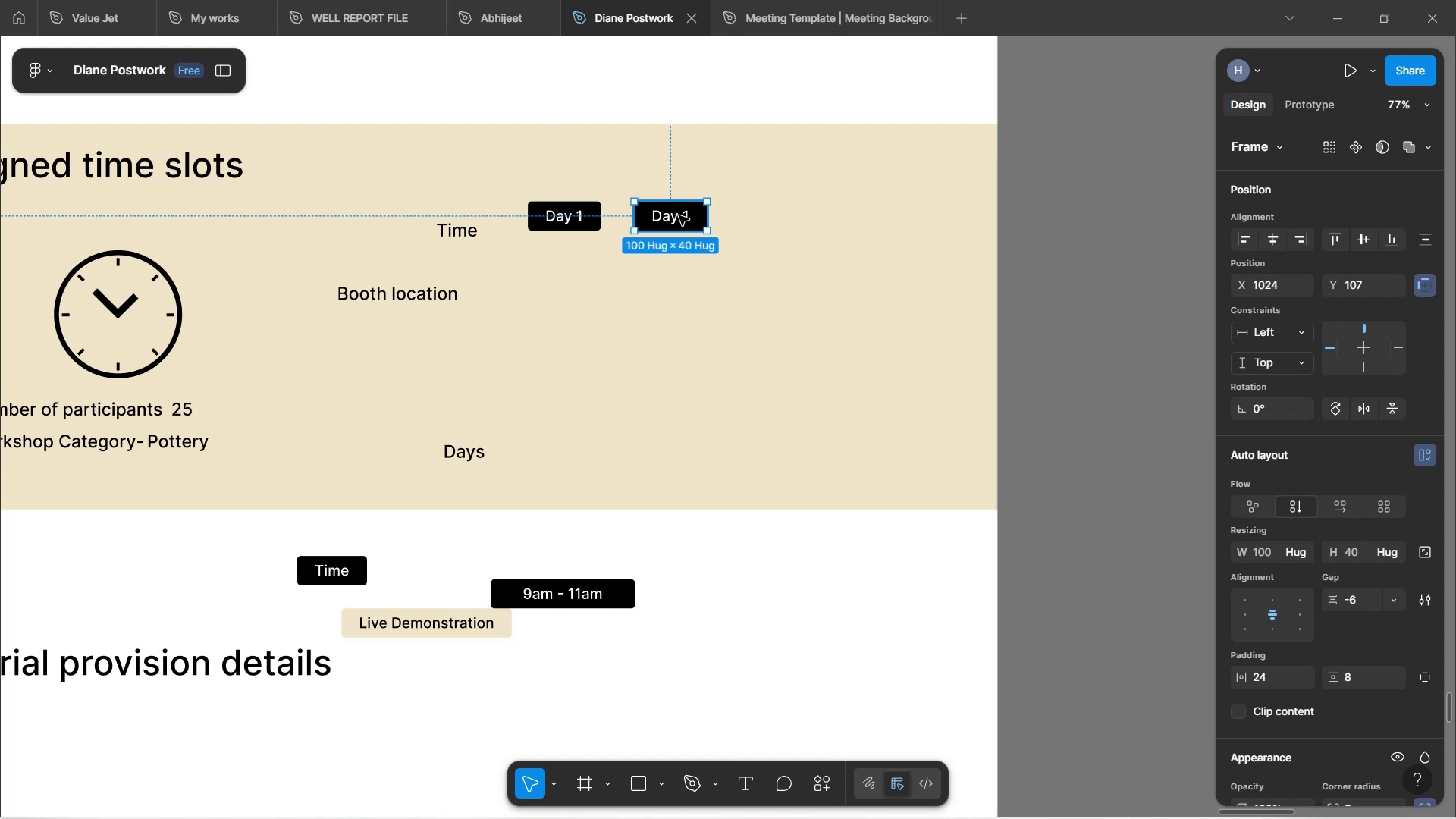 
triple_click([679, 215])
 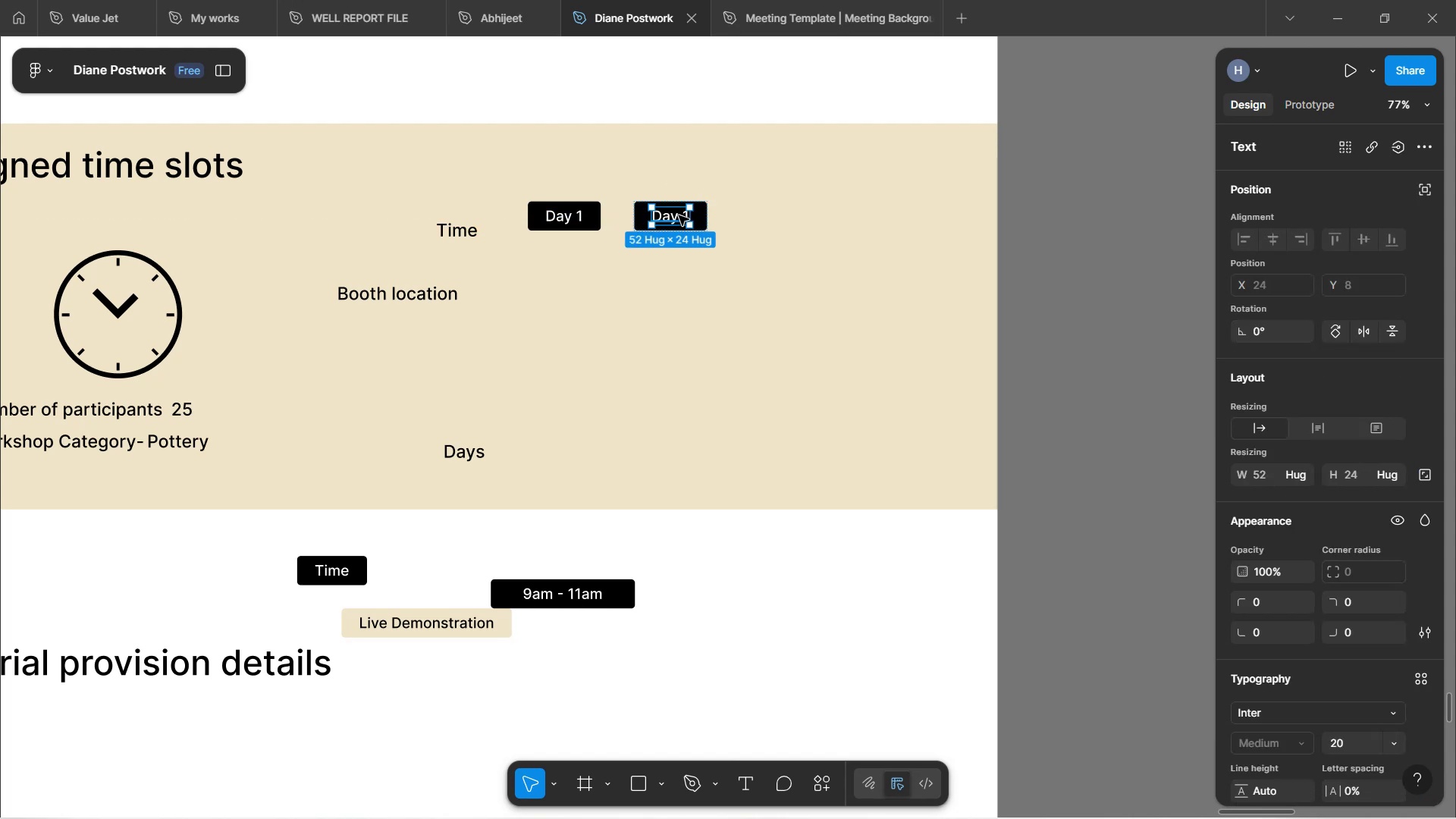 
triple_click([679, 215])
 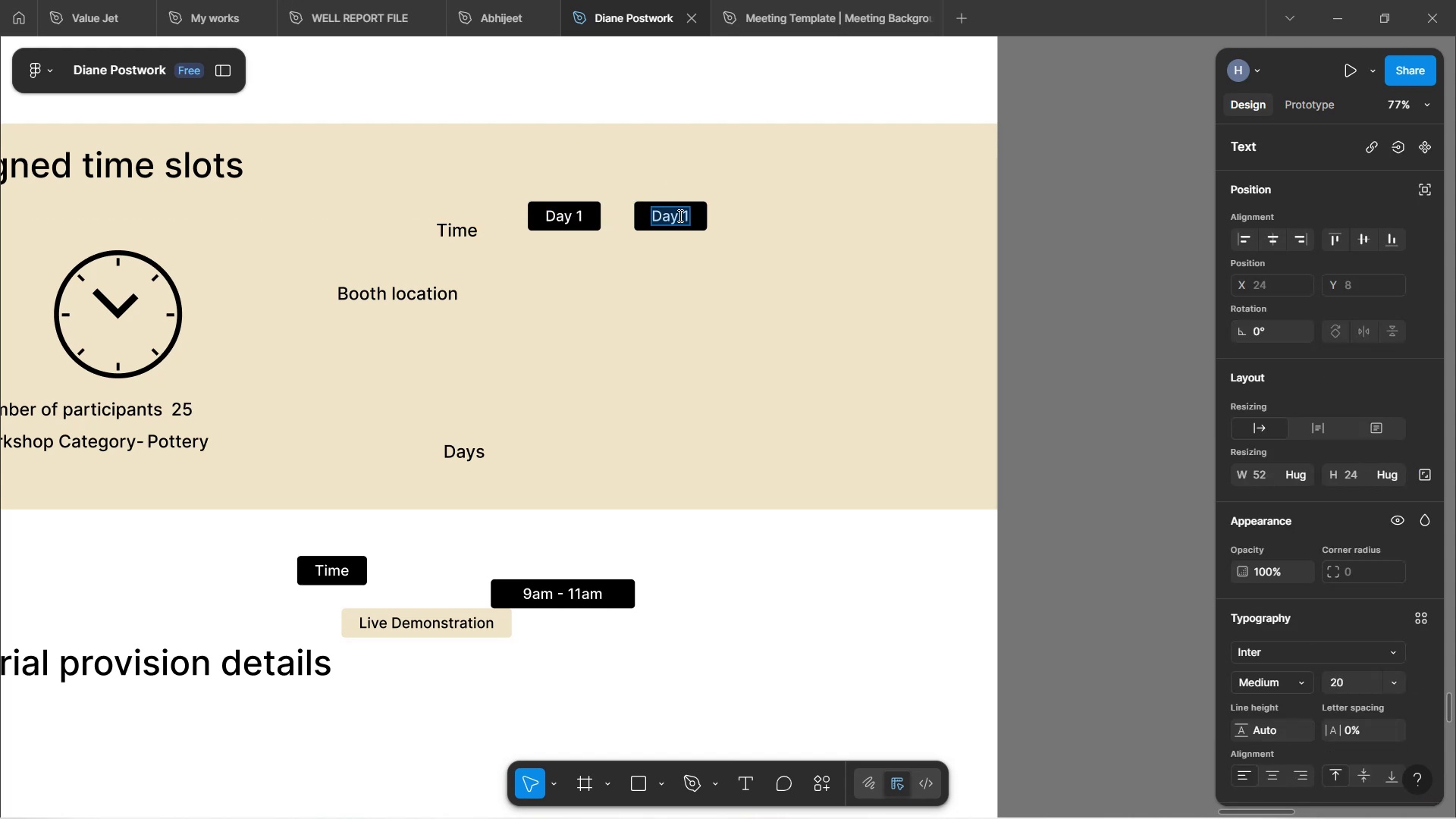 
key(ArrowRight)
 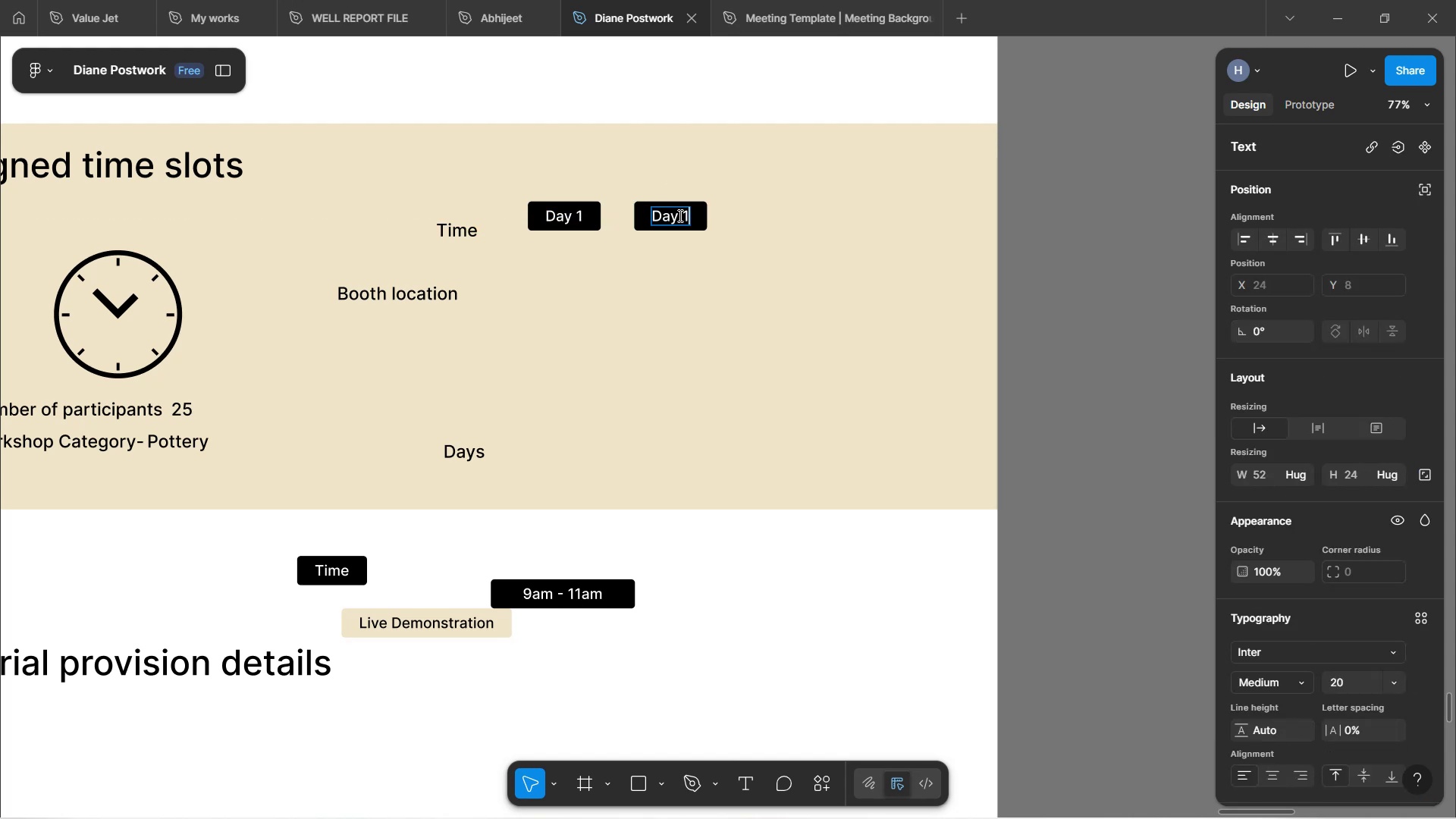 
key(Backspace)
 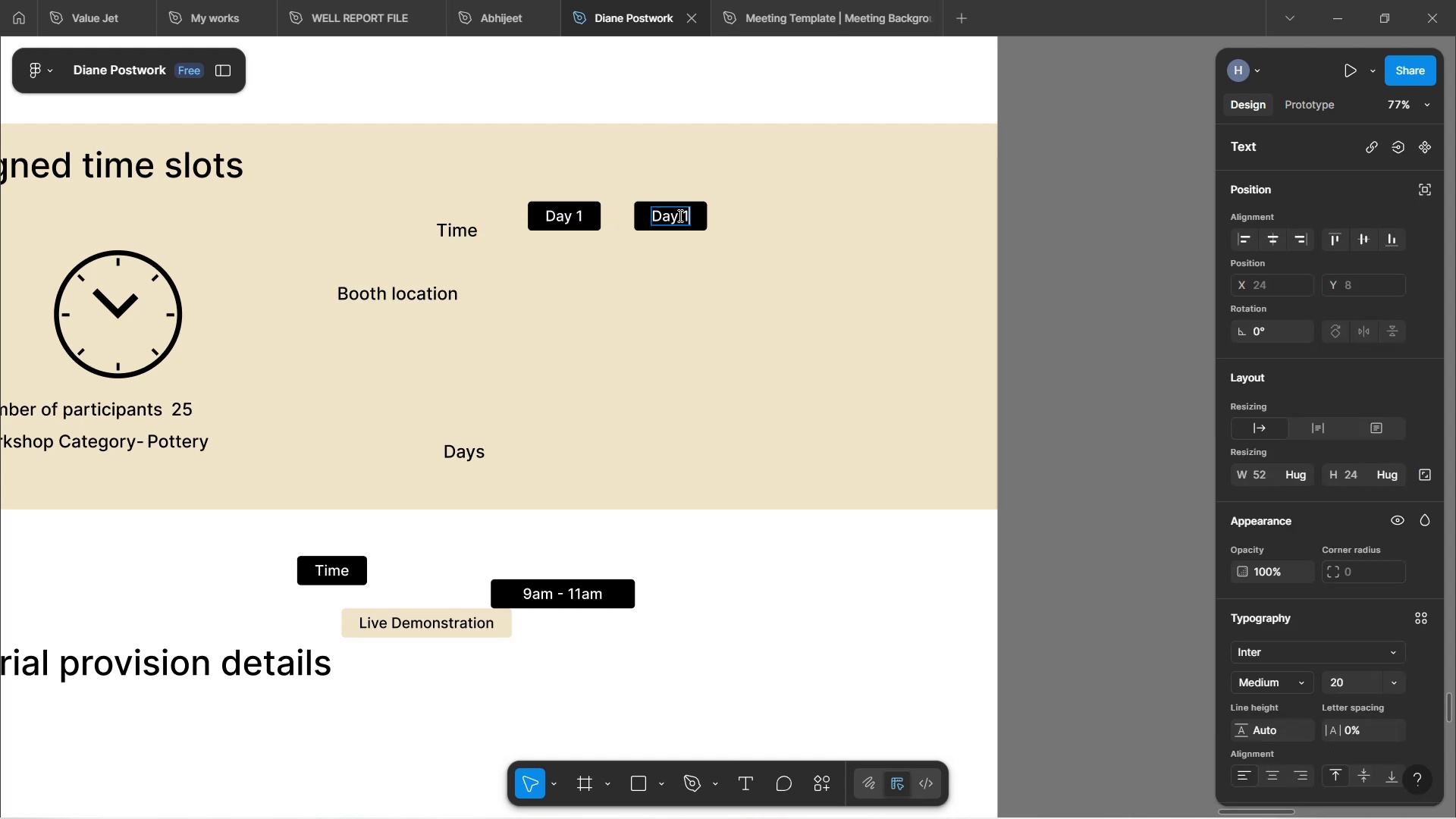 
key(2)
 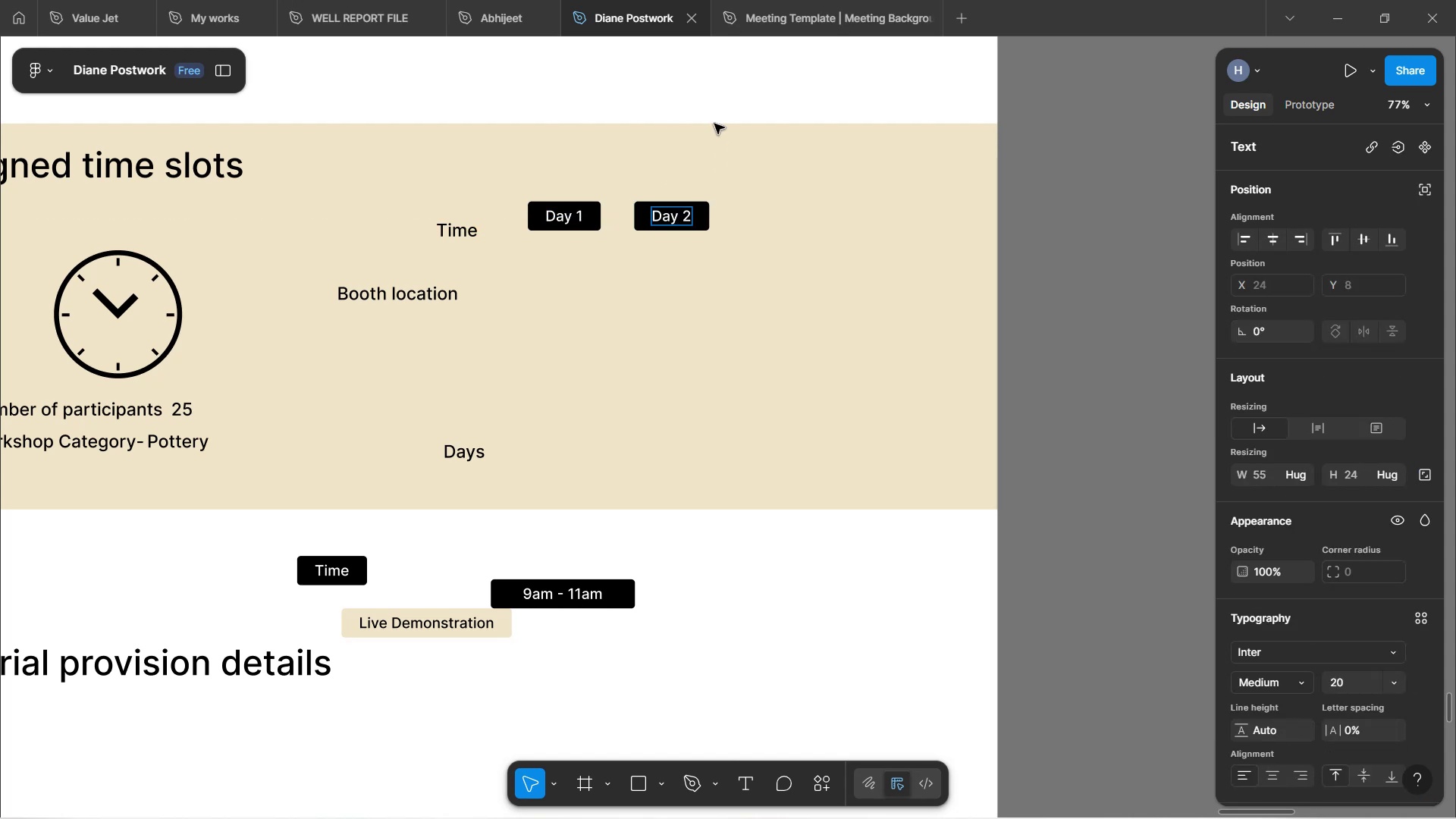 
left_click([714, 91])
 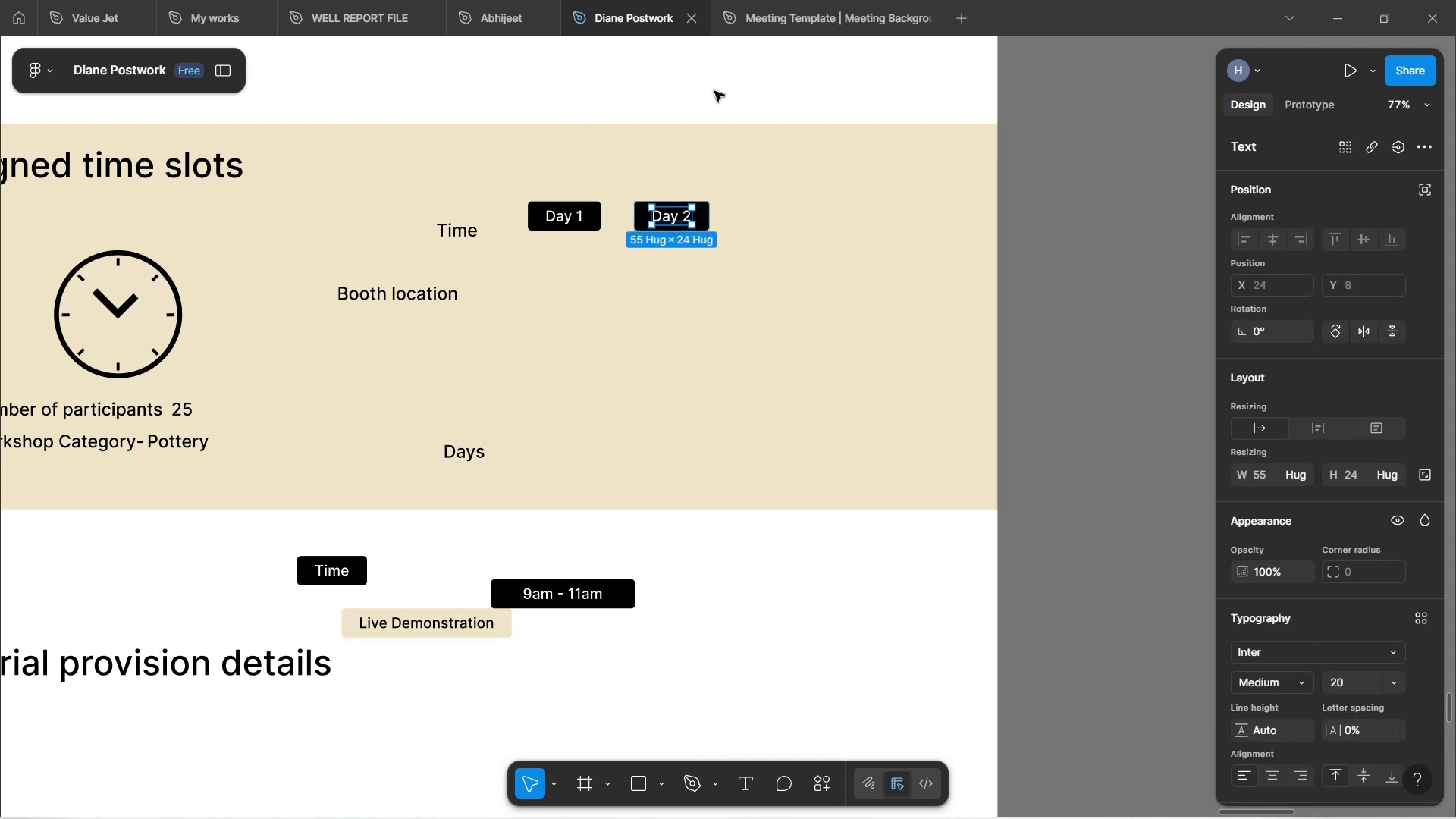 
left_click([716, 92])
 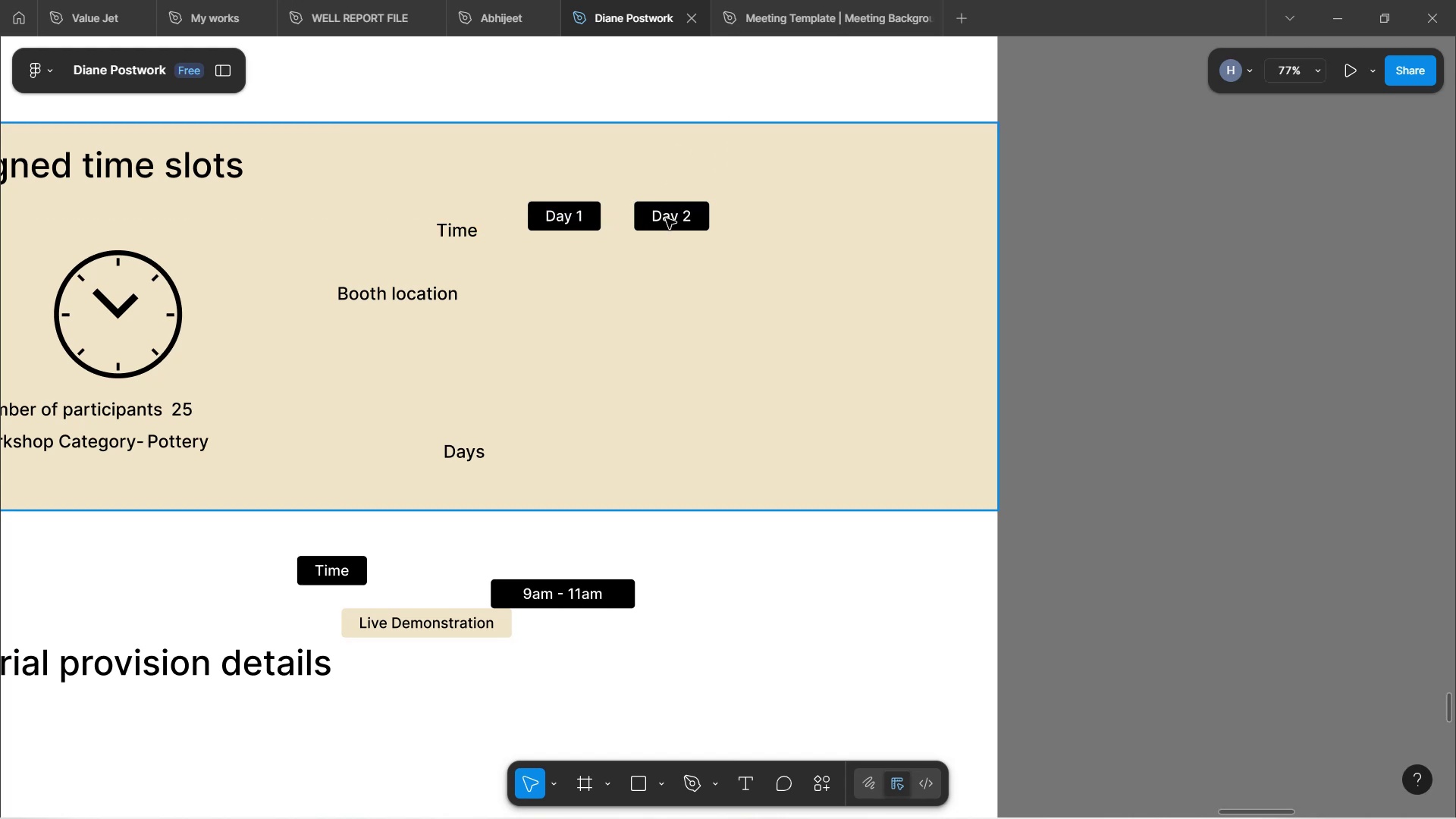 
double_click([668, 215])
 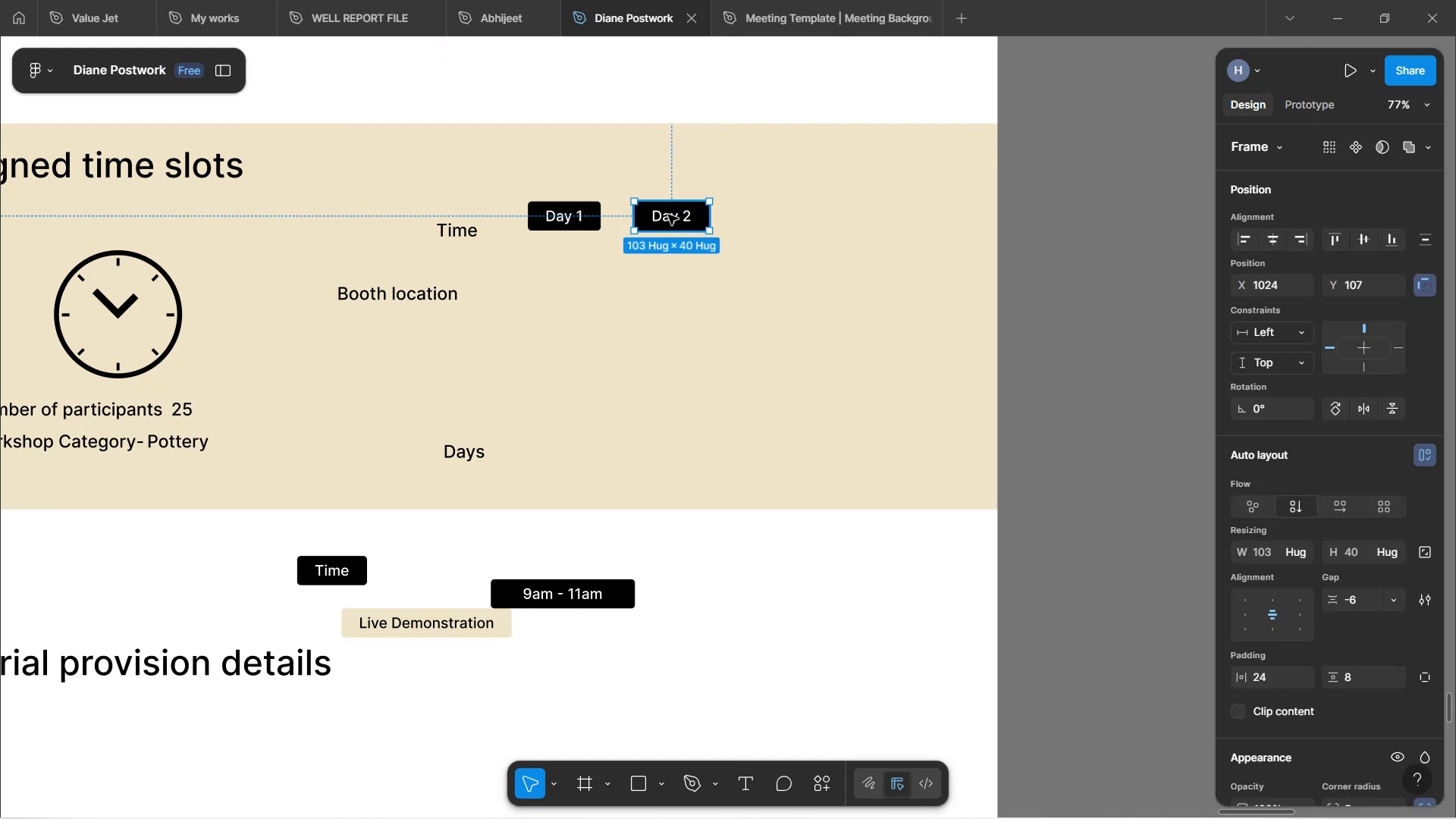 
hold_key(key=AltLeft, duration=1.52)
left_click_drag(start_coordinate=[668, 215], to_coordinate=[774, 214])
 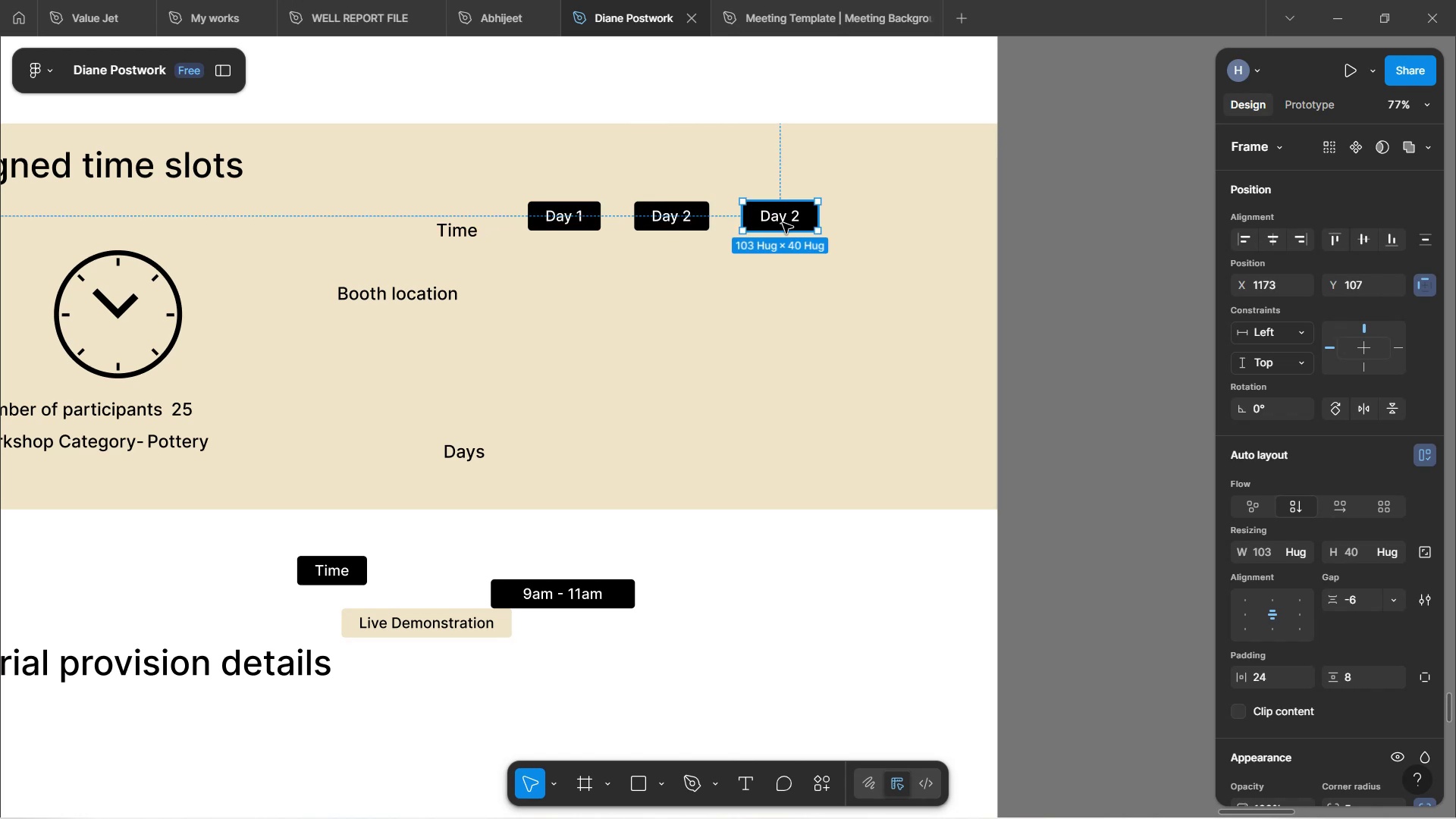 
hold_key(key=AltLeft, duration=0.68)
 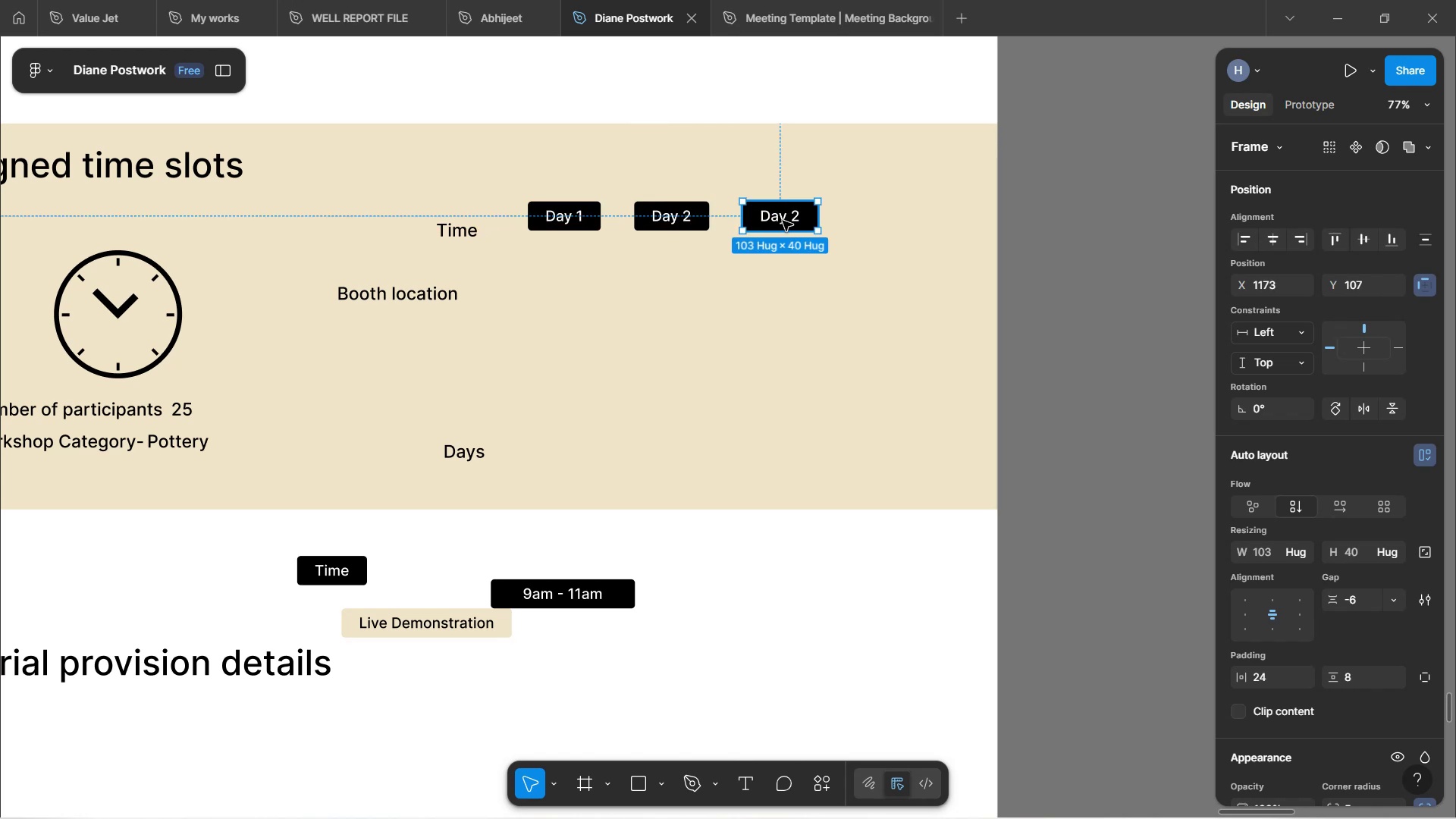 
double_click([785, 218])
 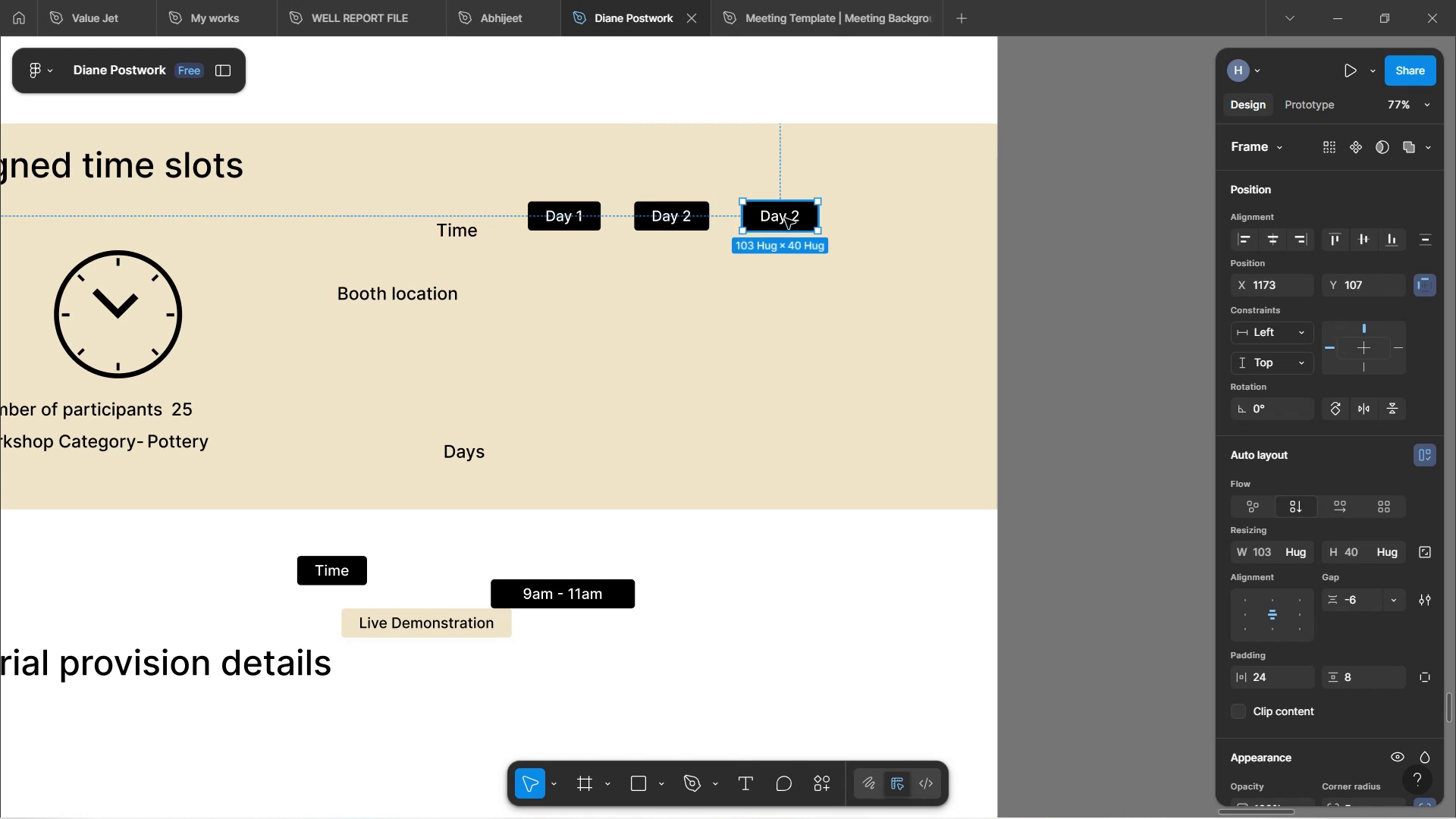 
triple_click([785, 218])
 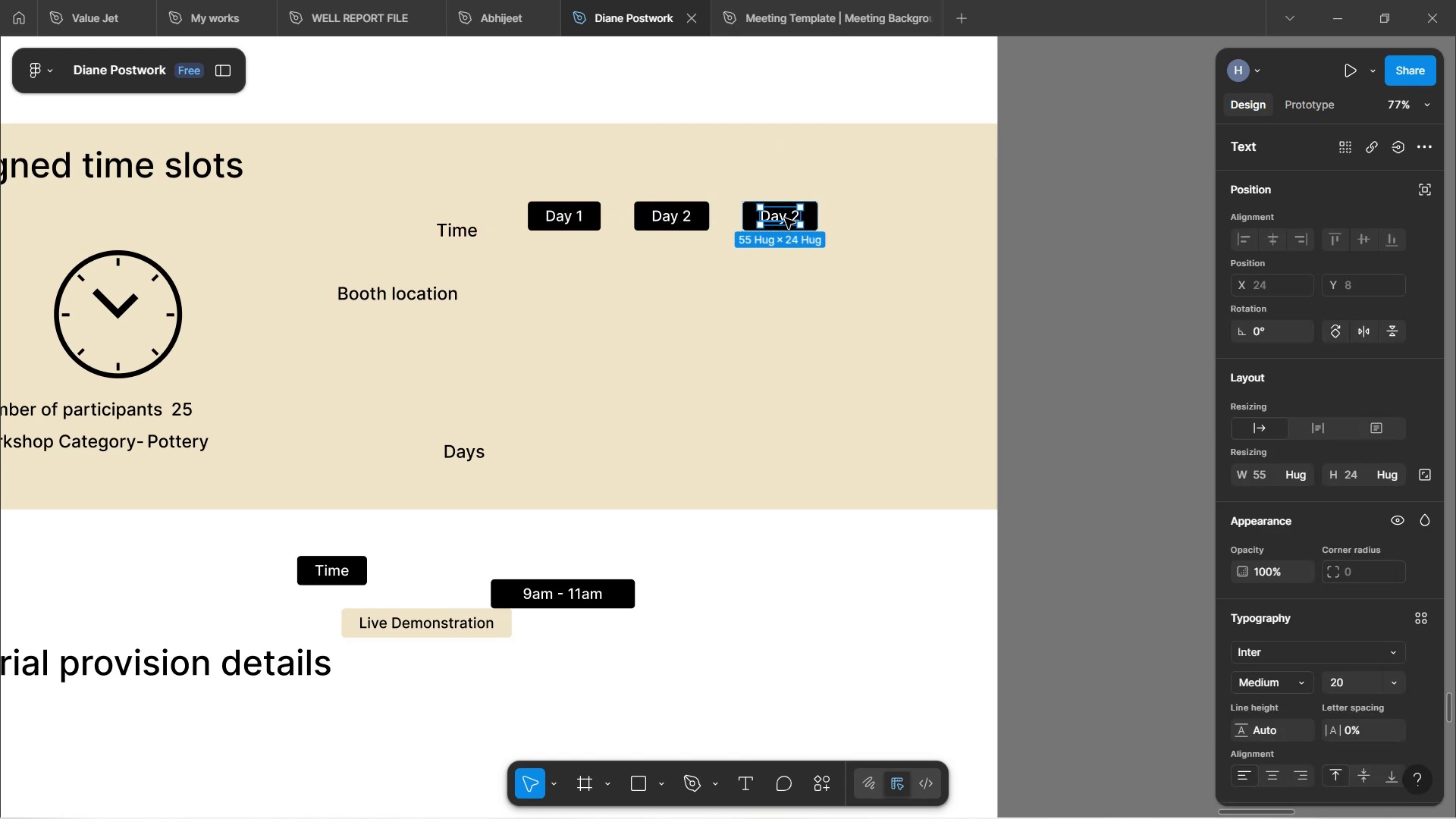 
double_click([785, 218])
 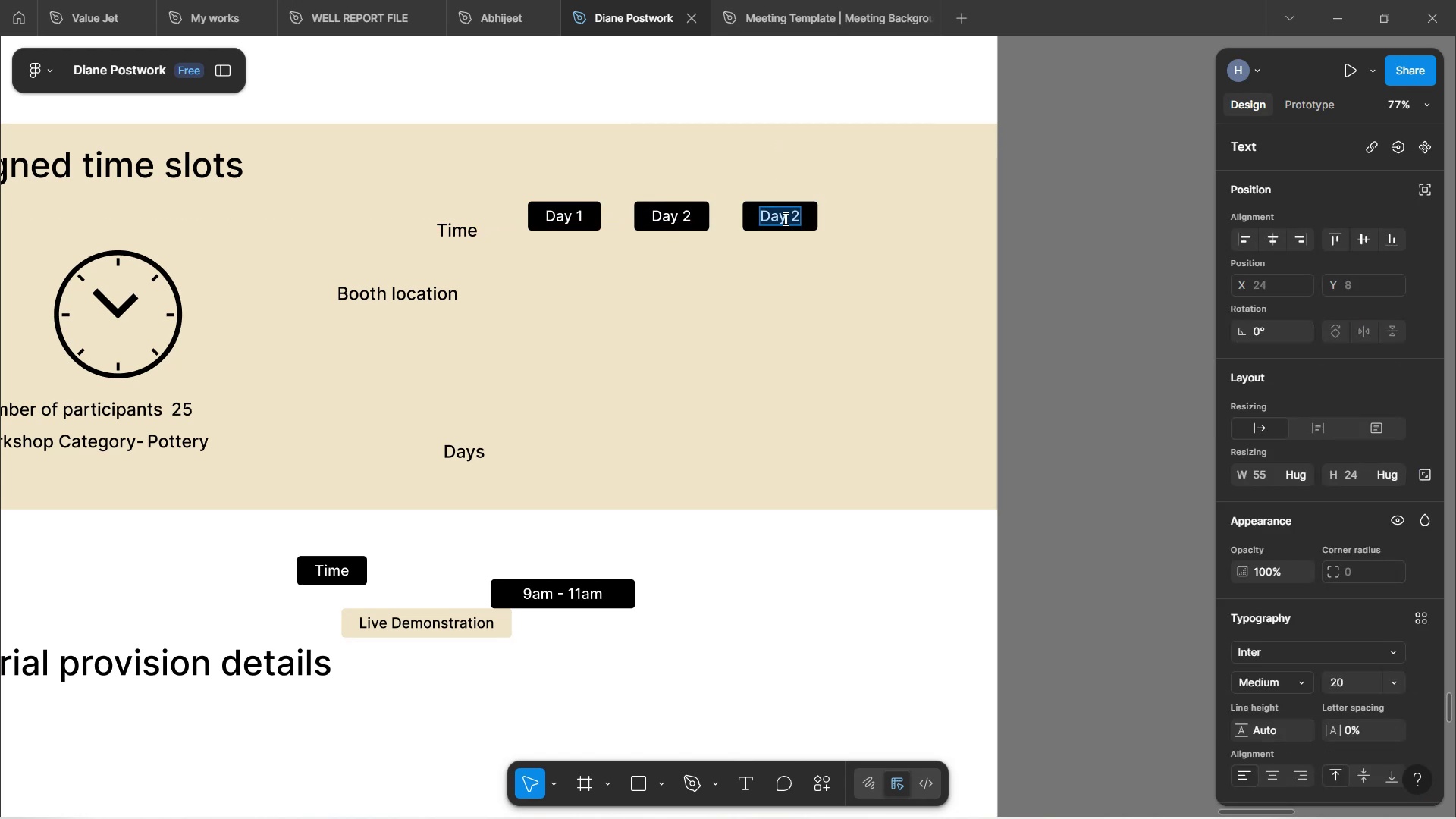 
key(ArrowRight)
 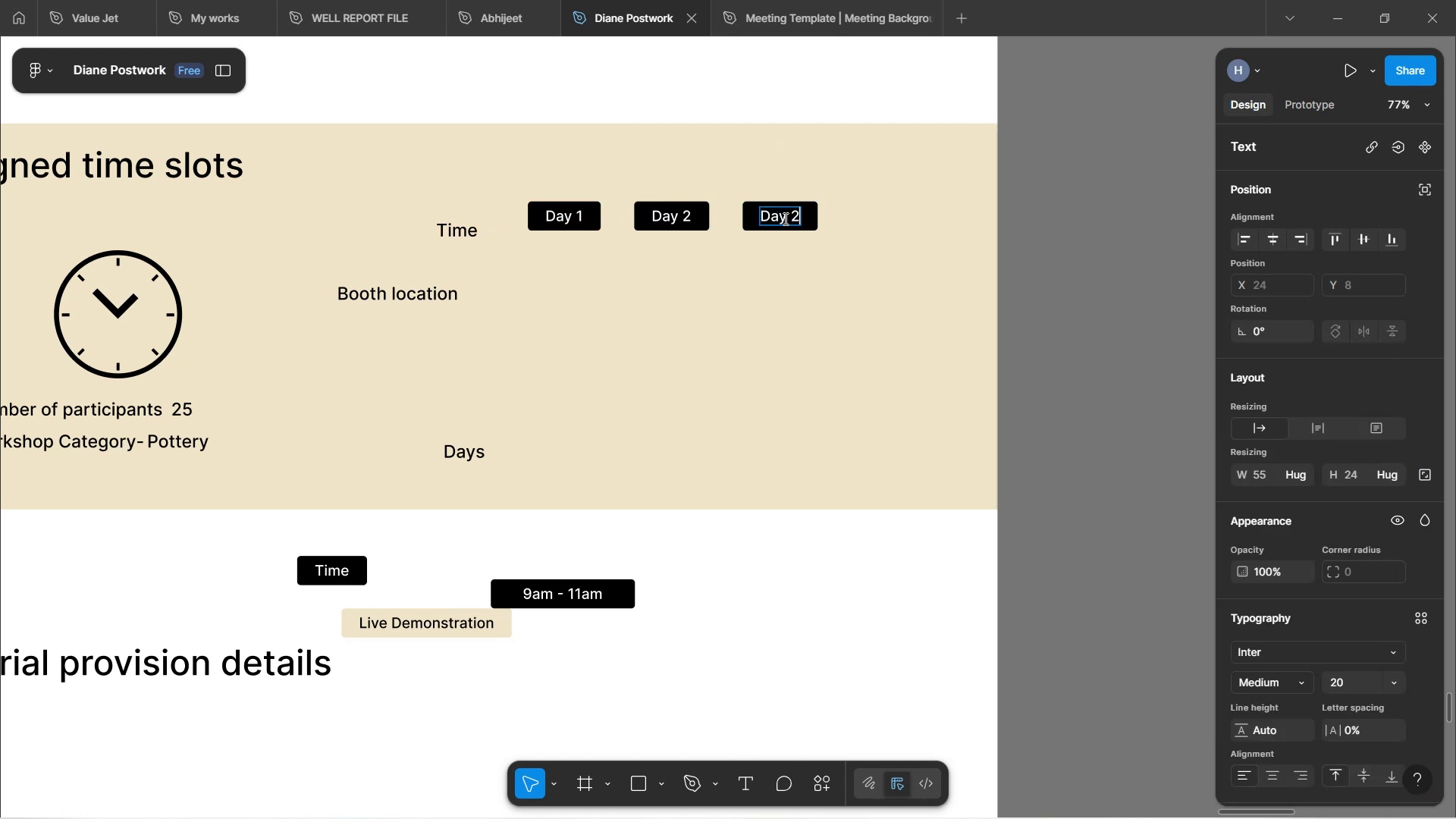 
key(Backspace)
 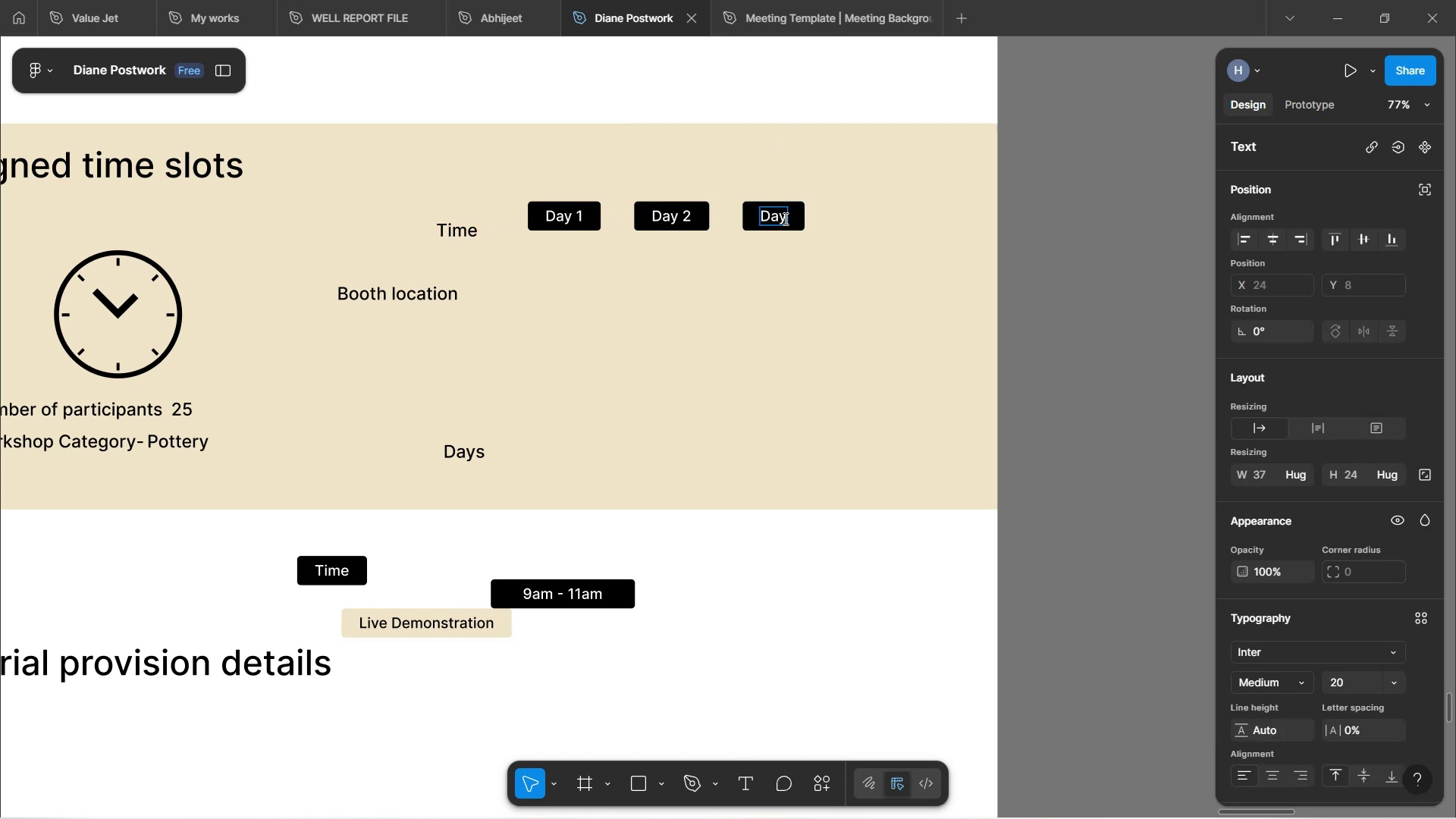 
key(3)
 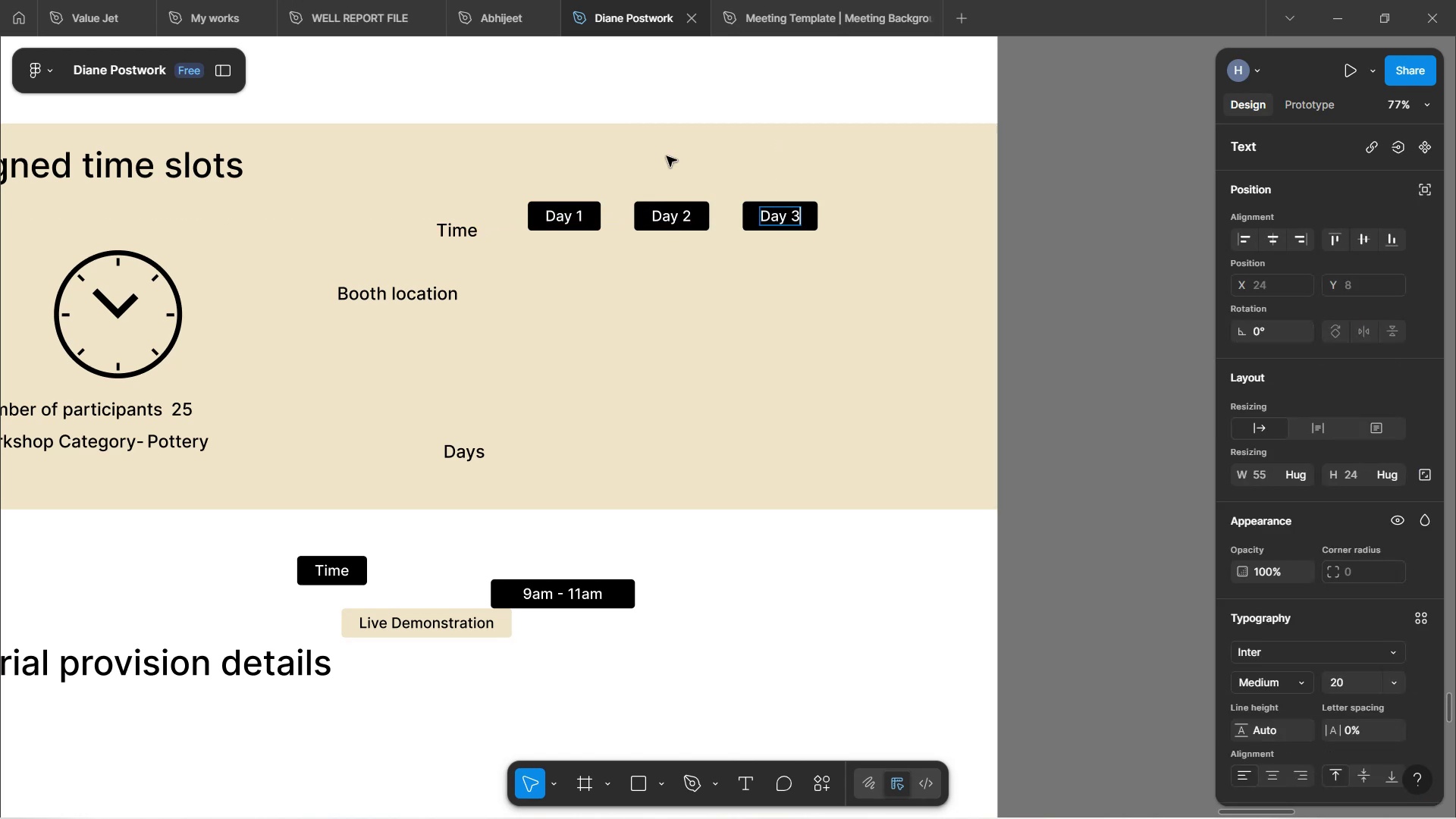 
left_click([654, 120])
 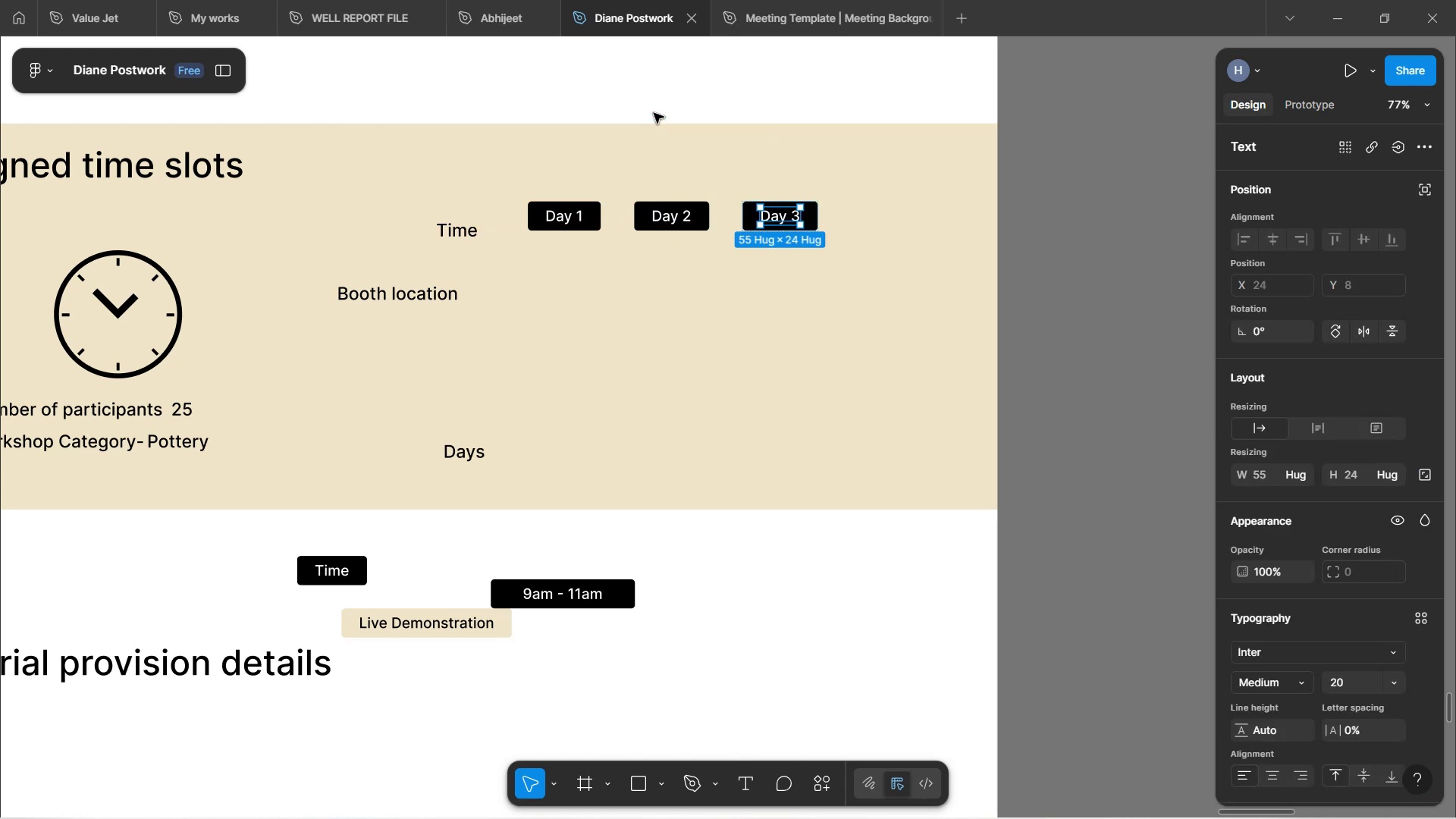 
left_click([650, 95])
 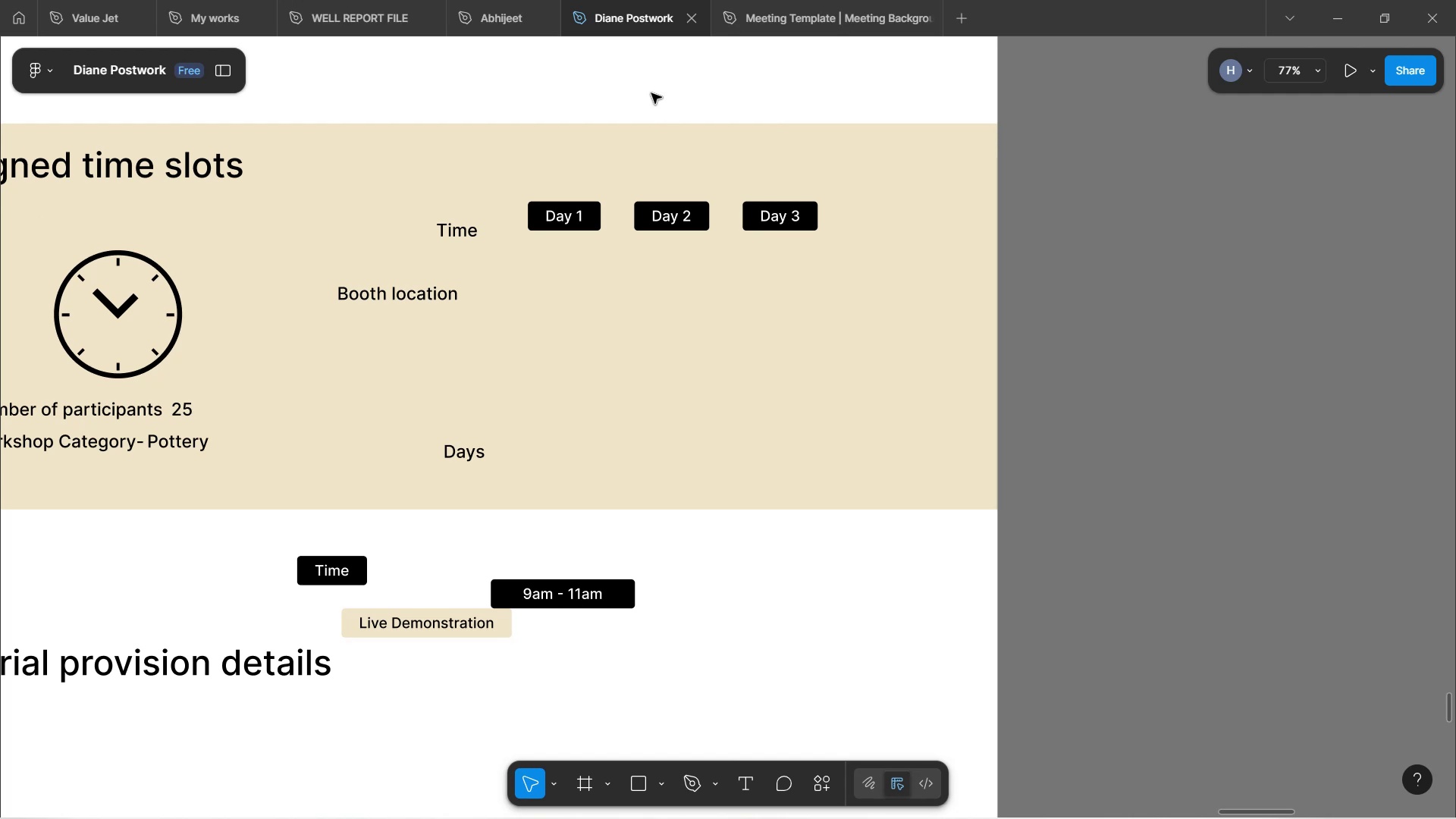 
wait(9.02)
 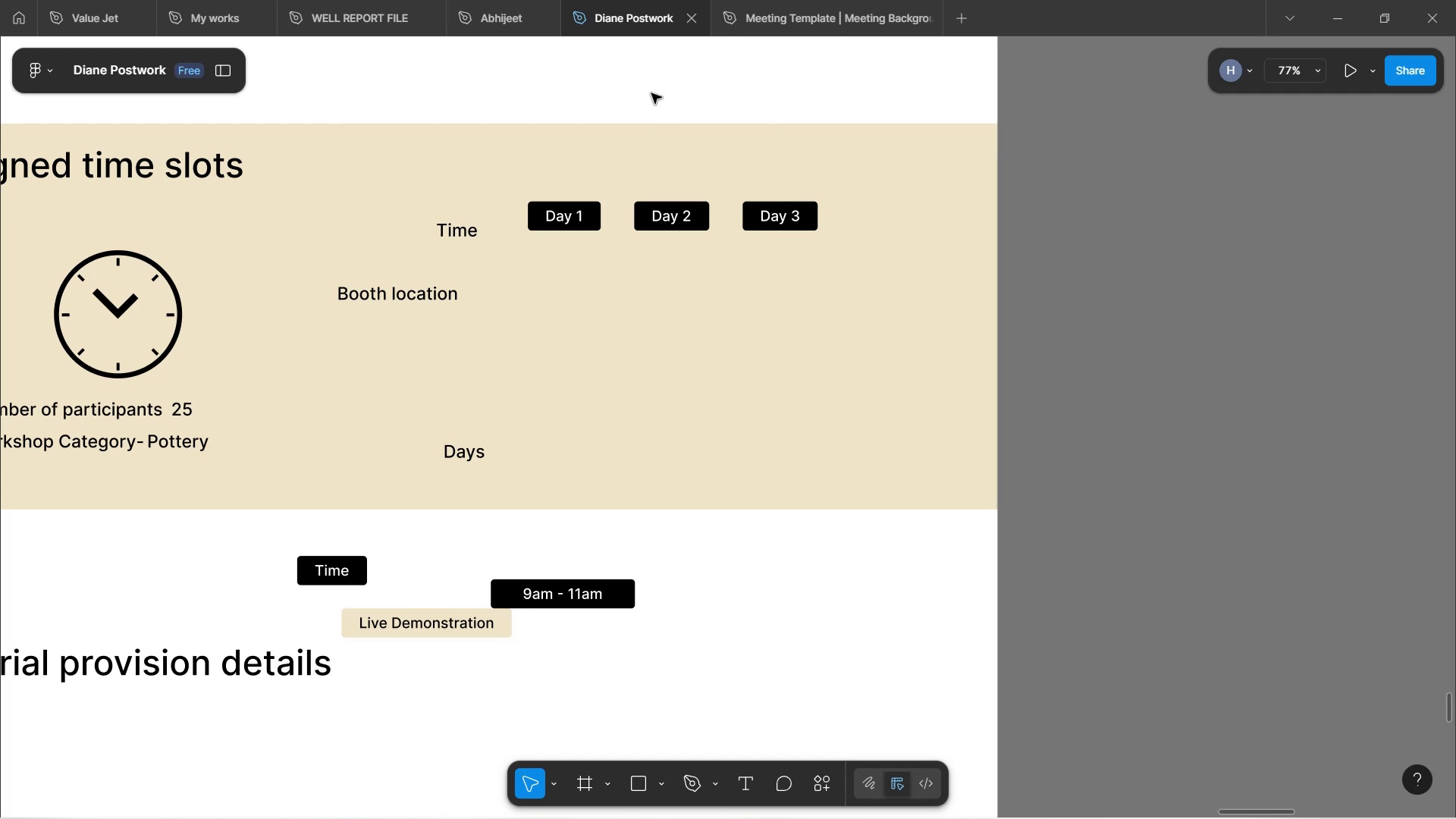 
double_click([586, 220])
 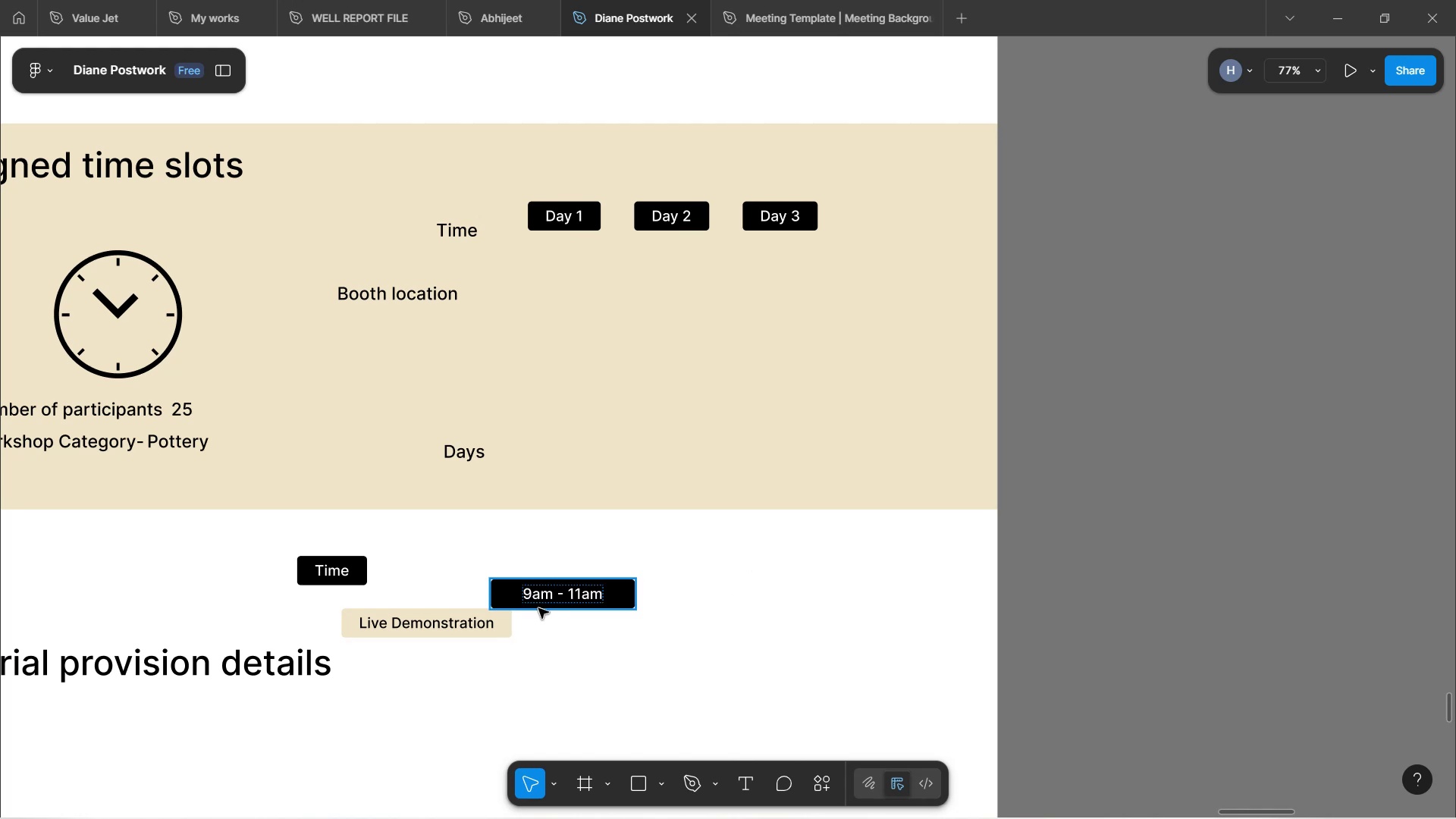 
left_click_drag(start_coordinate=[579, 593], to_coordinate=[639, 570])
 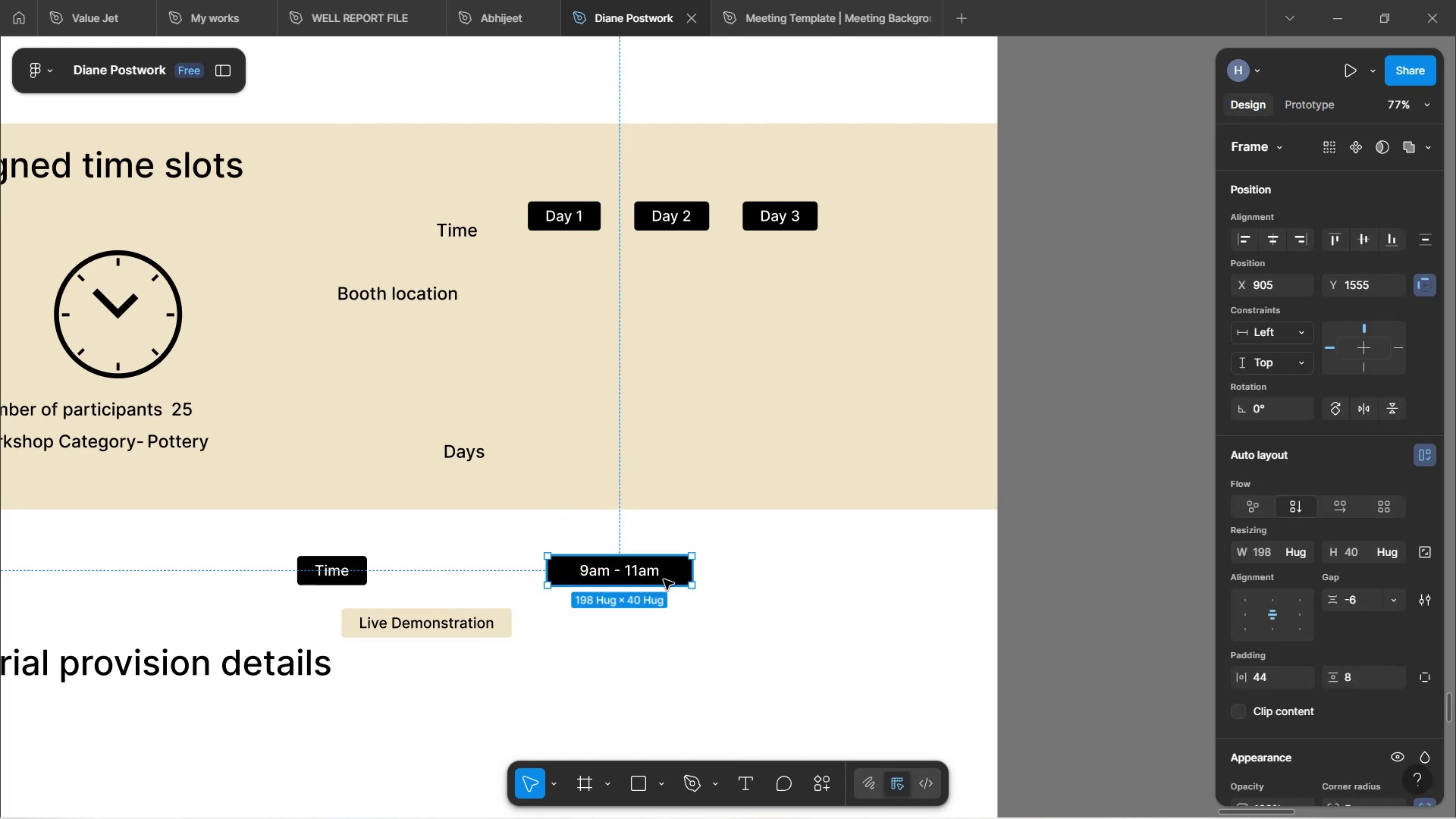 
left_click_drag(start_coordinate=[657, 570], to_coordinate=[533, 322])
 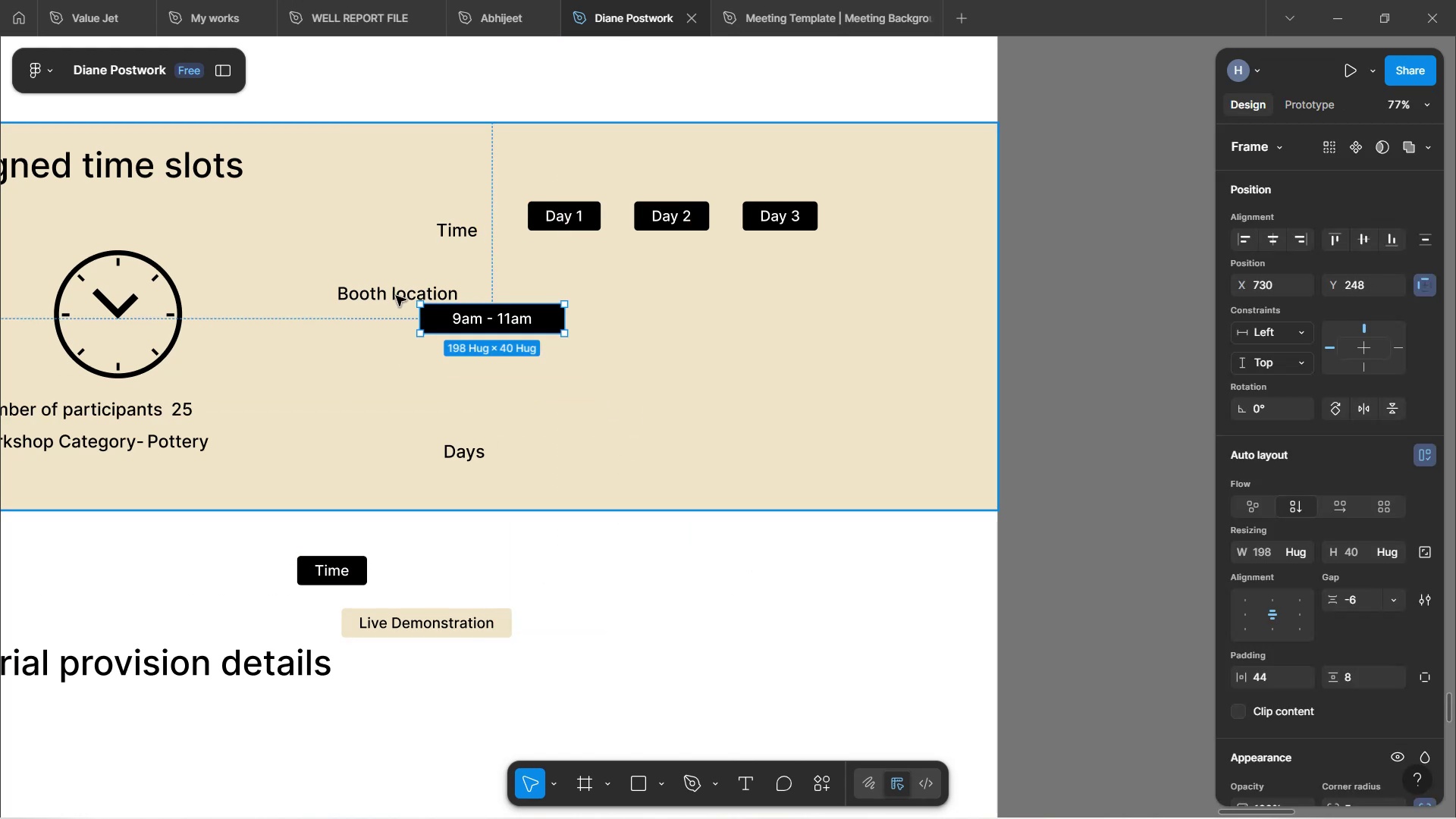 
left_click([397, 295])
 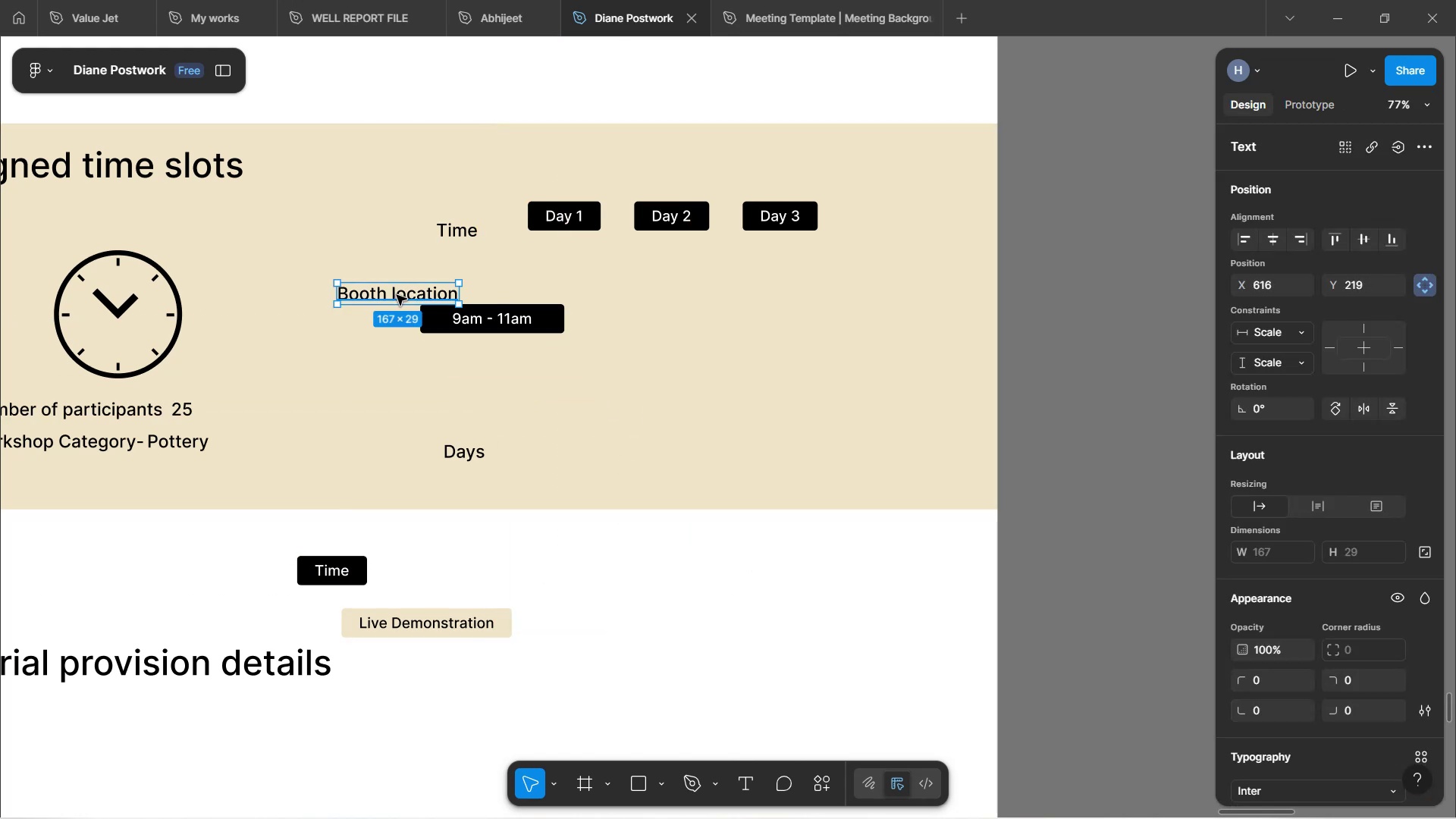 
left_click_drag(start_coordinate=[397, 295], to_coordinate=[347, 252])
 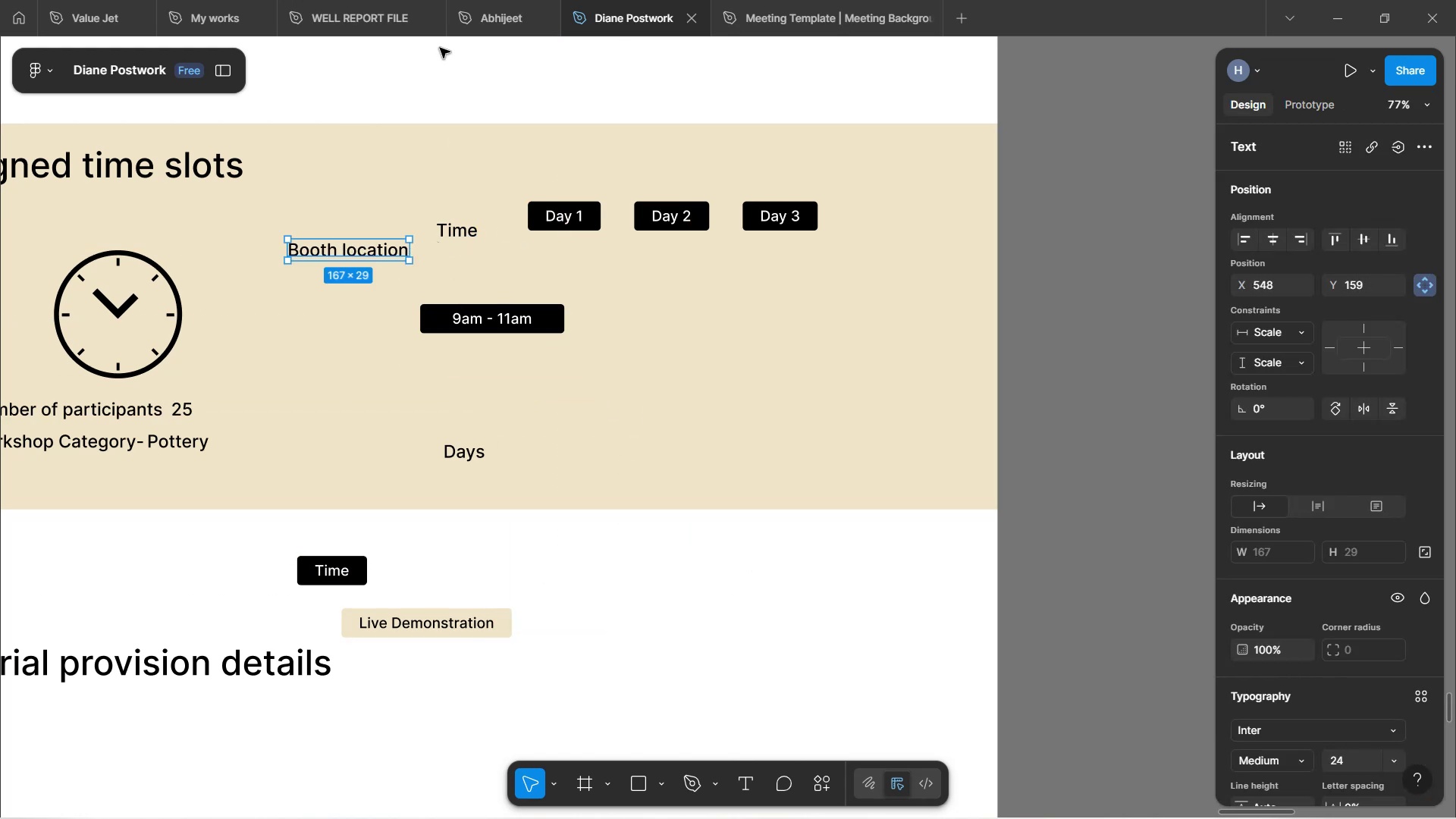 
left_click([468, 96])
 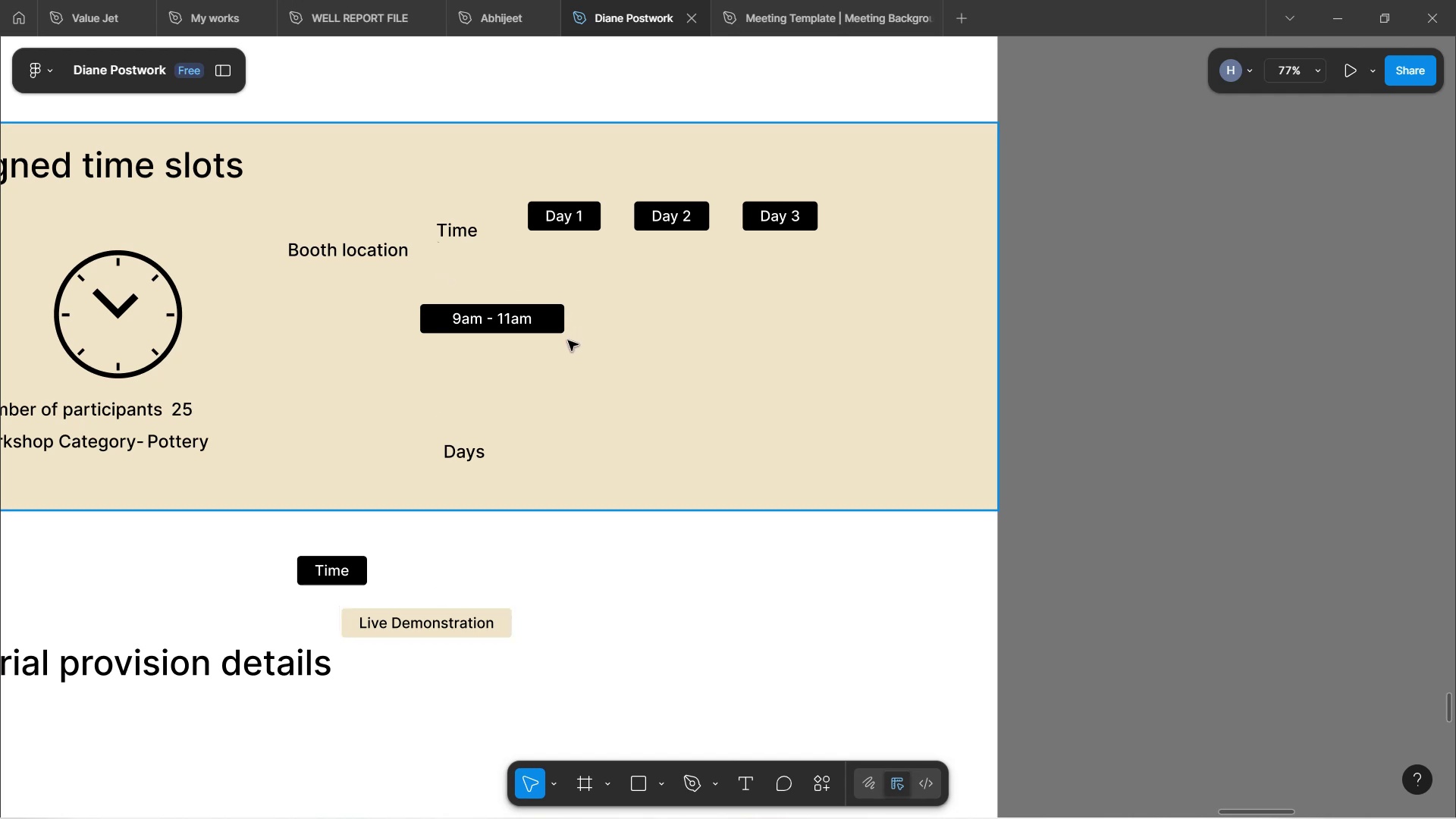 
wait(9.94)
 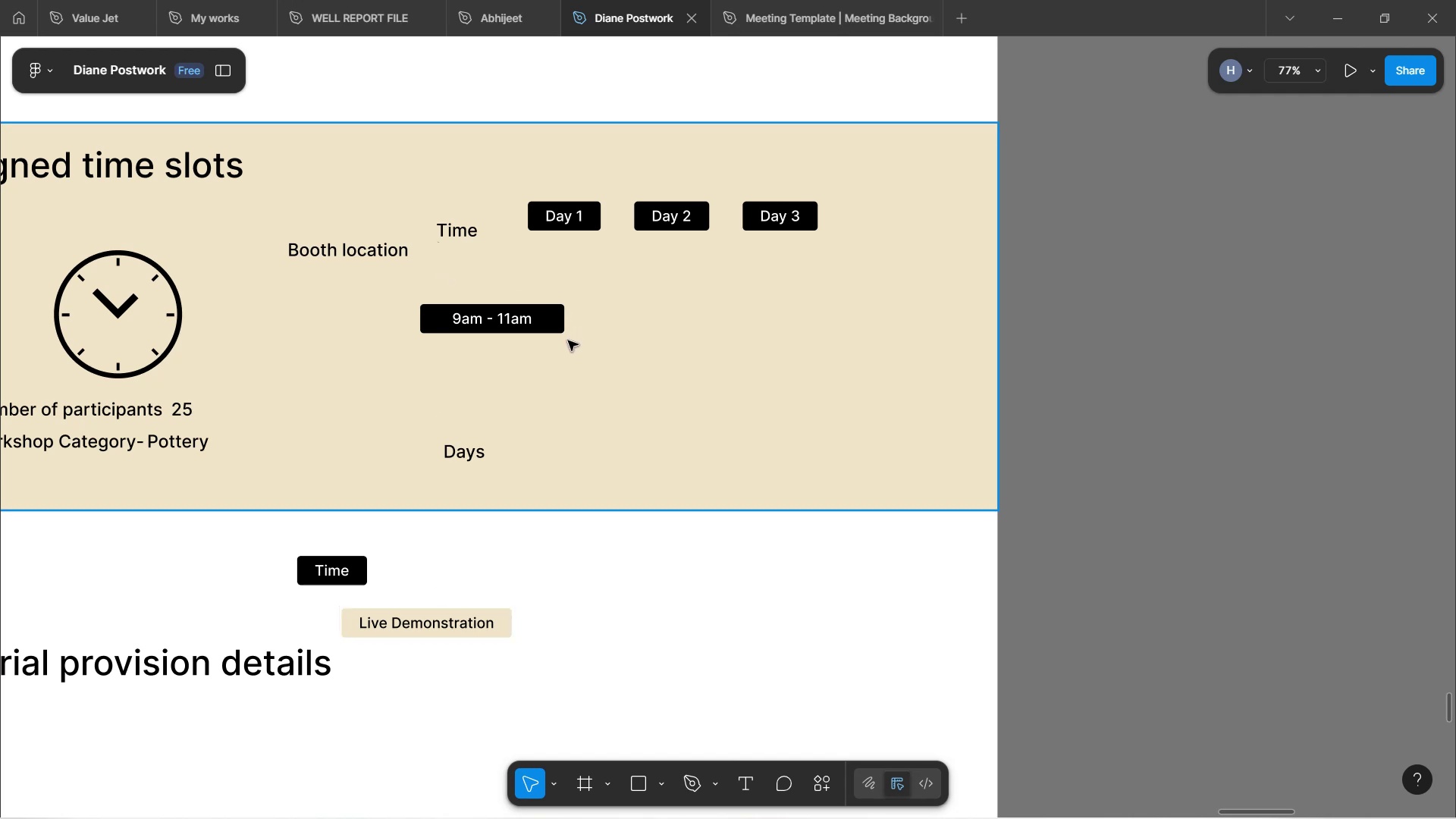 
left_click_drag(start_coordinate=[346, 571], to_coordinate=[473, 267])
 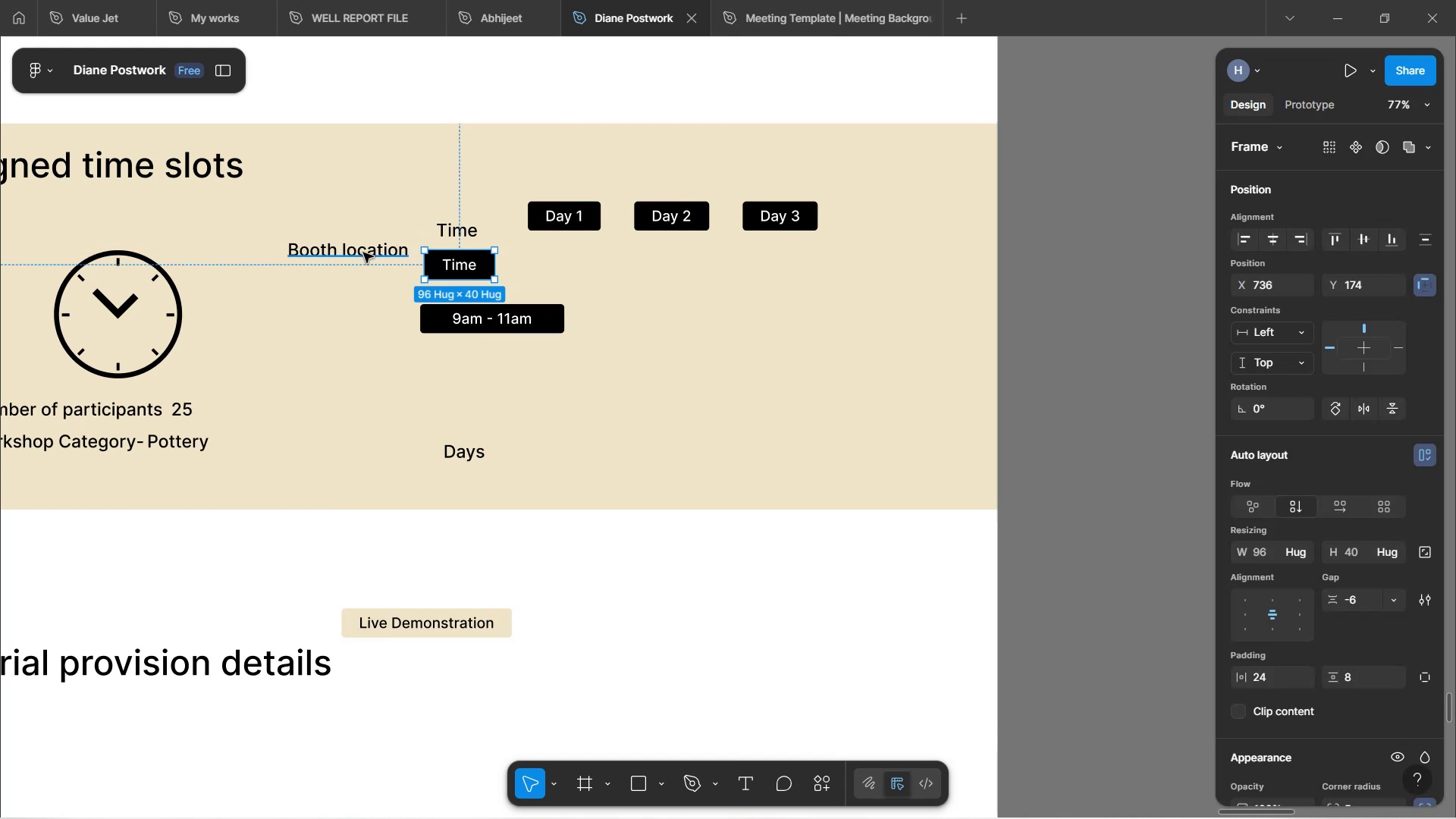 
left_click_drag(start_coordinate=[363, 253], to_coordinate=[315, 349])
 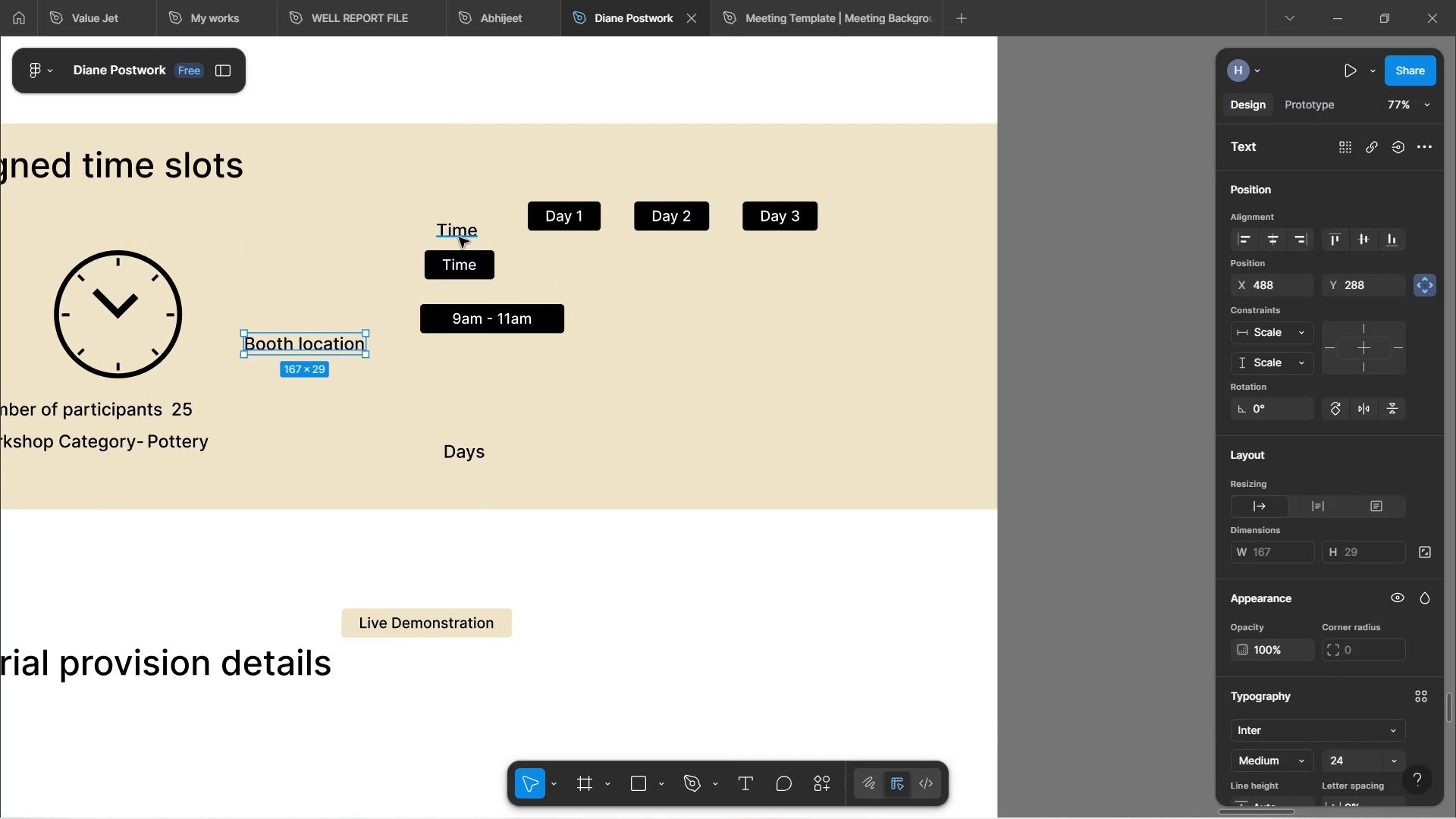 
left_click_drag(start_coordinate=[459, 235], to_coordinate=[429, 164])
 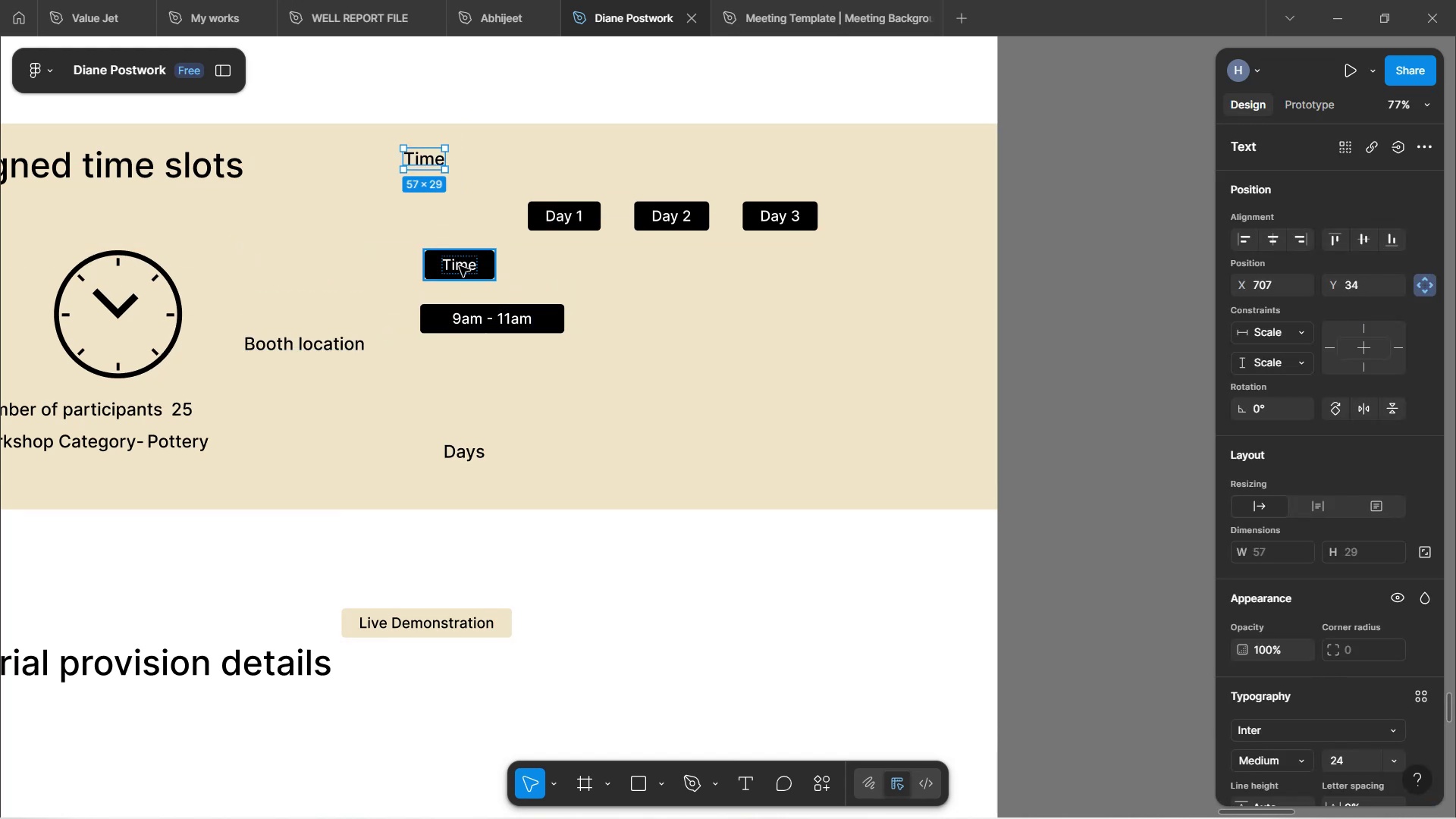 
left_click_drag(start_coordinate=[460, 269], to_coordinate=[428, 220])
 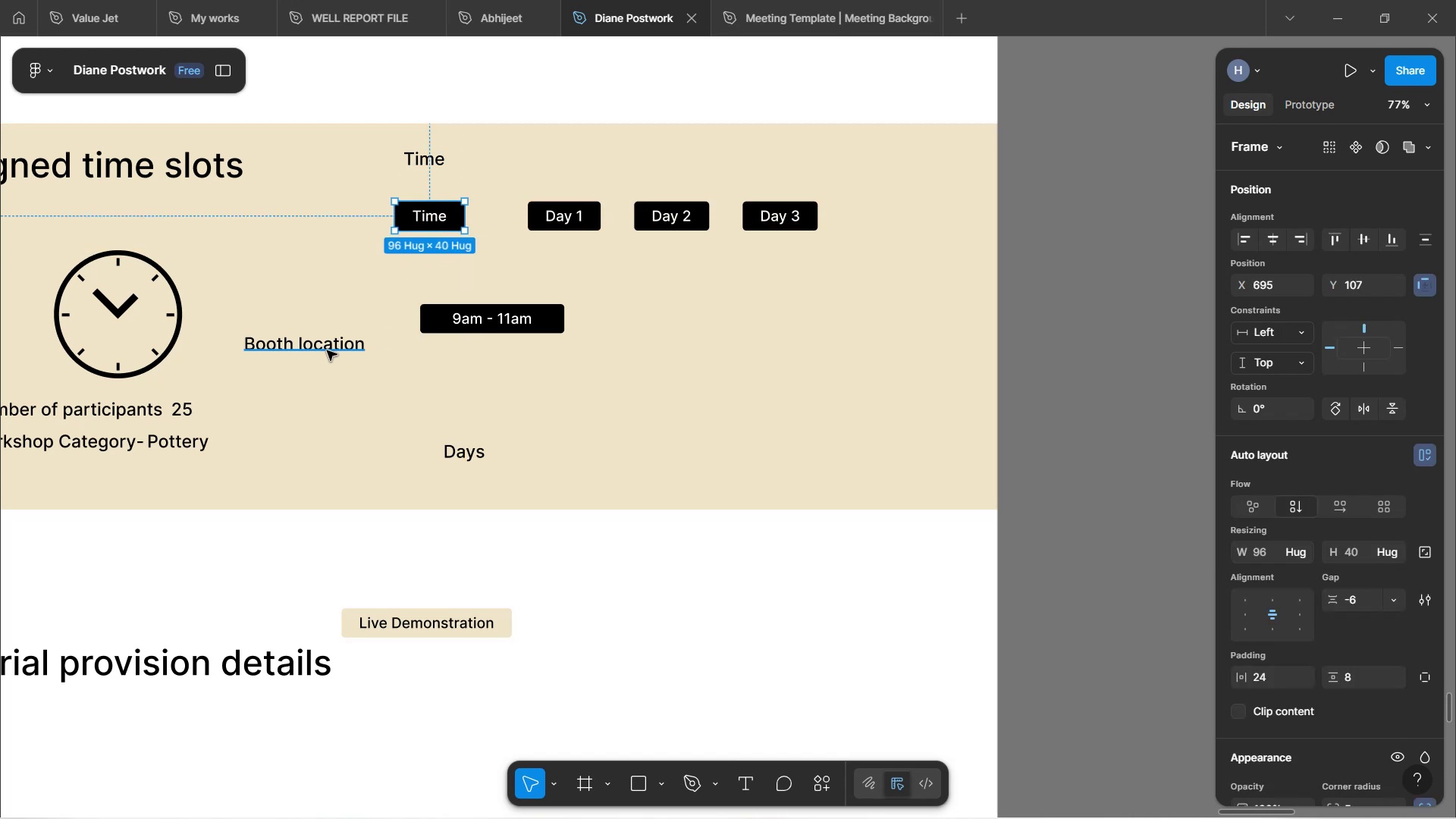 
left_click_drag(start_coordinate=[326, 350], to_coordinate=[322, 374])
 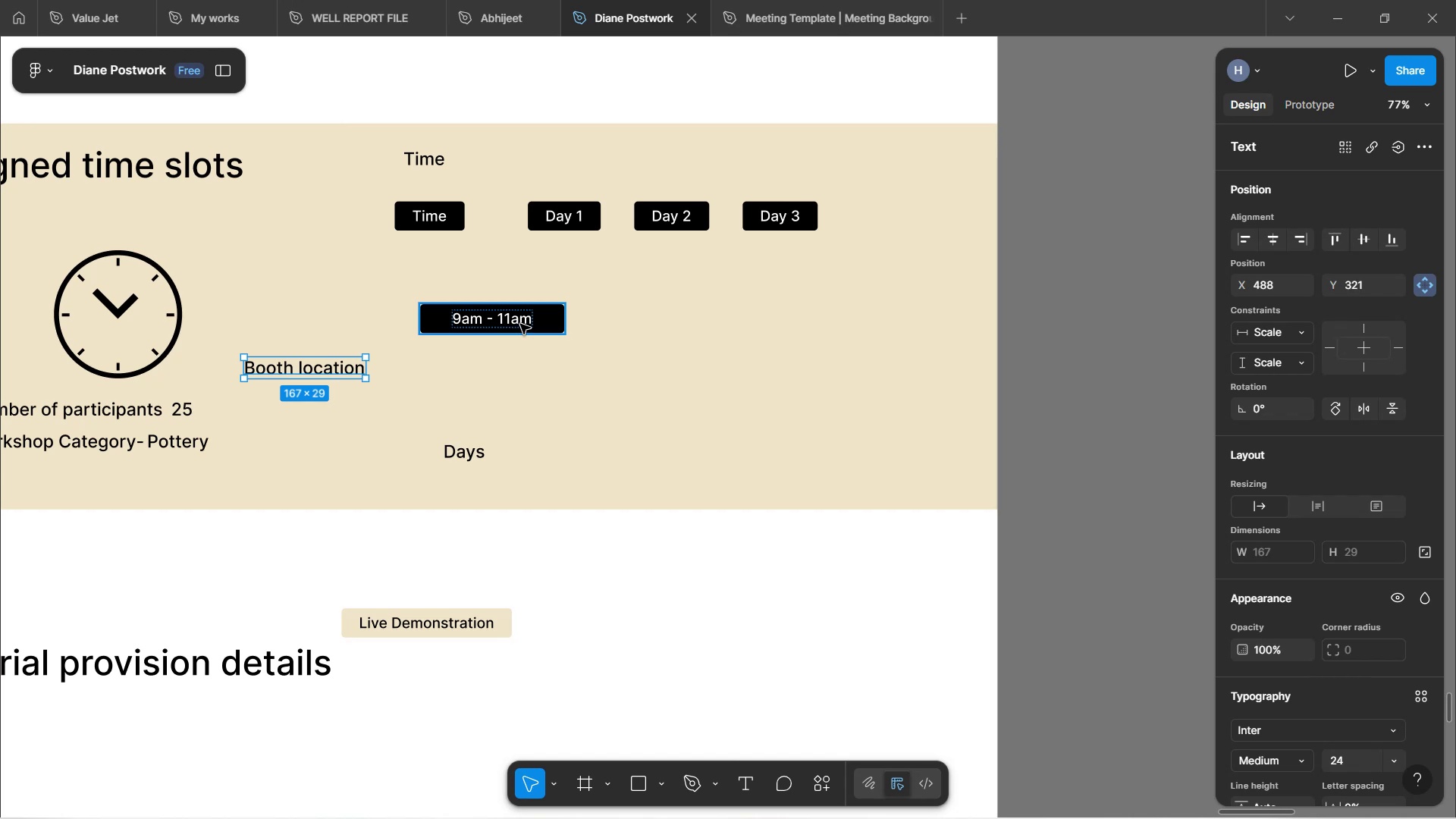 
left_click_drag(start_coordinate=[542, 319], to_coordinate=[483, 290])
 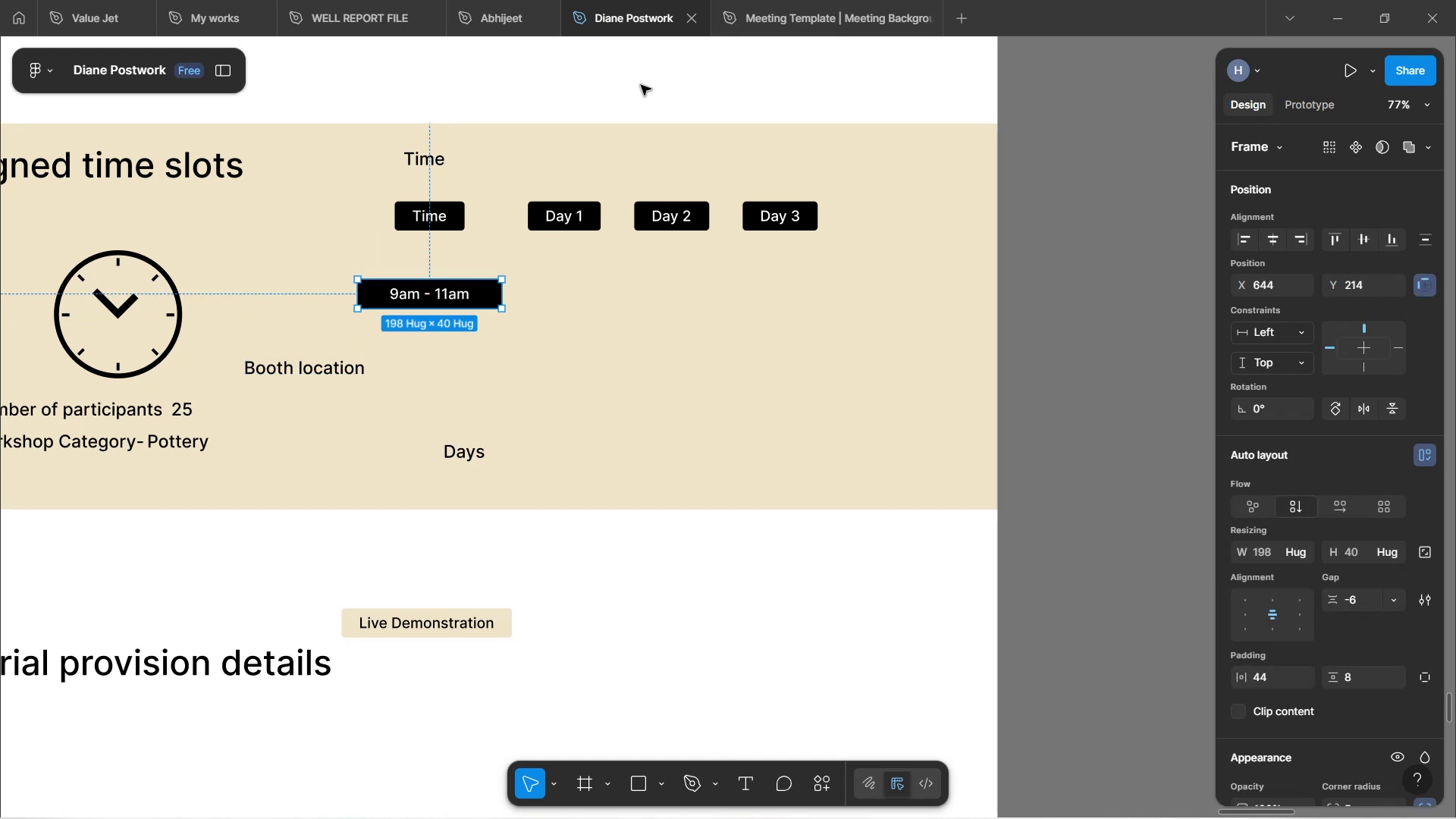 
left_click([641, 85])
 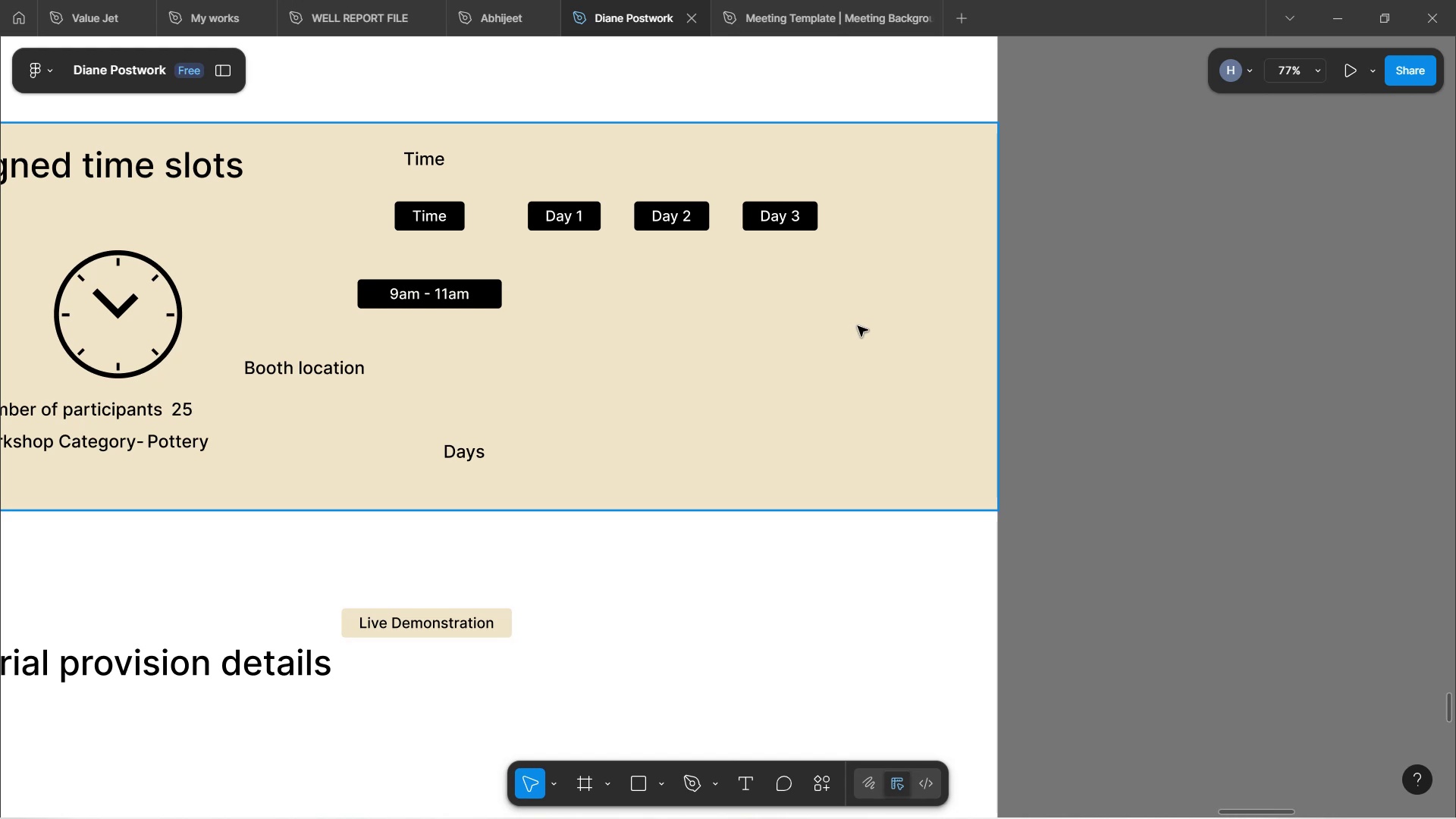 
wait(78.69)
 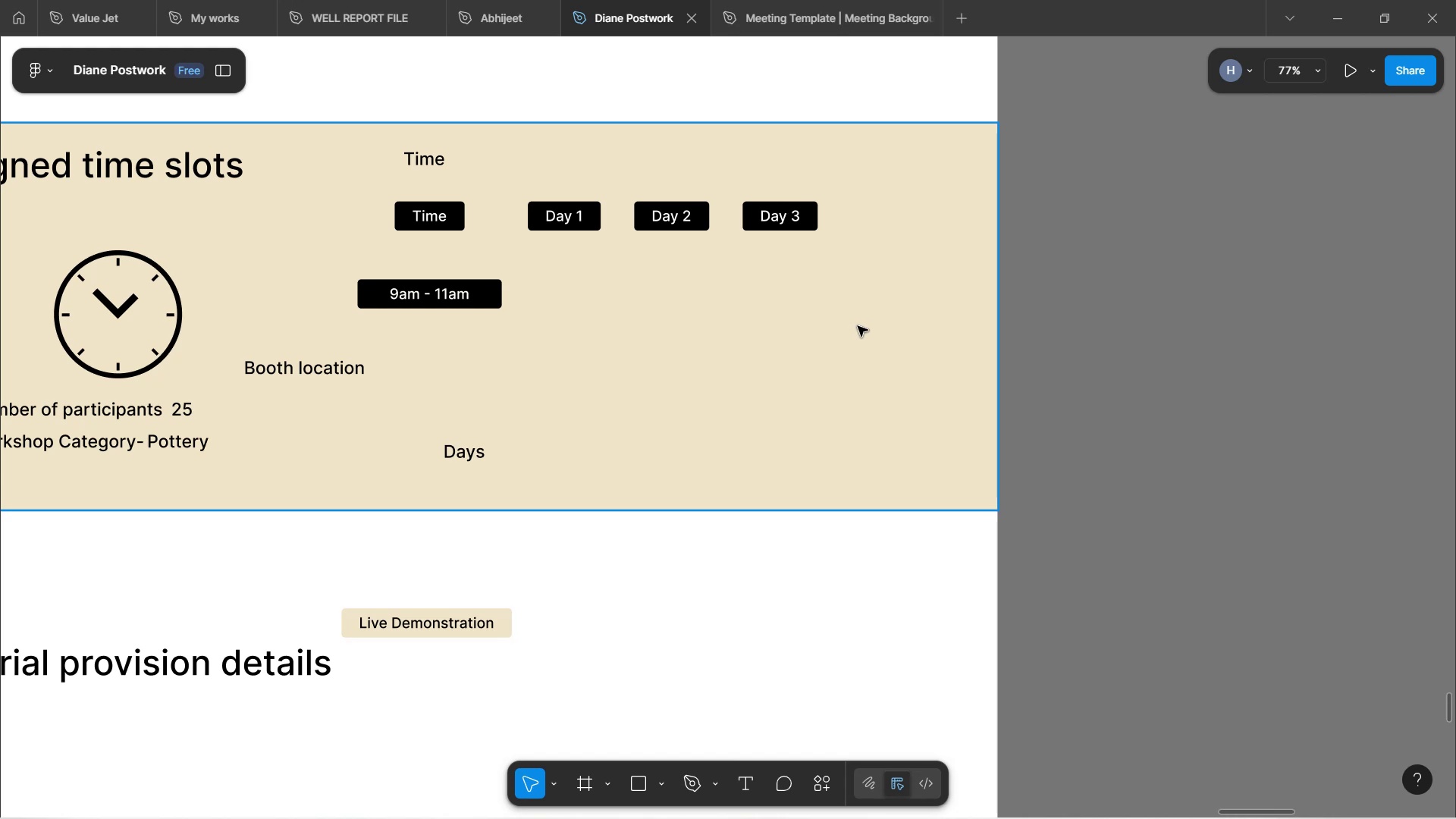 
double_click([315, 374])
 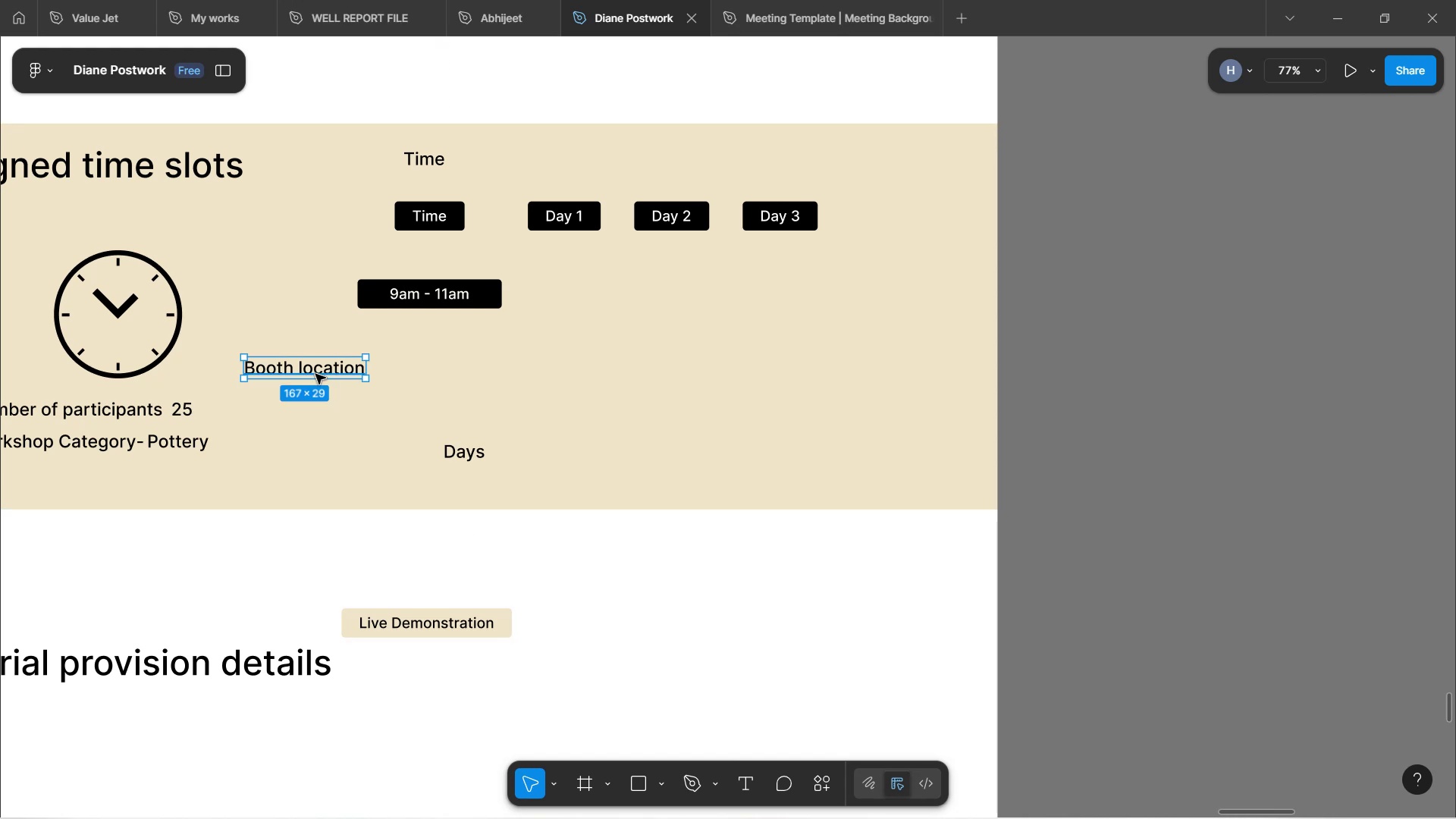 
left_click([344, 570])
 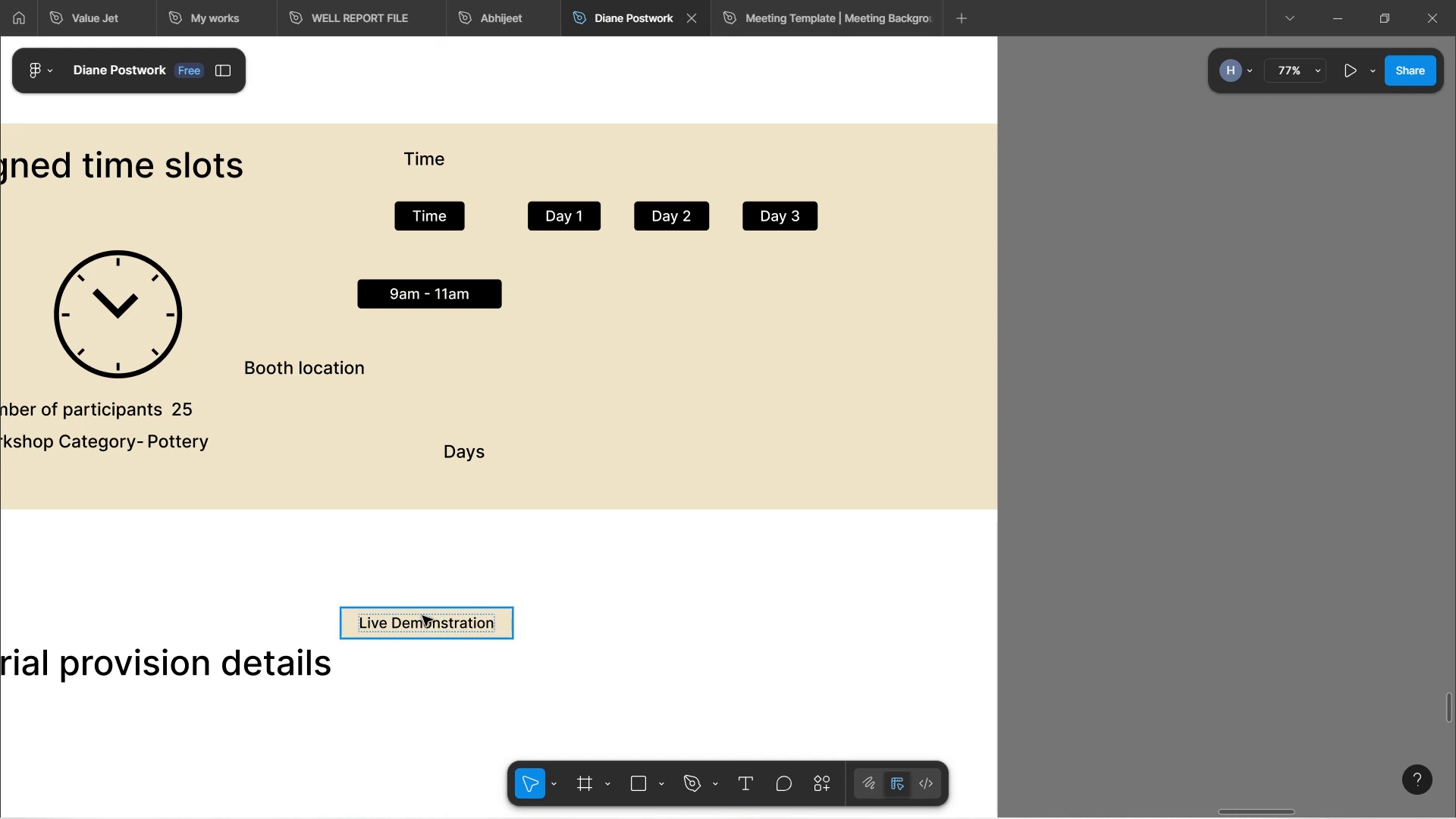 
left_click_drag(start_coordinate=[429, 625], to_coordinate=[419, 577])
 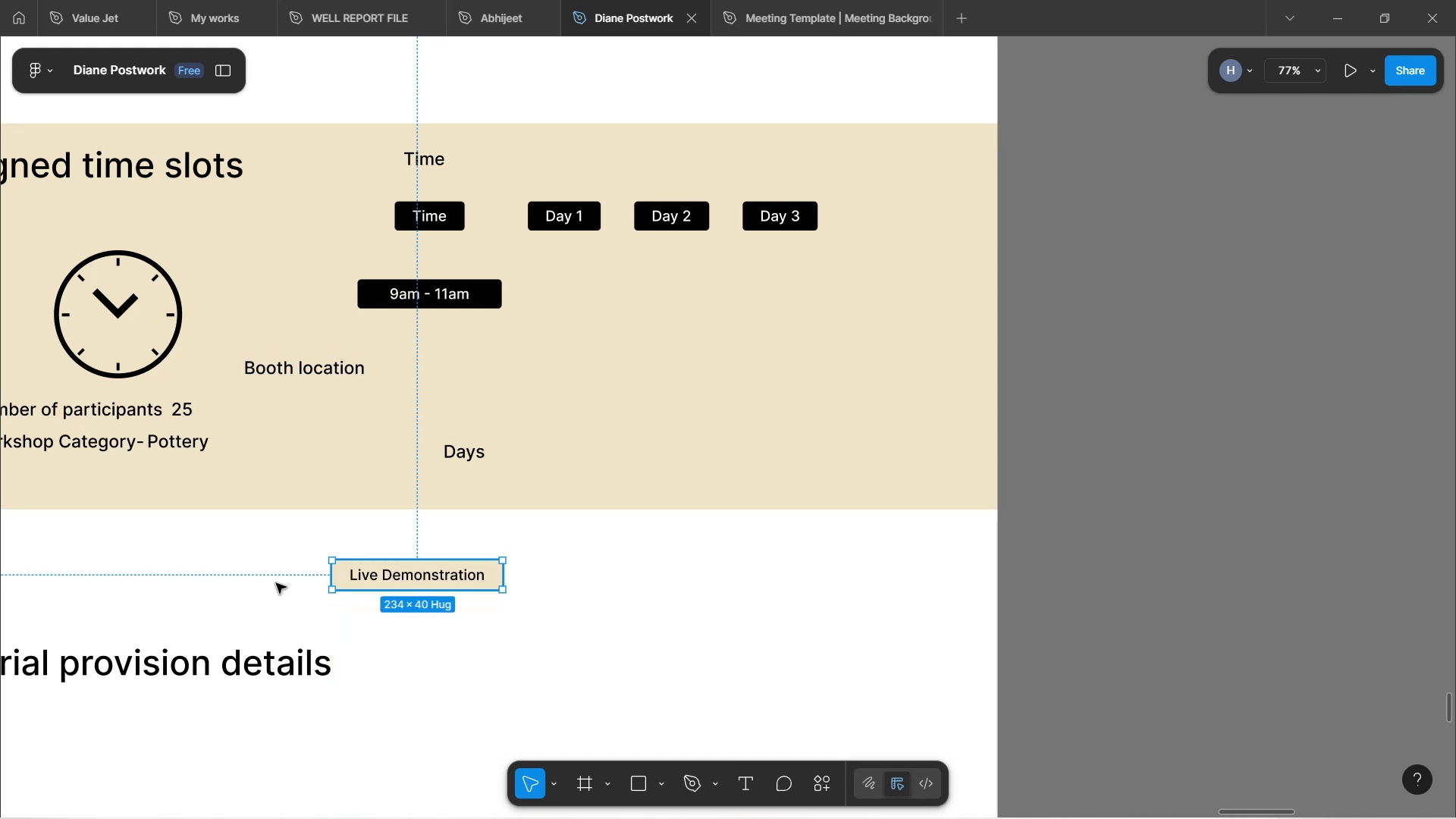 
left_click([275, 583])
 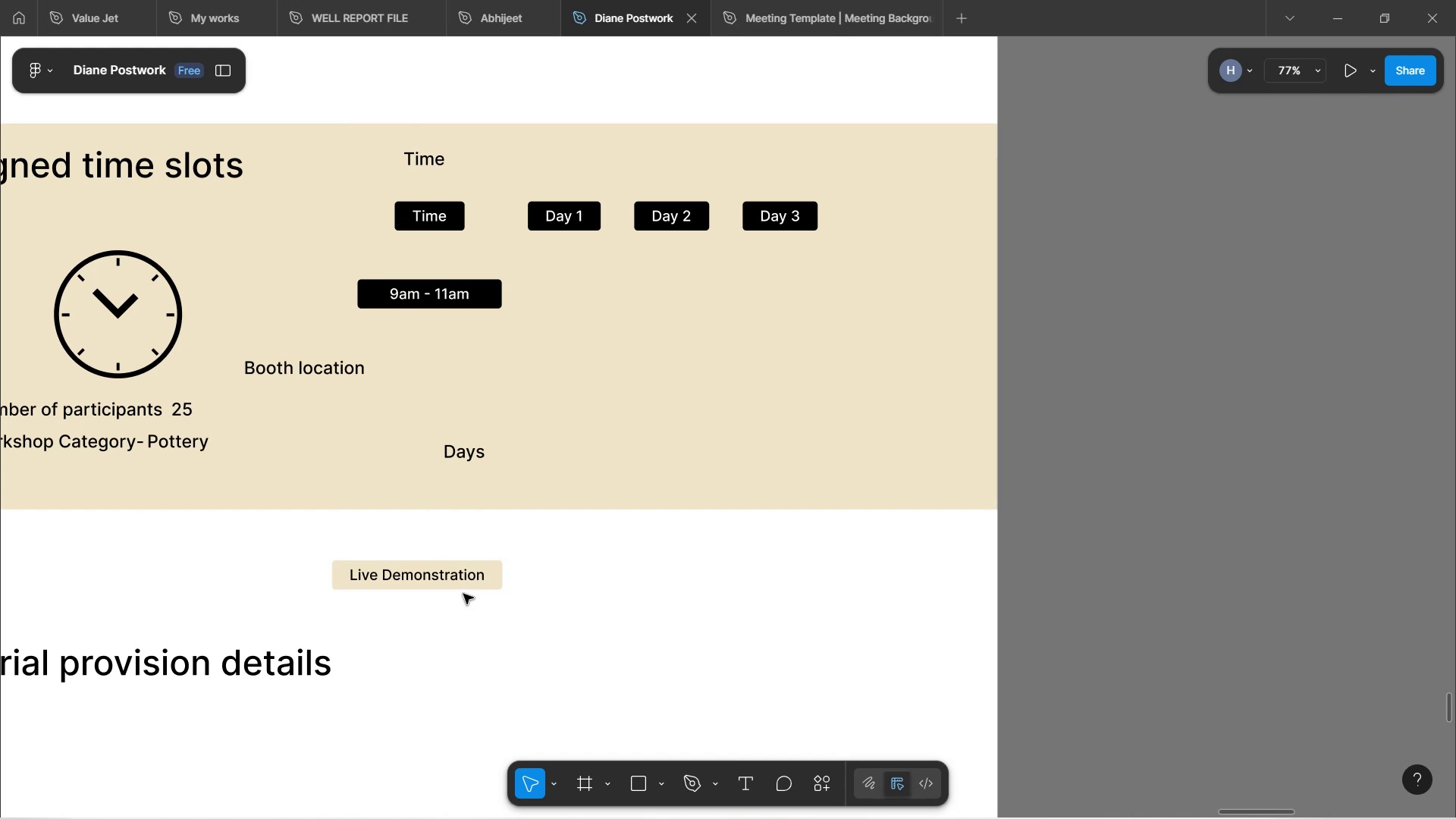 
left_click([462, 584])
 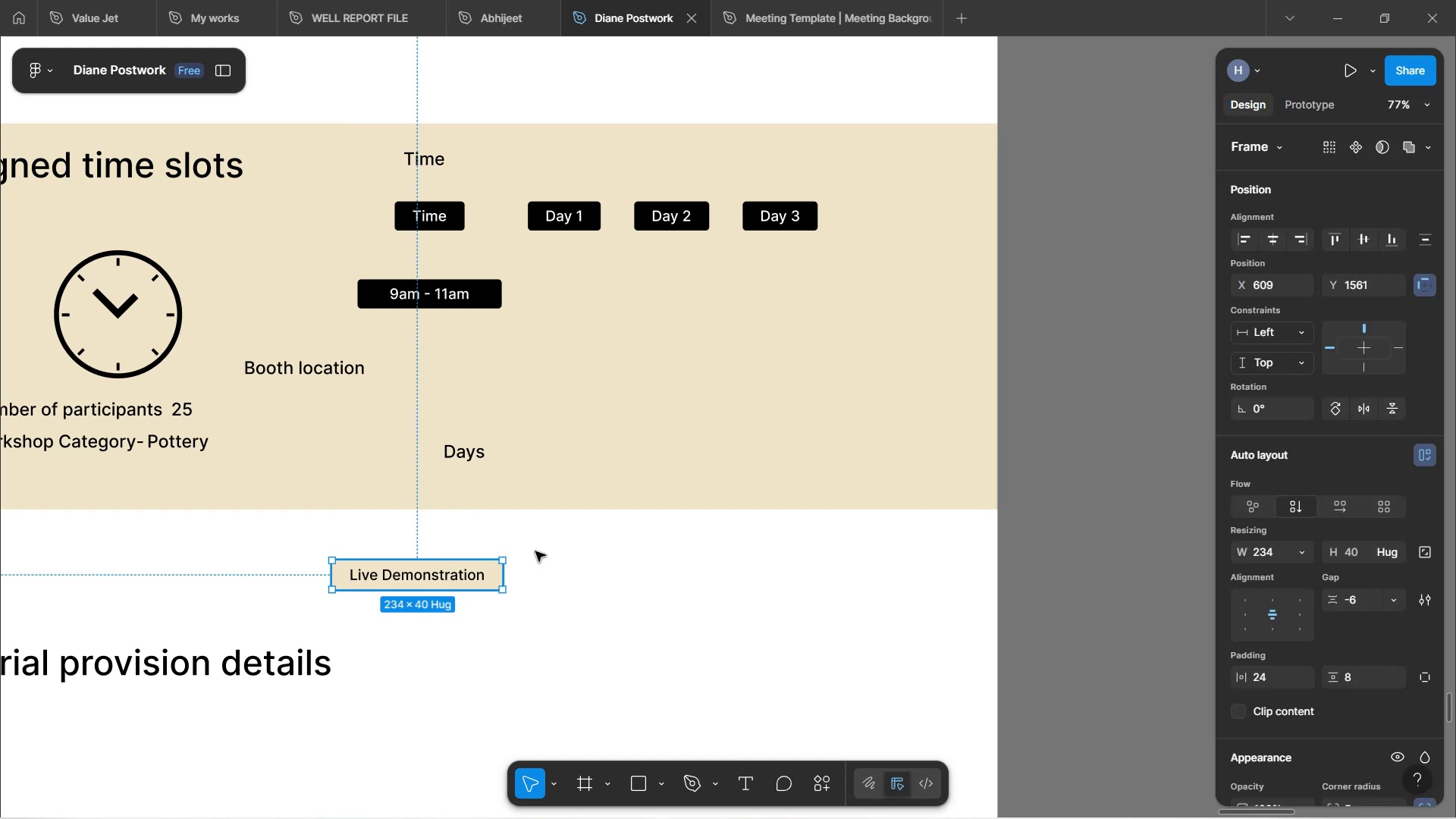 
left_click([538, 550])
 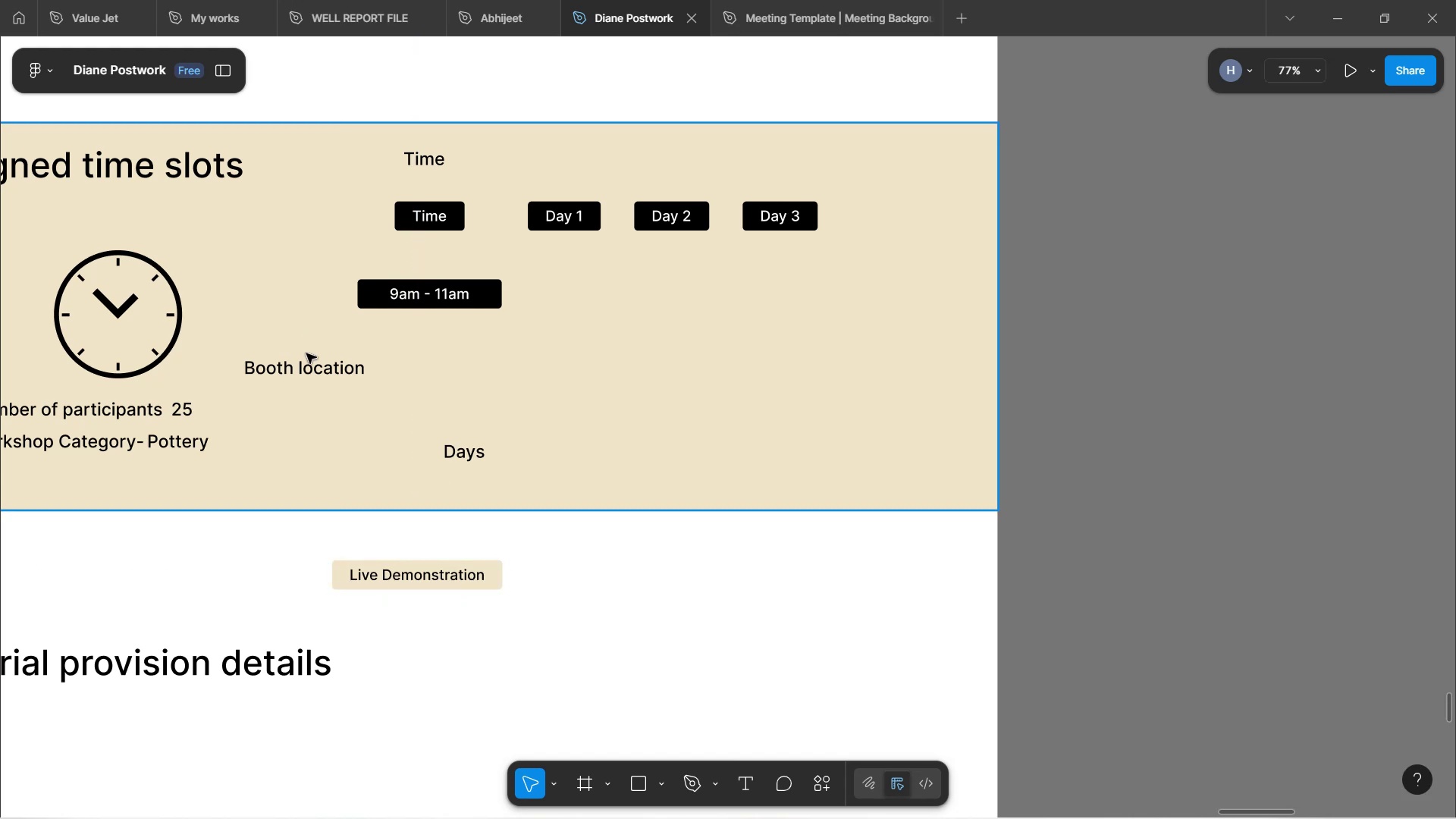 
double_click([314, 369])
 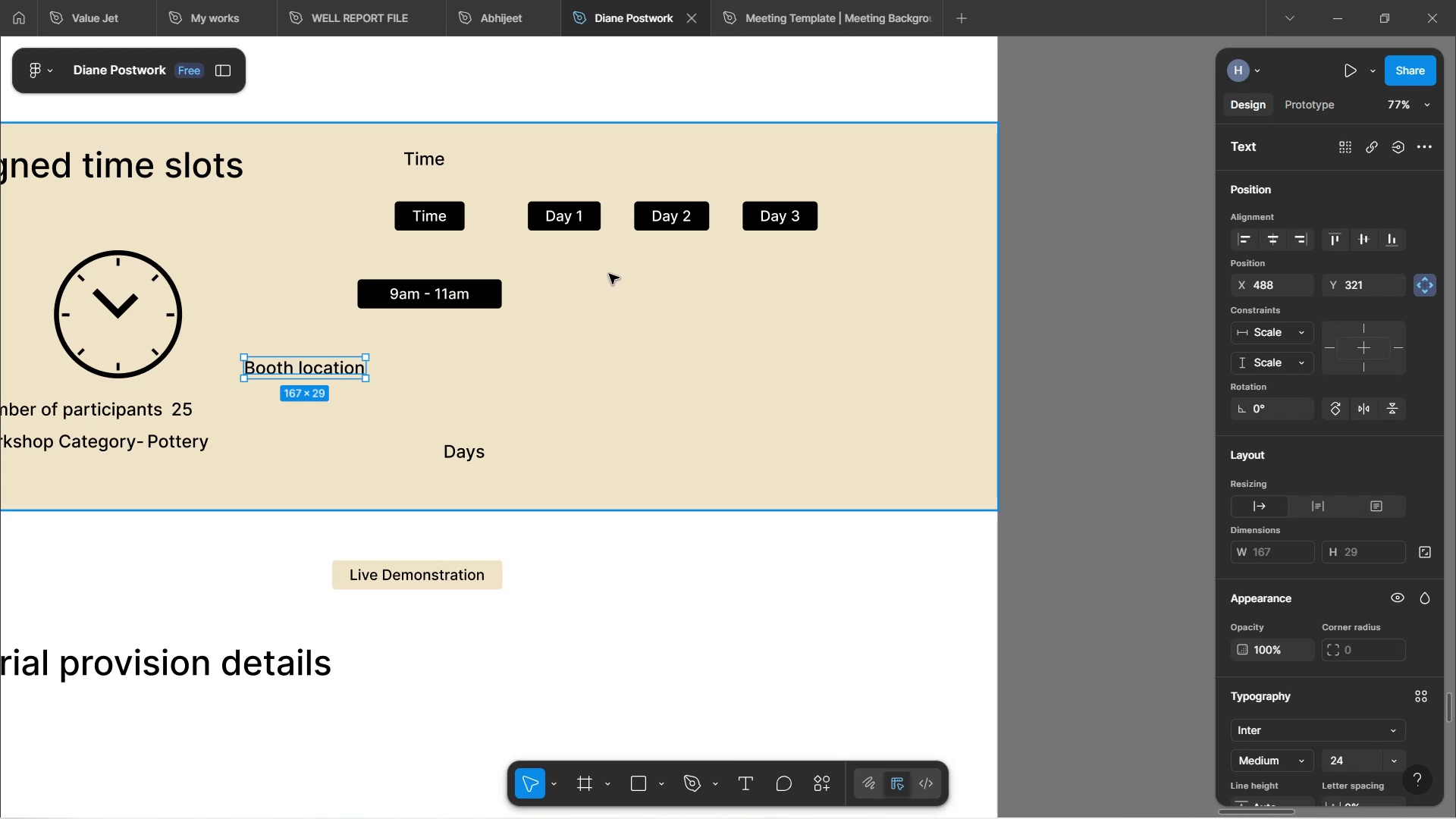 
wait(38.58)
 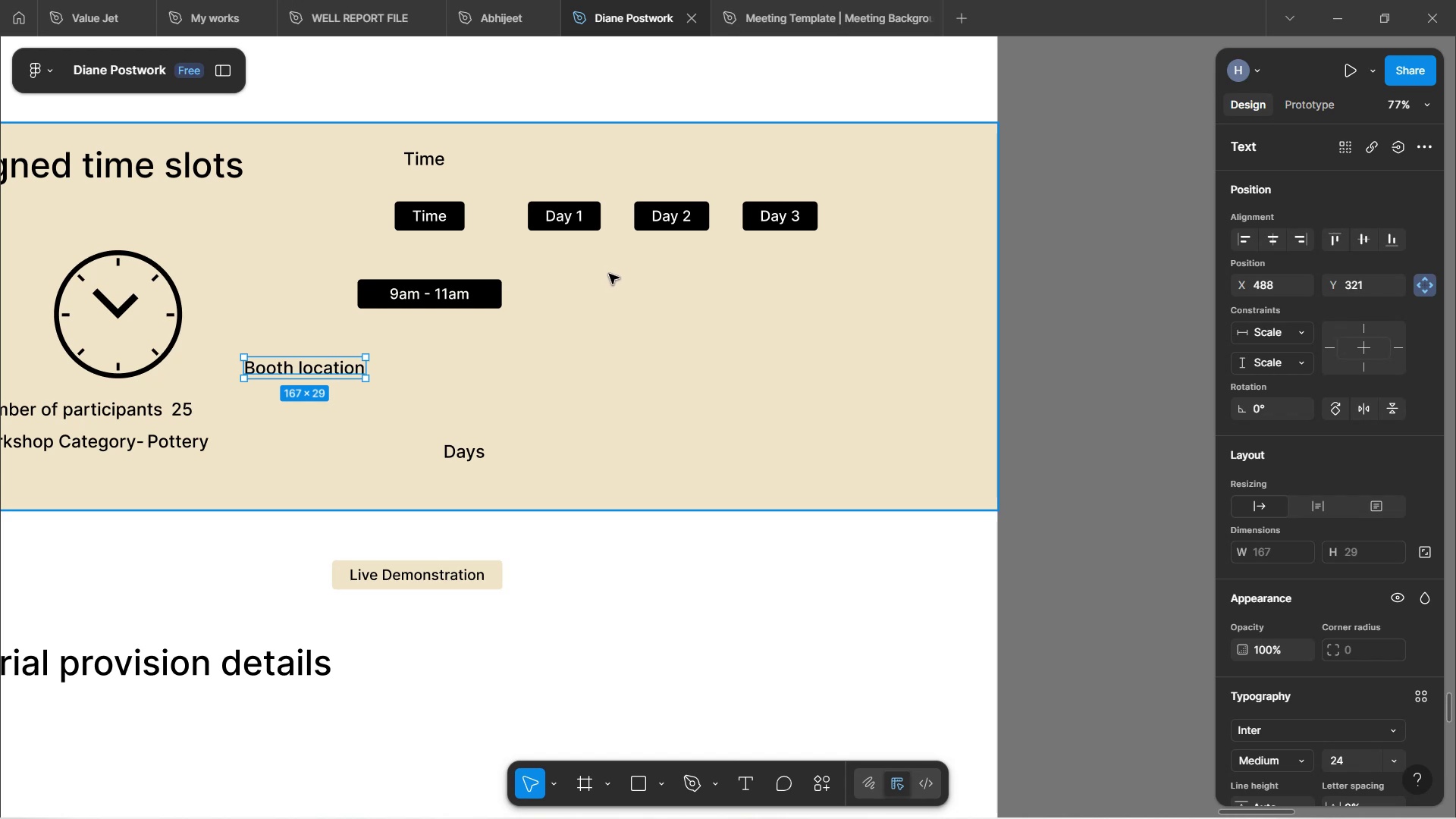 
left_click_drag(start_coordinate=[319, 369], to_coordinate=[110, 472])
 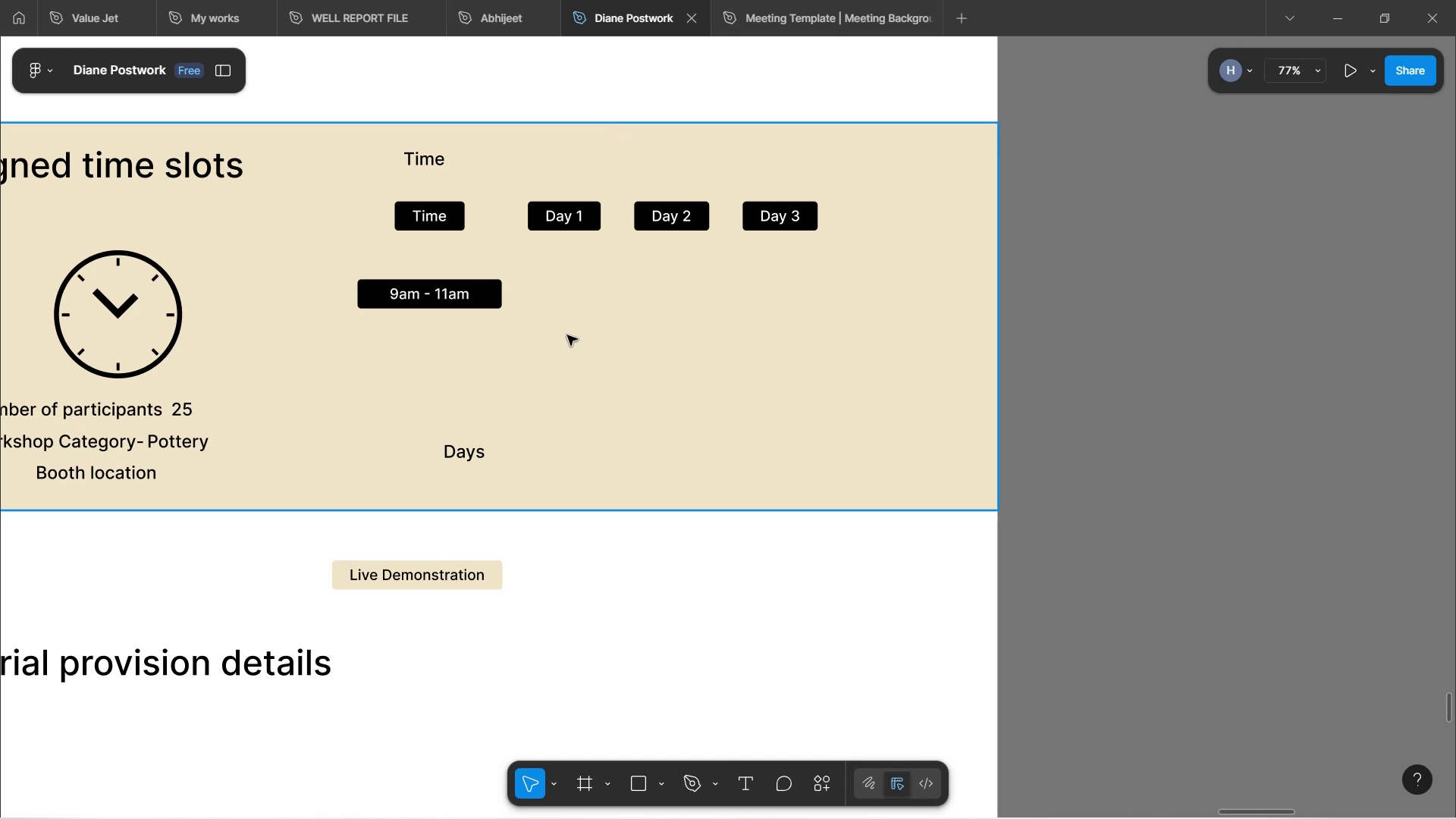 
wait(42.75)
 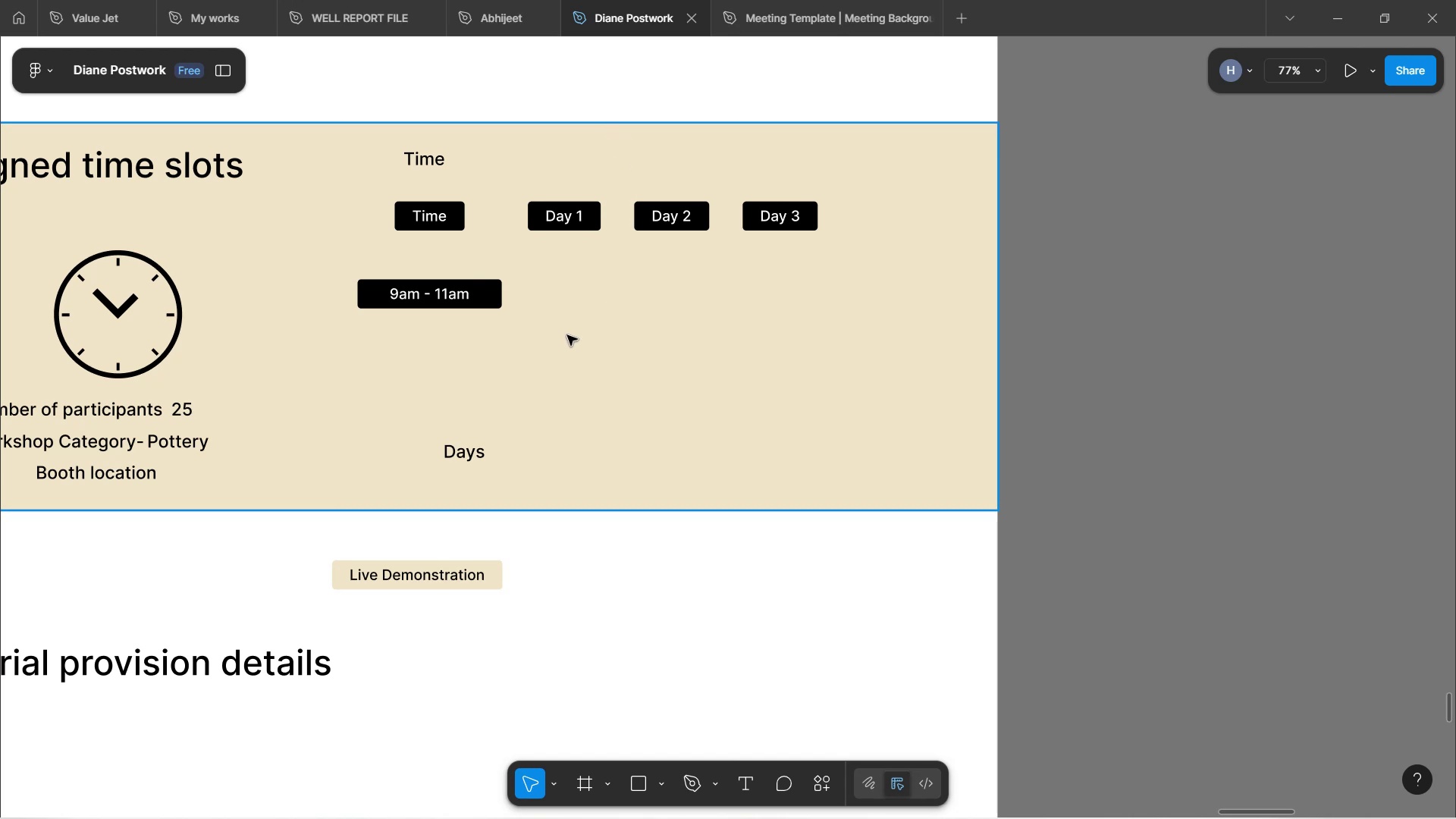 
double_click([463, 294])
 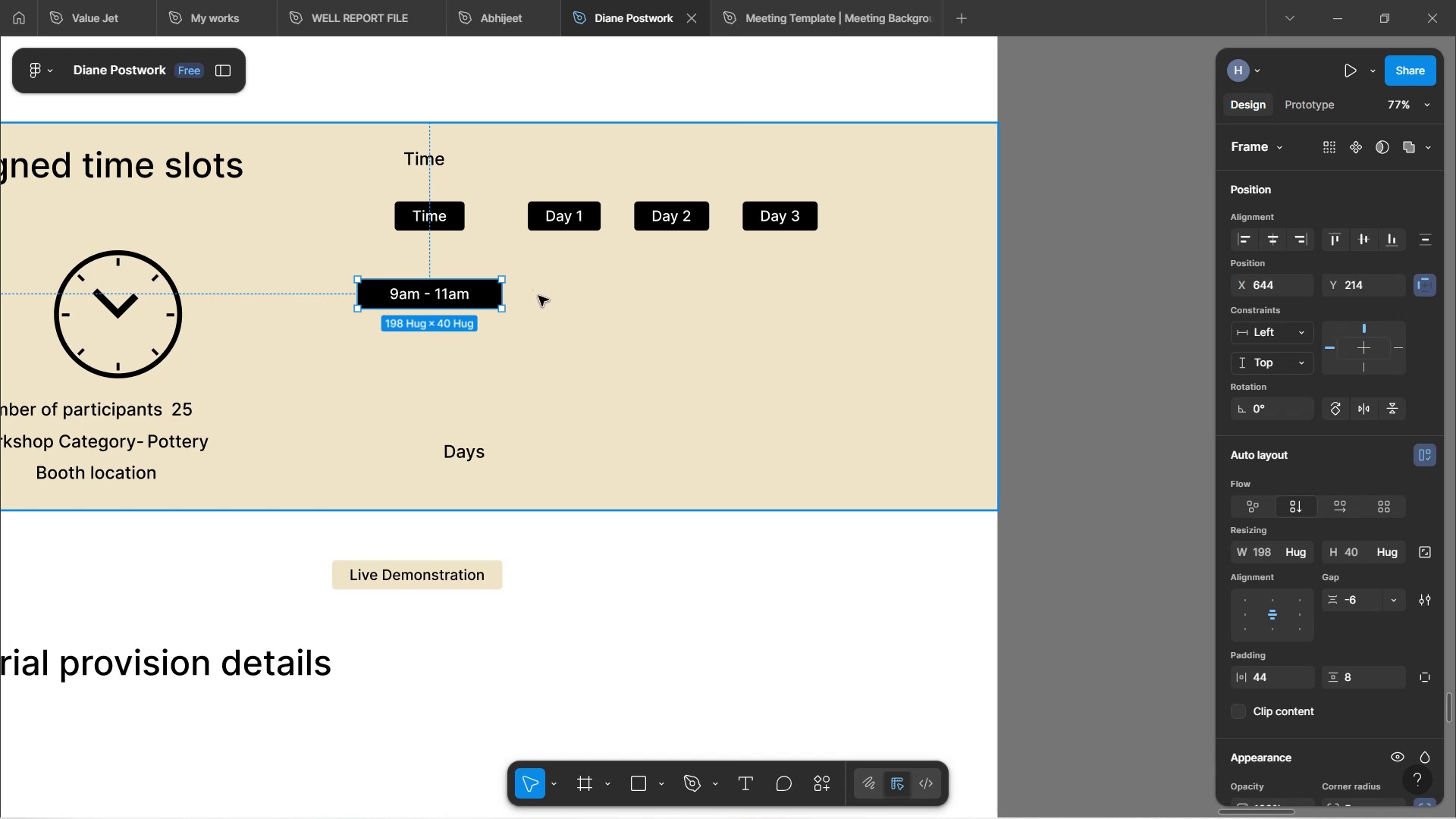 
wait(28.07)
 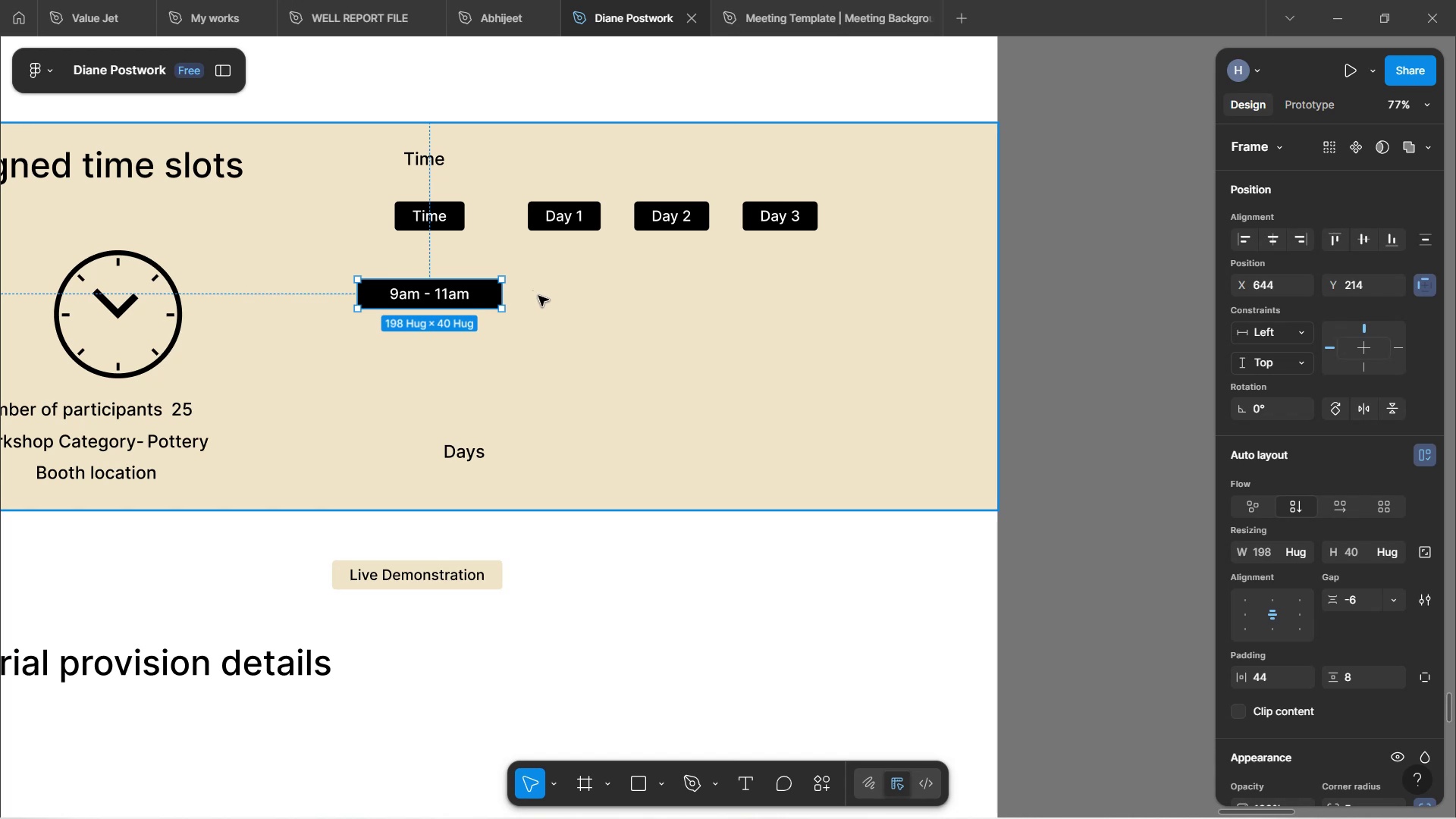 
scroll: coordinate [468, 303], scroll_direction: up, amount: 3.0
 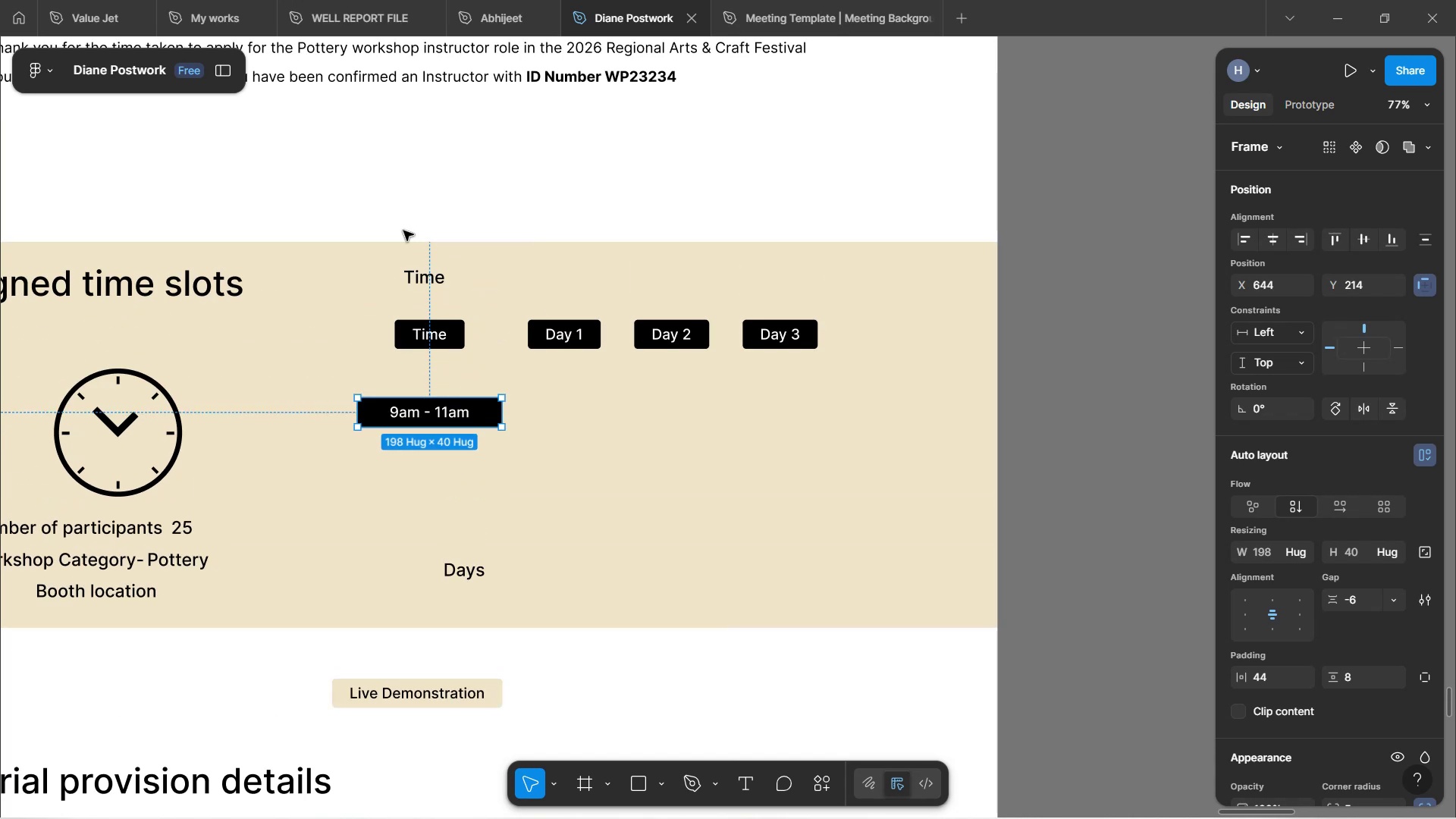 
left_click([403, 224])
 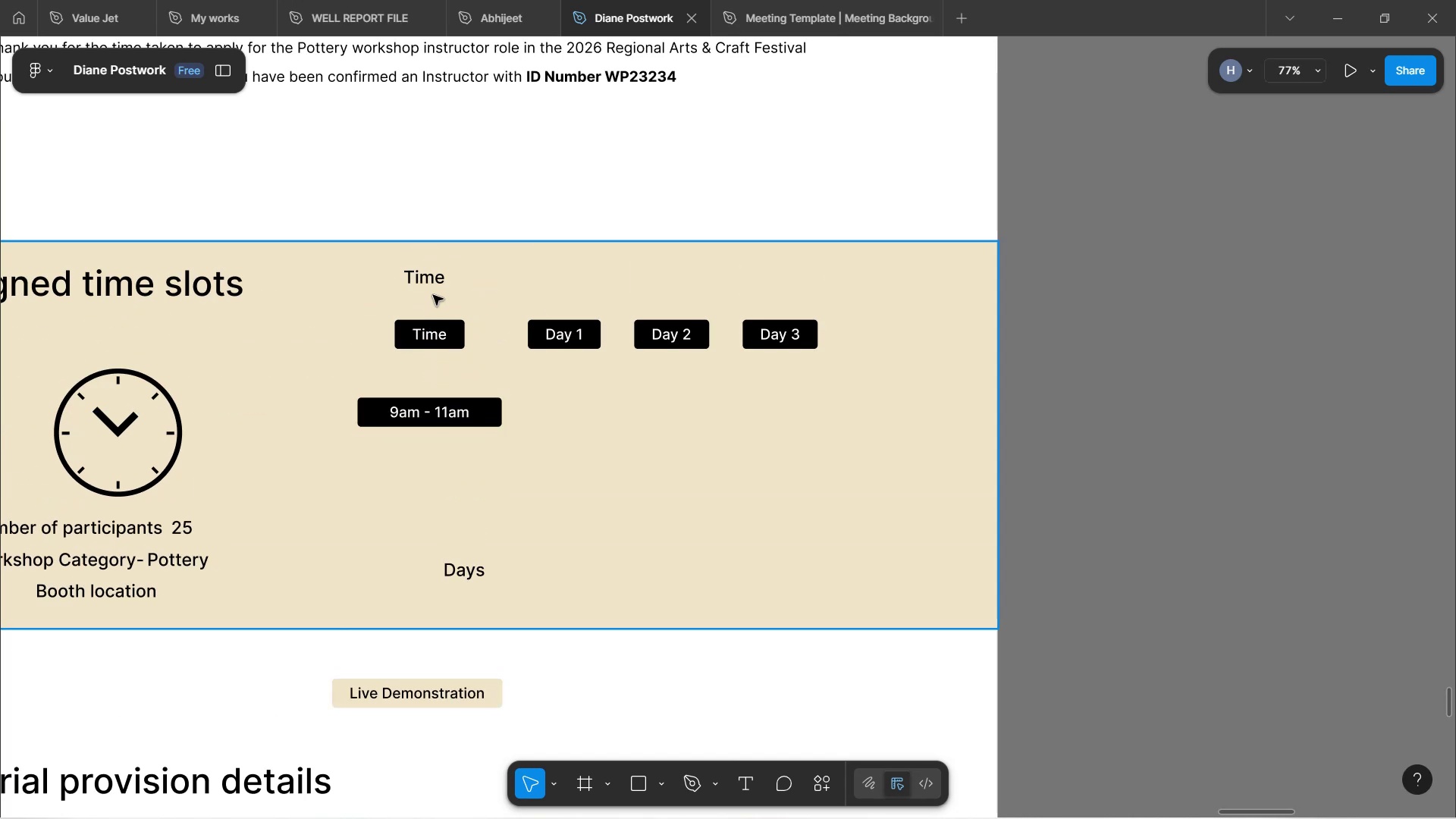 
hold_key(key=ControlLeft, duration=0.5)
scroll: coordinate [434, 297], scroll_direction: down, amount: 3.0
 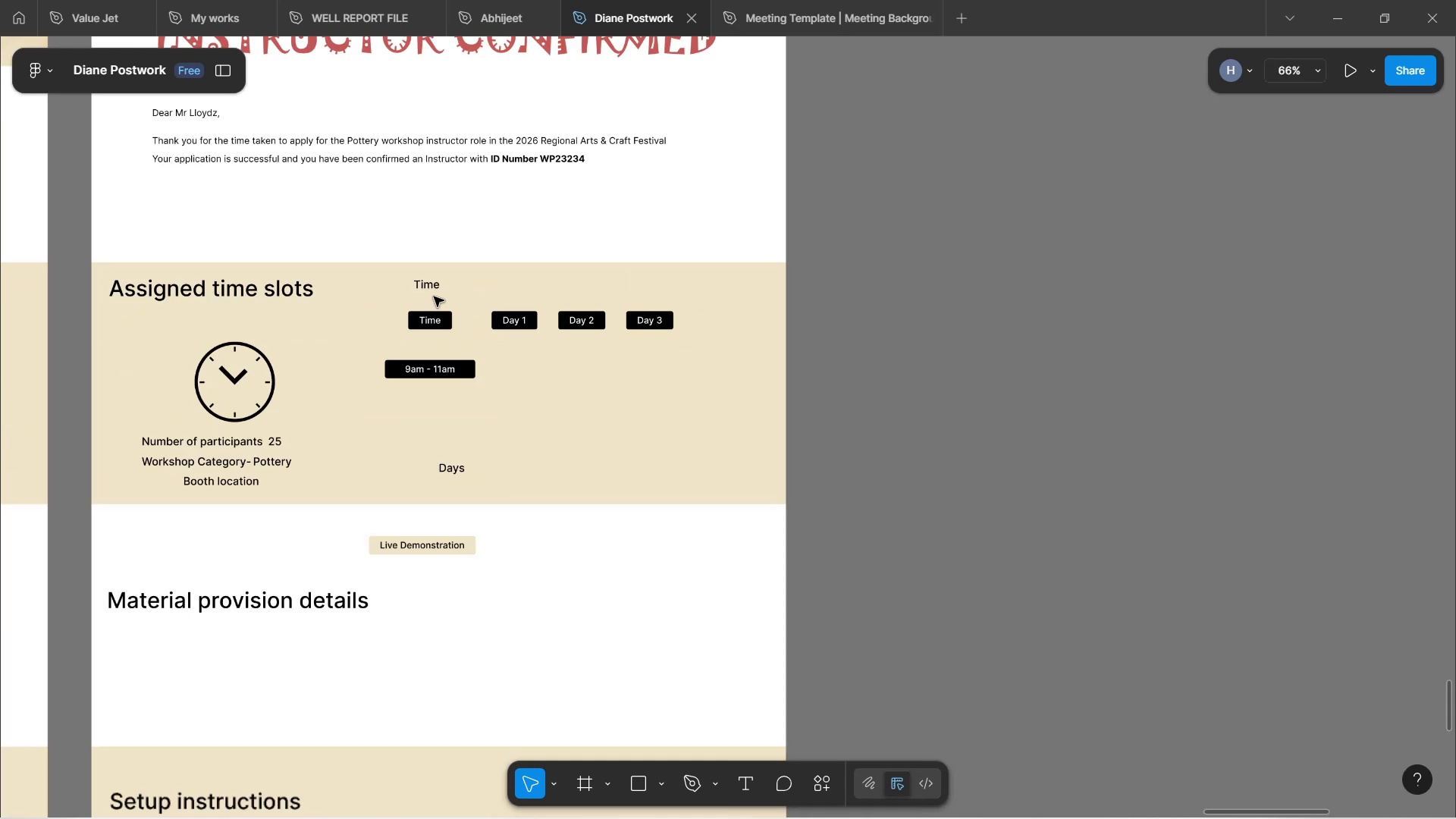 
hold_key(key=ShiftLeft, duration=1.44)
scroll: coordinate [360, 365], scroll_direction: up, amount: 3.0
 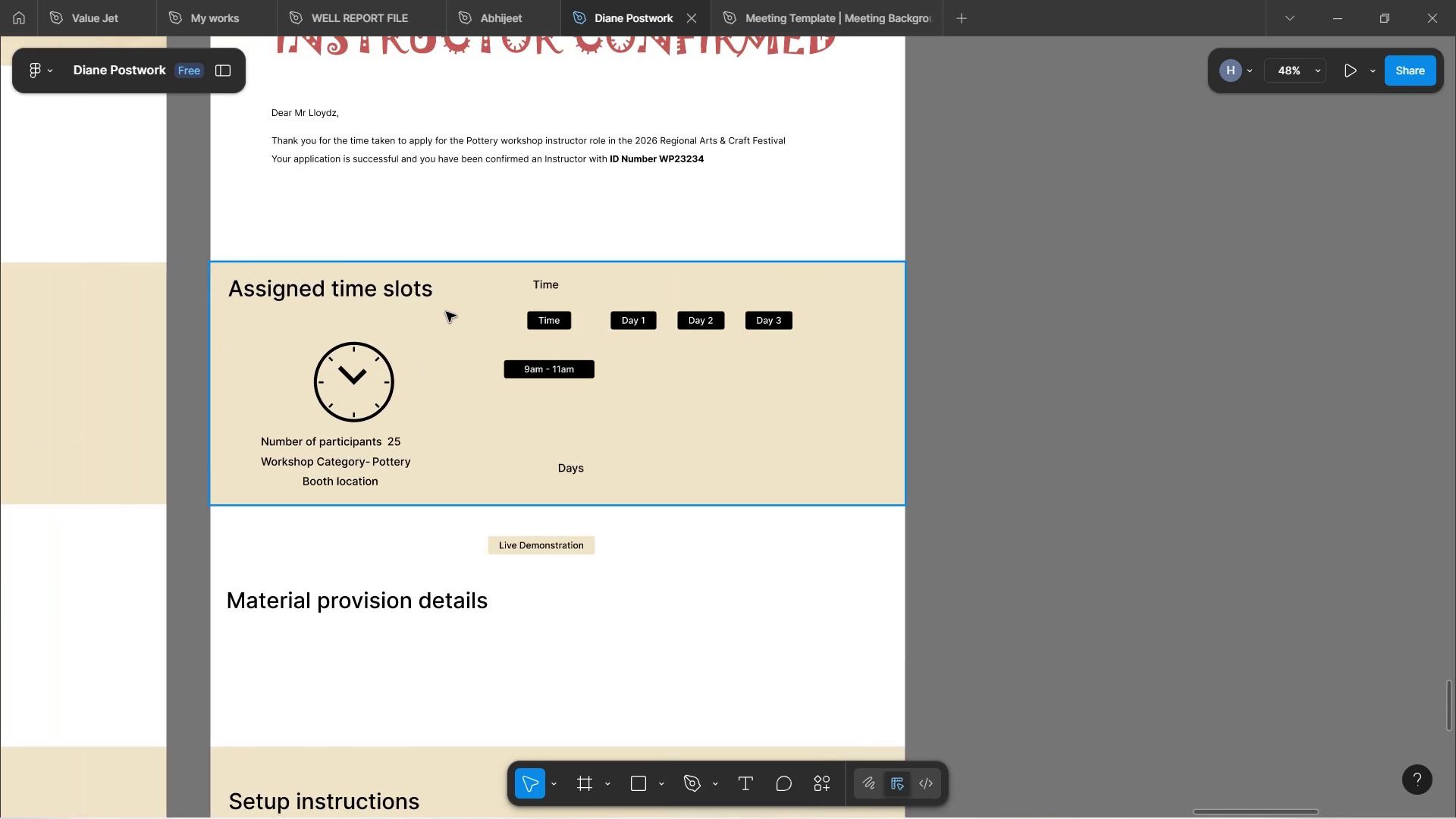 
scroll: coordinate [446, 309], scroll_direction: down, amount: 3.0
 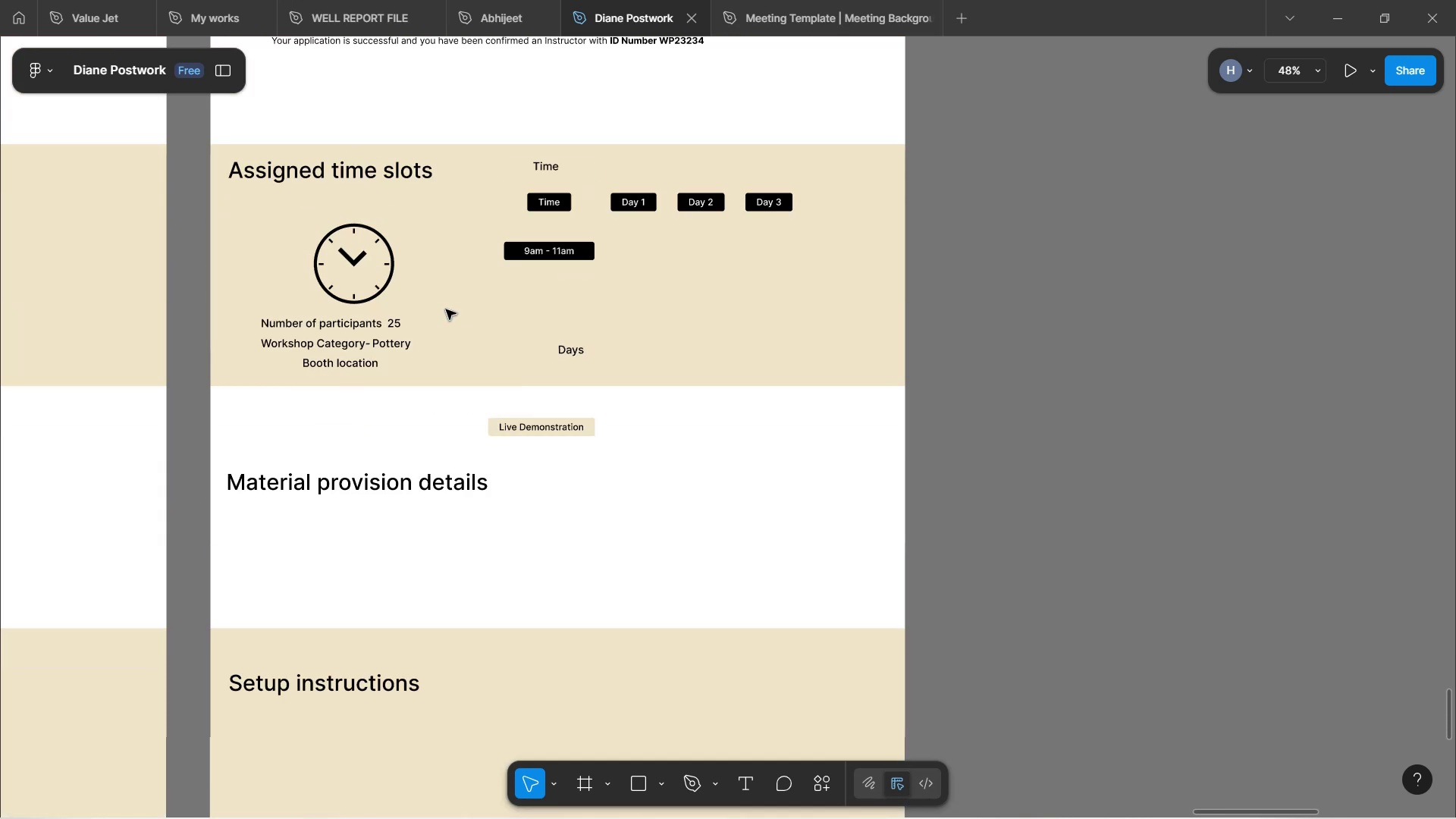 
hold_key(key=ControlLeft, duration=0.72)
scroll: coordinate [446, 309], scroll_direction: up, amount: 2.0
 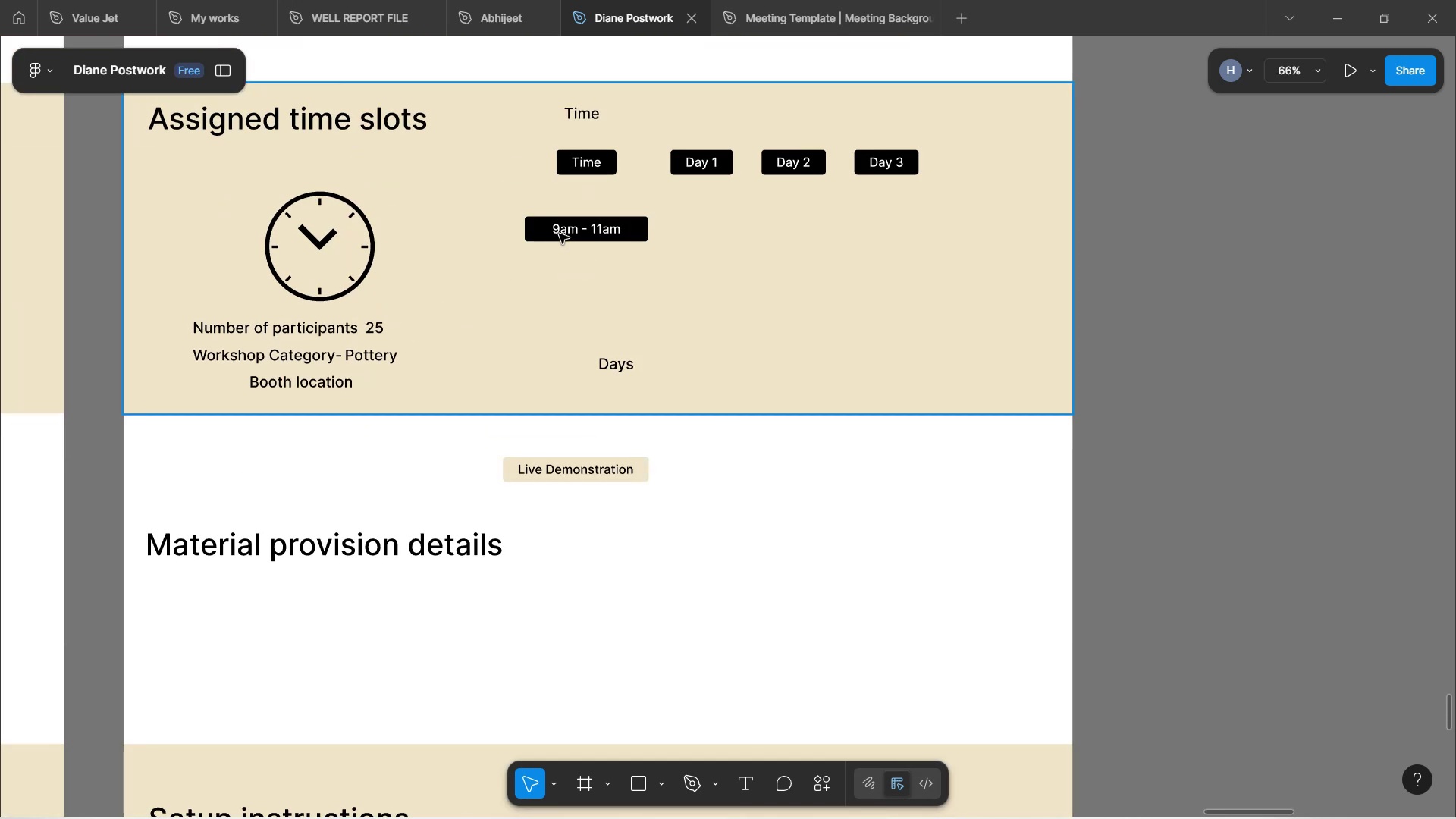 
double_click([560, 234])
 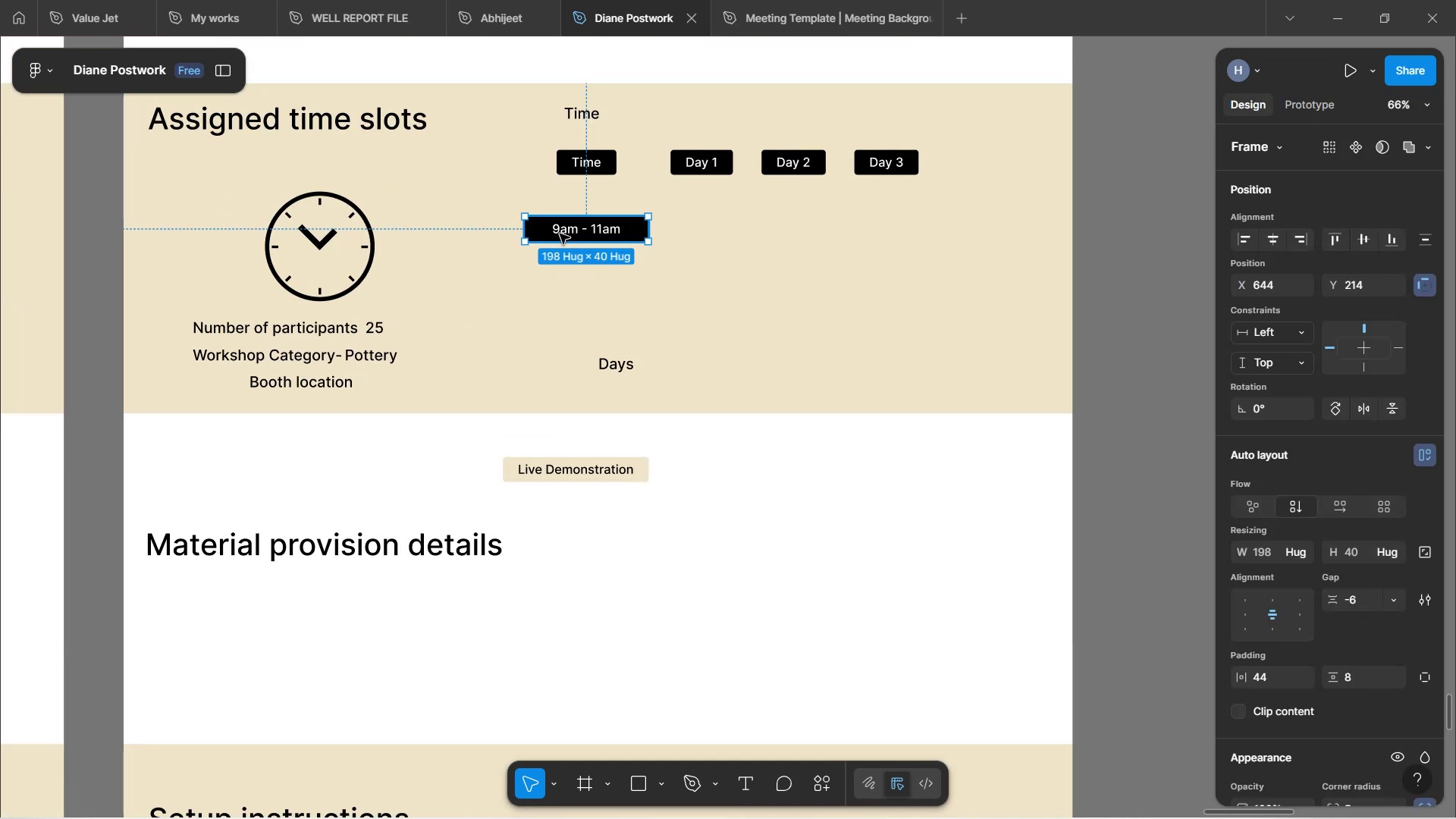 
hold_key(key=AltLeft, duration=1.35)
left_click_drag(start_coordinate=[560, 234], to_coordinate=[565, 283])
 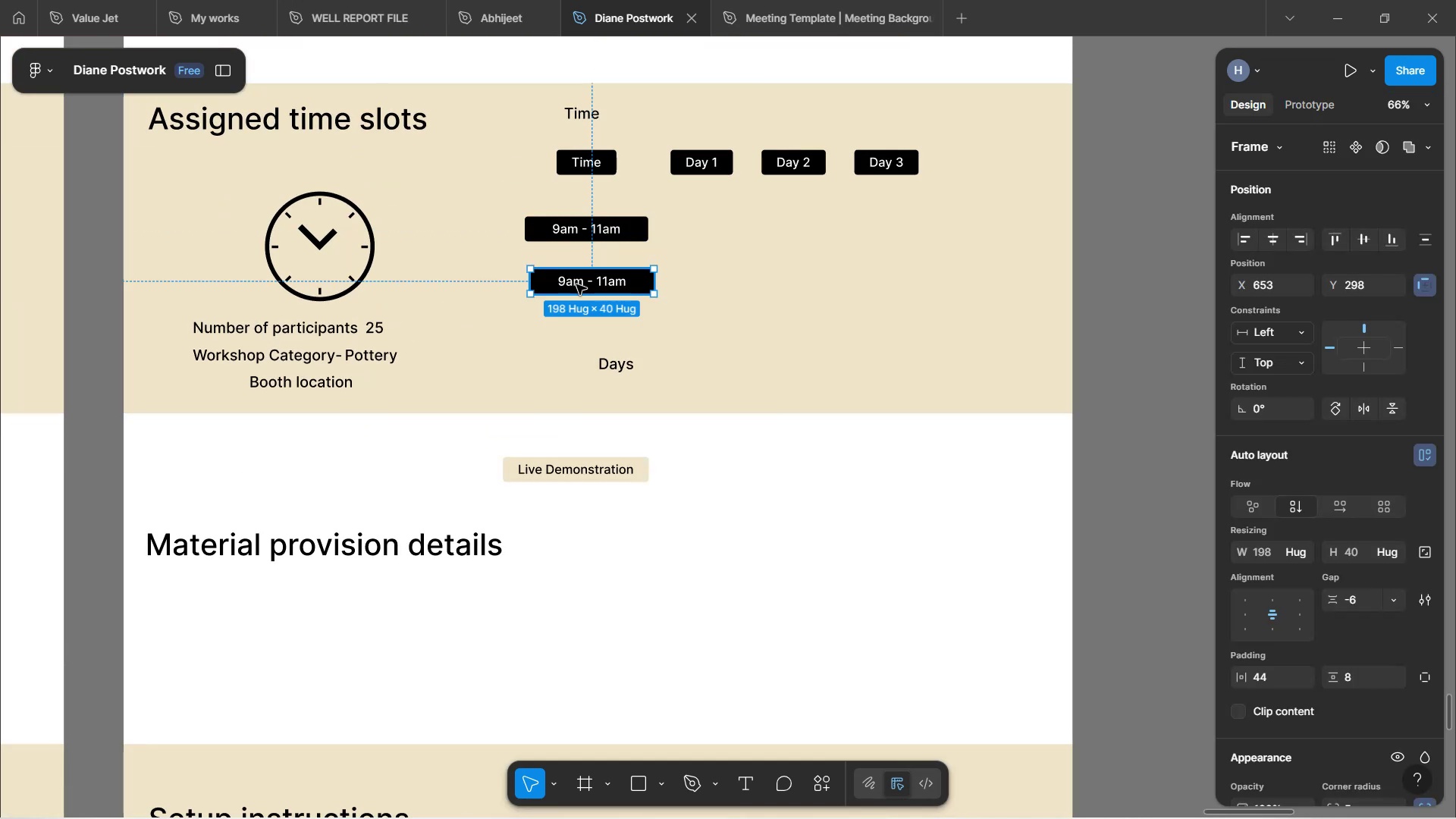 
left_click_drag(start_coordinate=[576, 284], to_coordinate=[569, 283])
 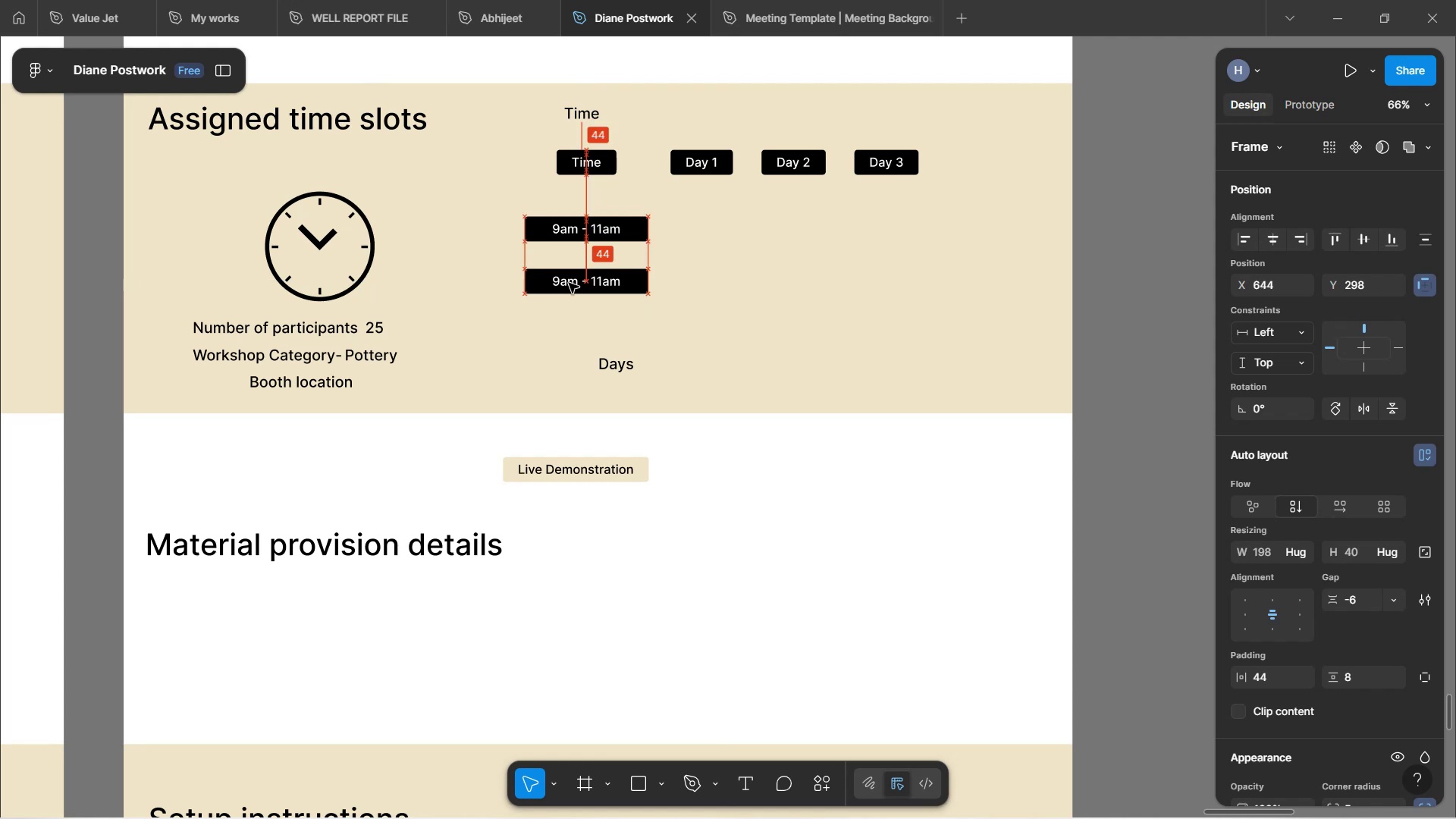 
hold_key(key=AltLeft, duration=1.52)
left_click_drag(start_coordinate=[573, 284], to_coordinate=[572, 334])
 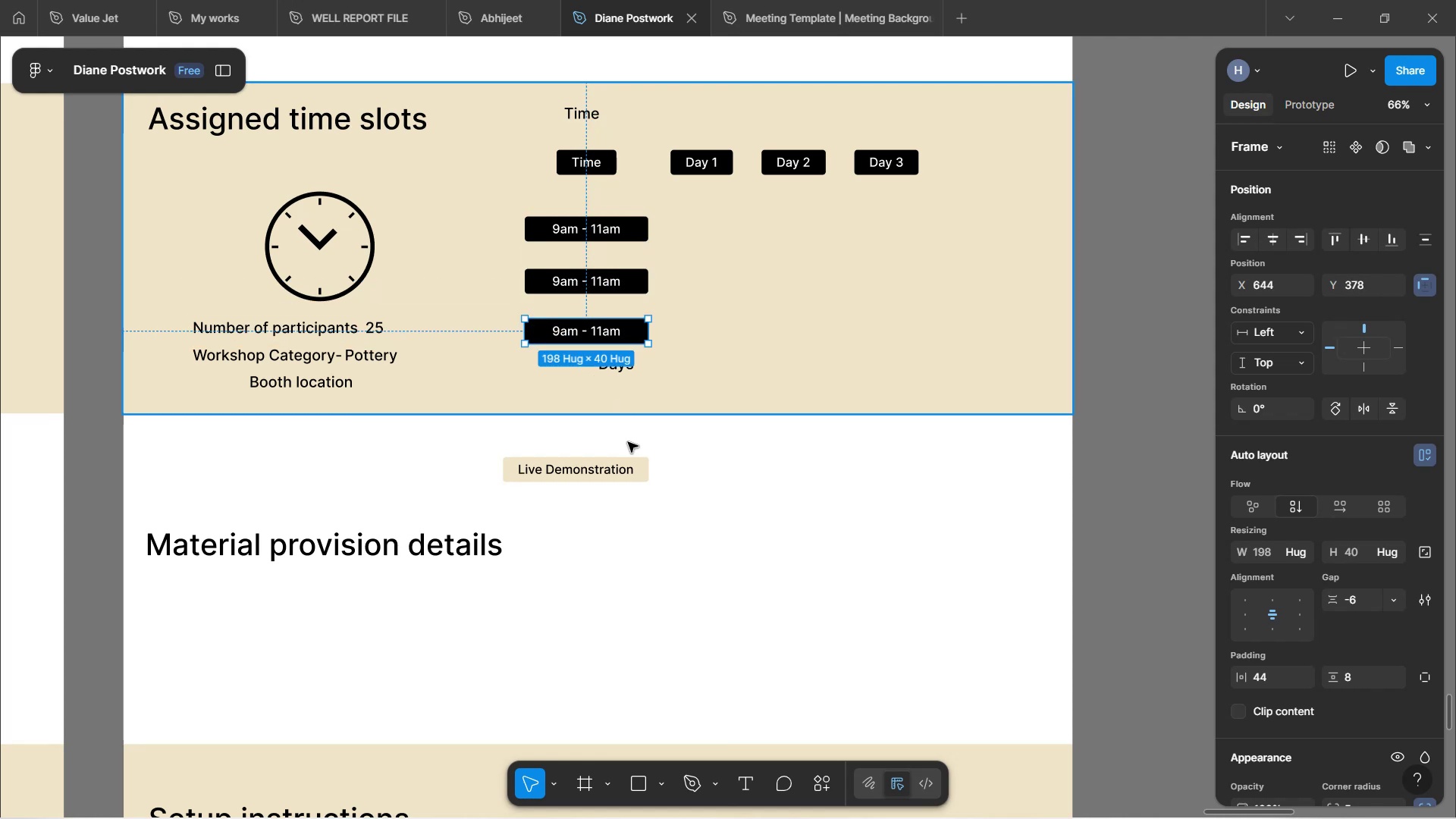 
hold_key(key=AltLeft, duration=1.31)
 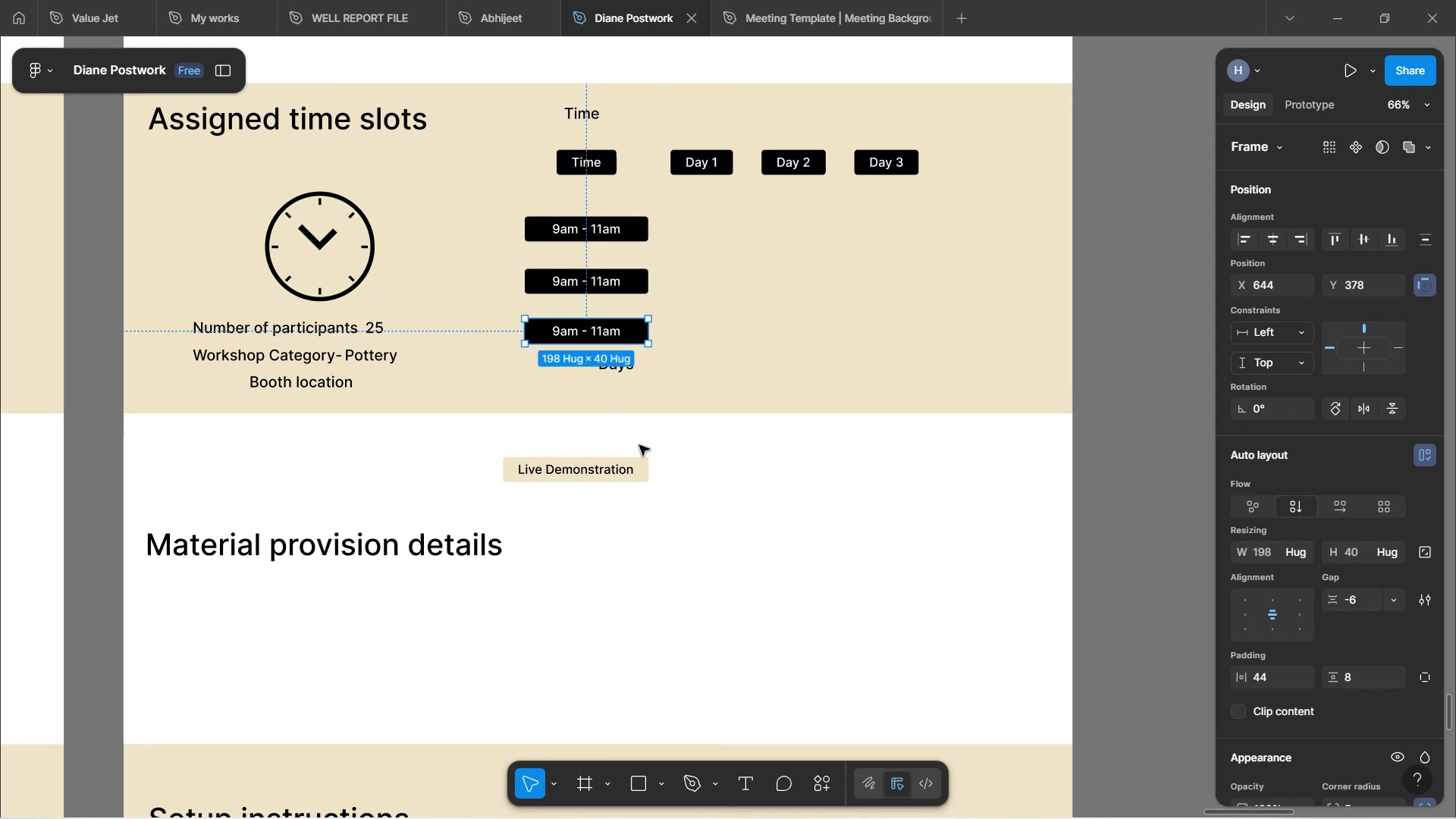 
left_click([687, 436])
 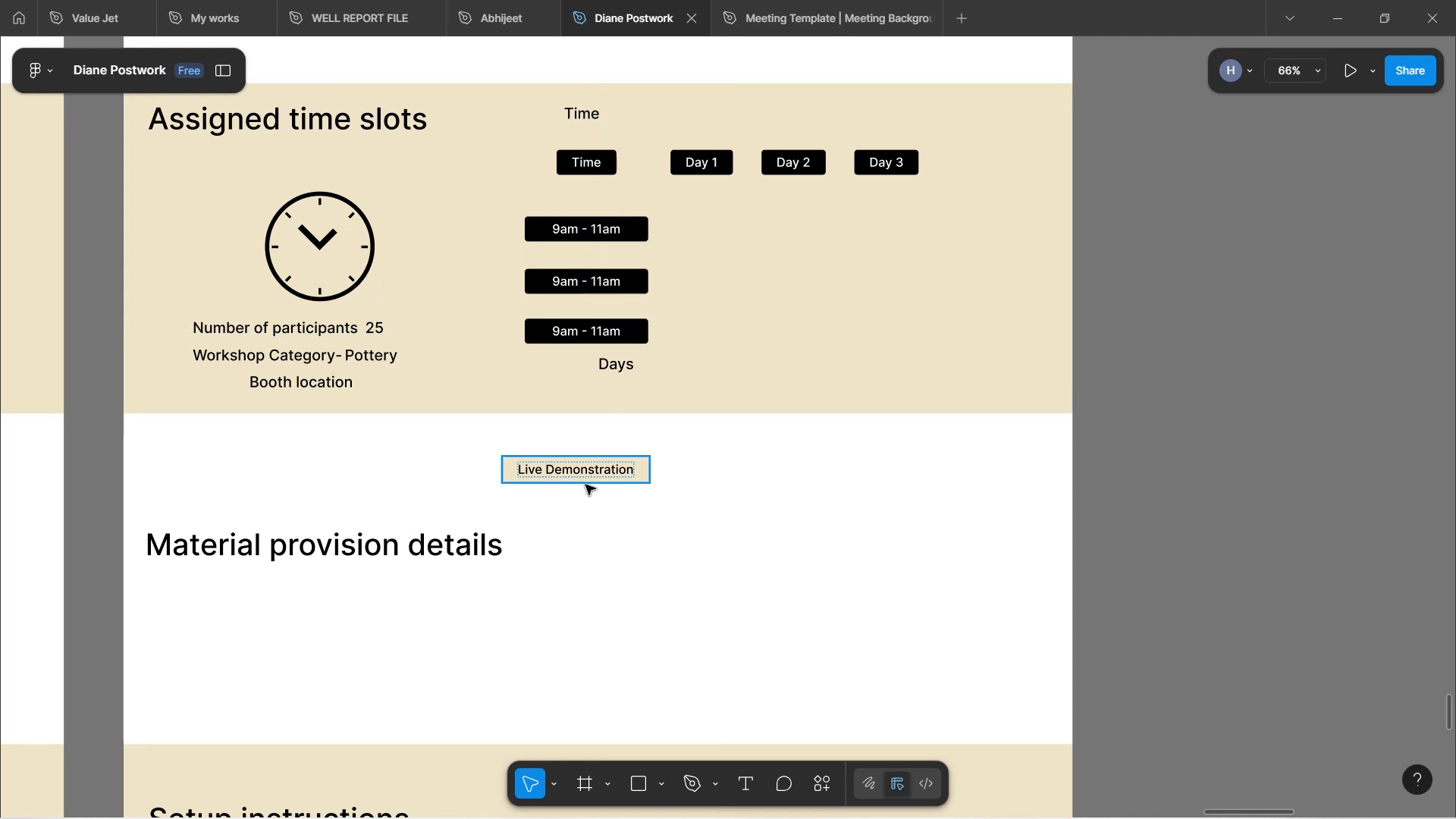 
left_click([585, 482])
 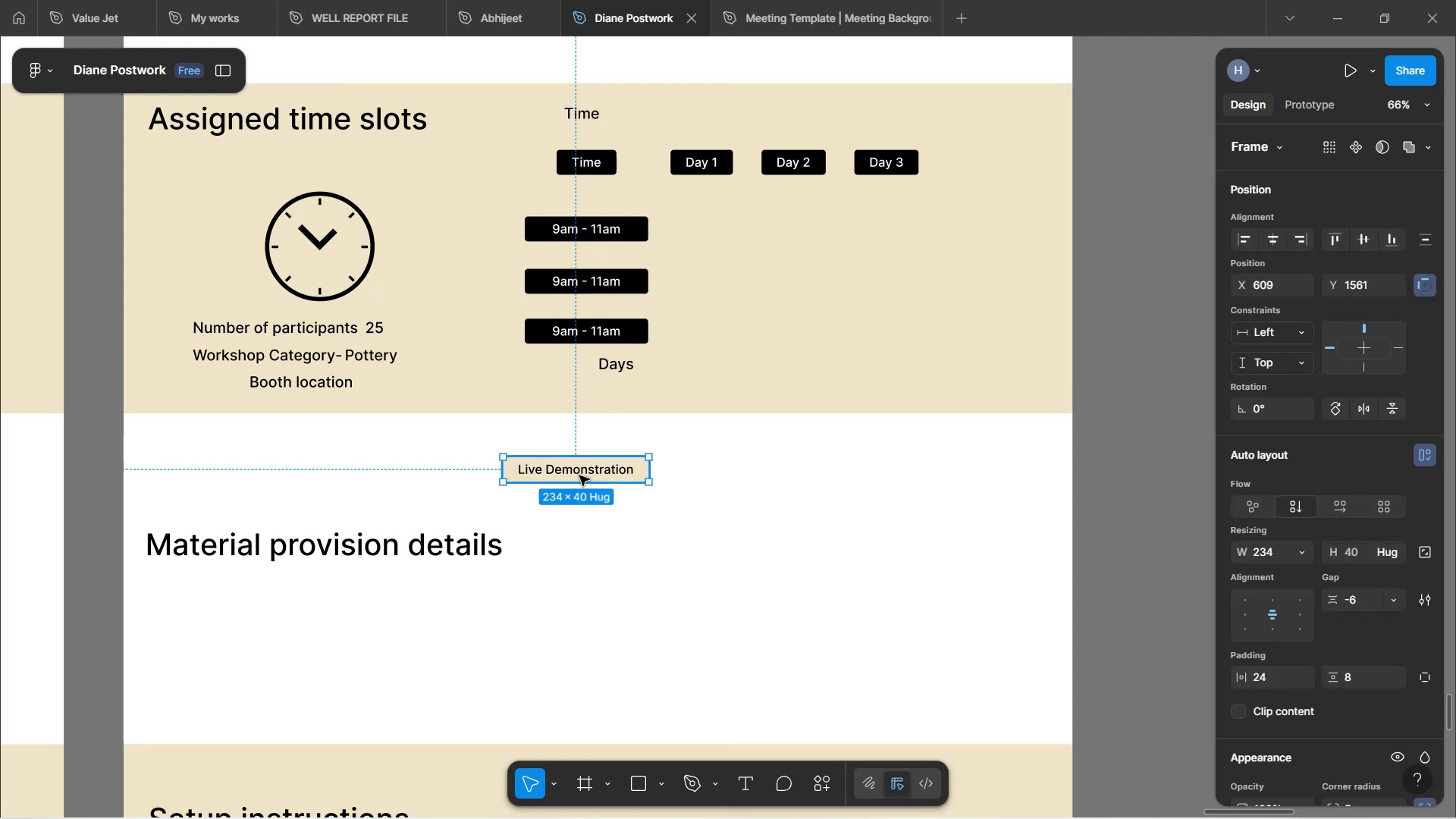 
left_click_drag(start_coordinate=[580, 474], to_coordinate=[757, 472])
 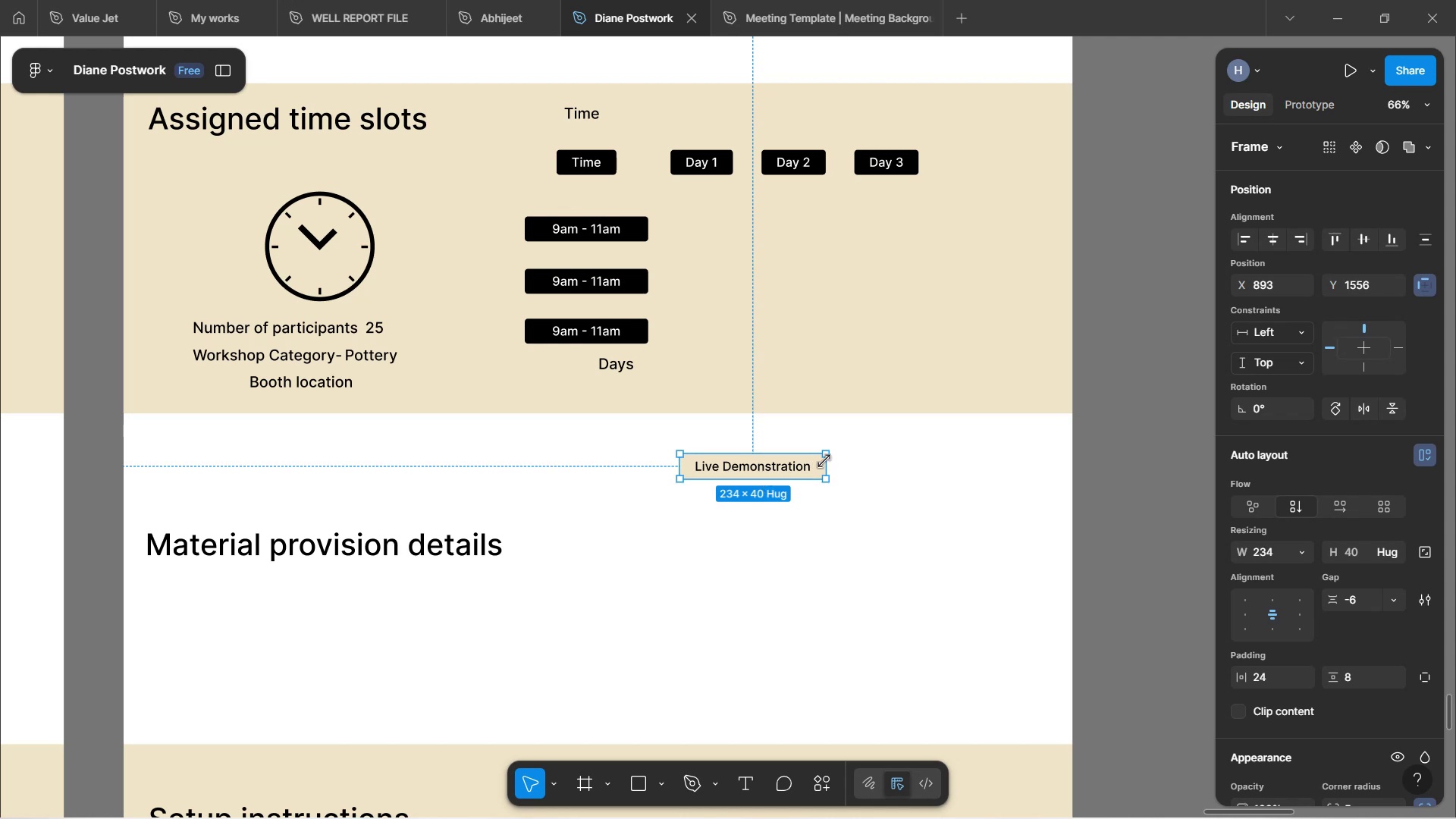 
wait(6.66)
 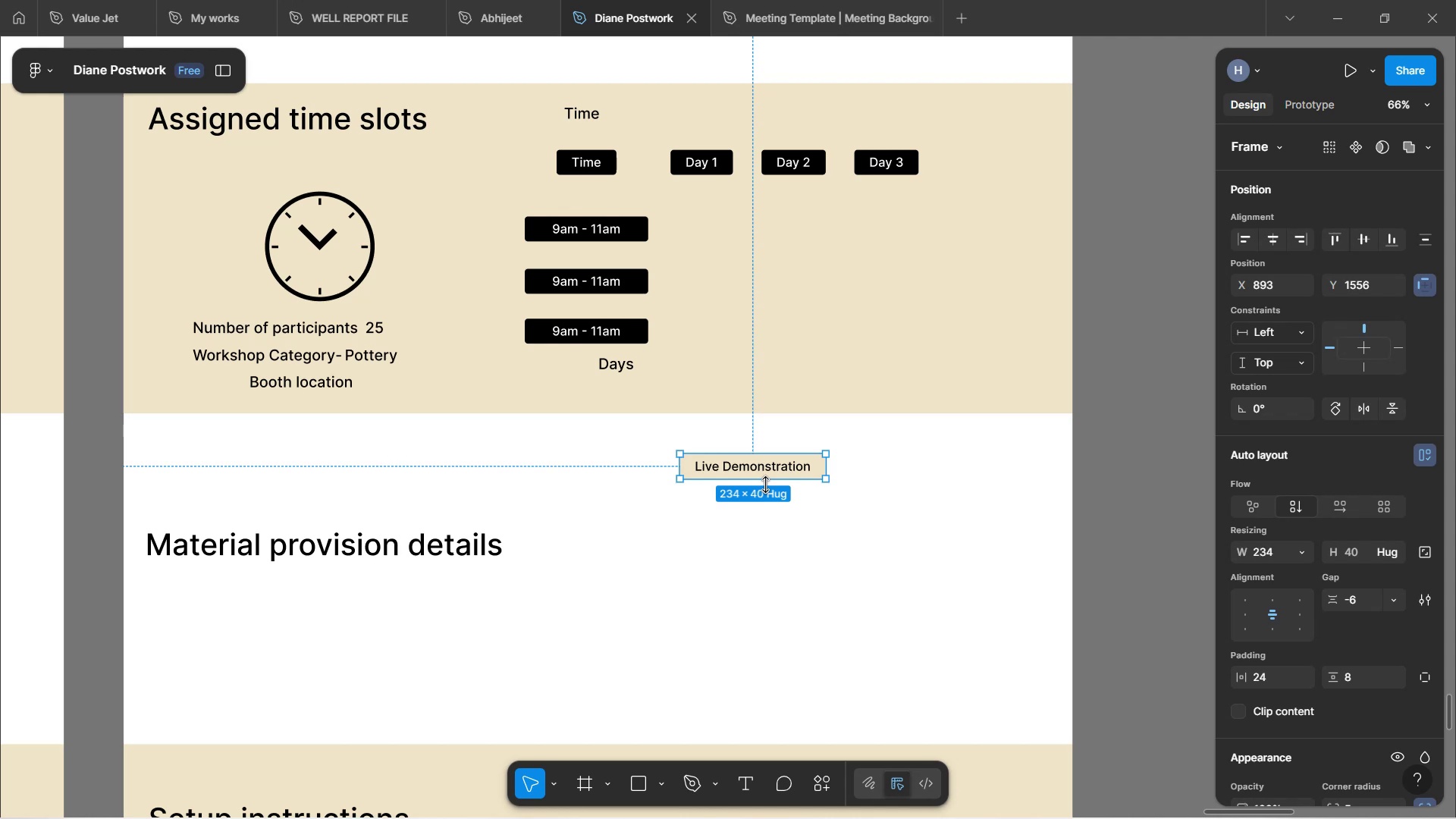 
scroll: coordinate [1264, 712], scroll_direction: down, amount: 10.0
 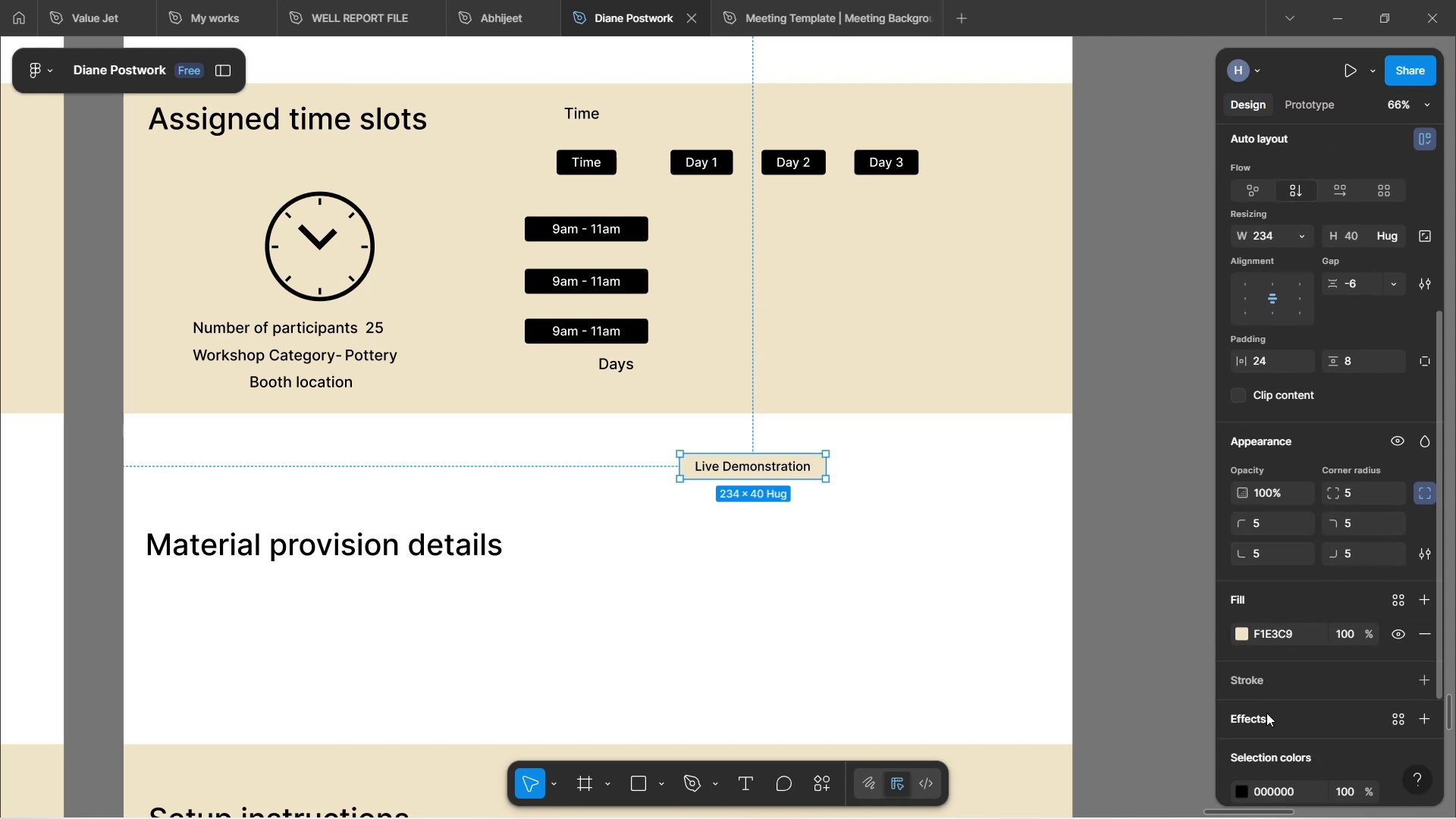 
mouse_move([1282, 693])
 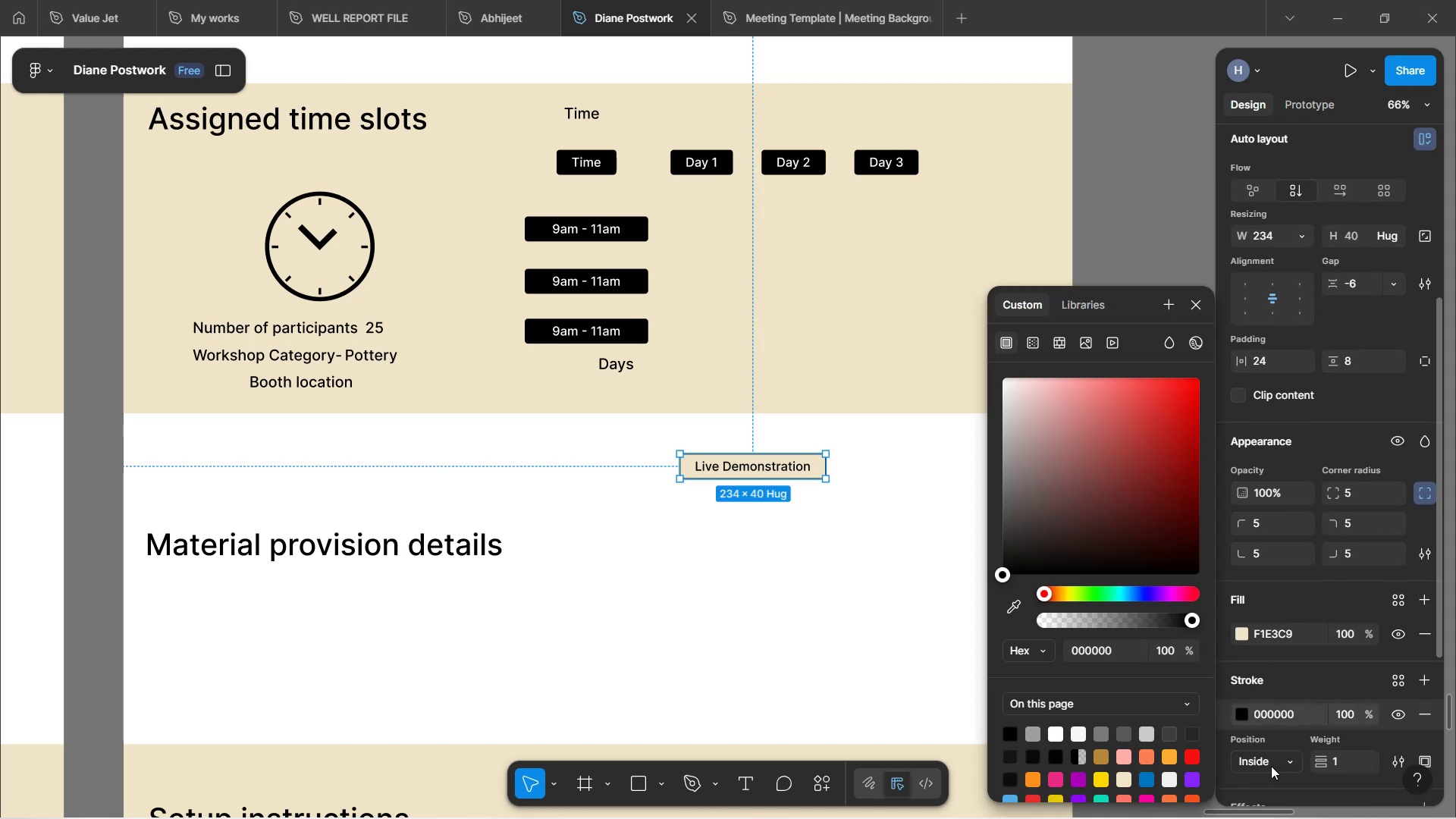 
left_click([1271, 766])
 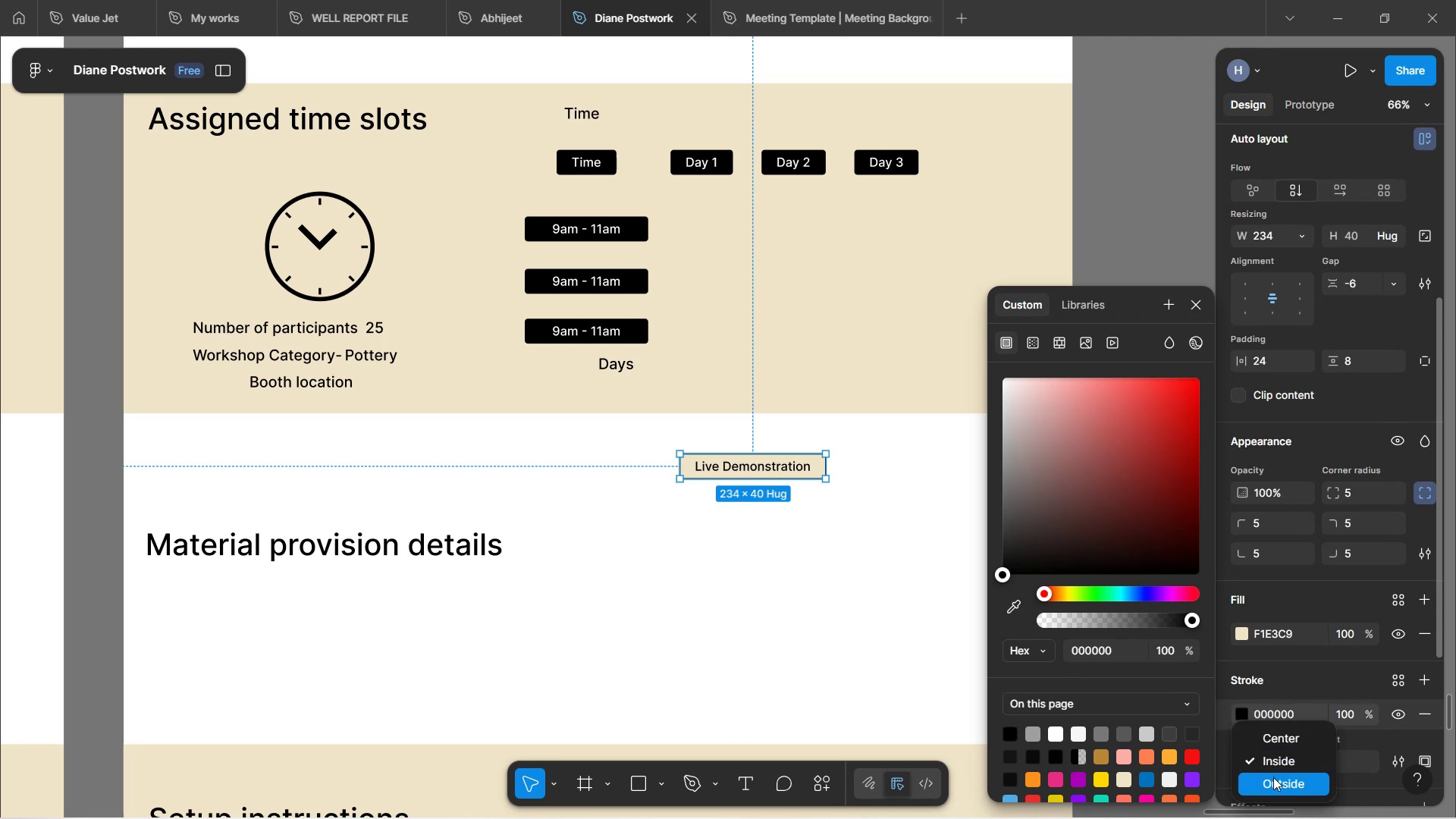 
left_click([1273, 777])
 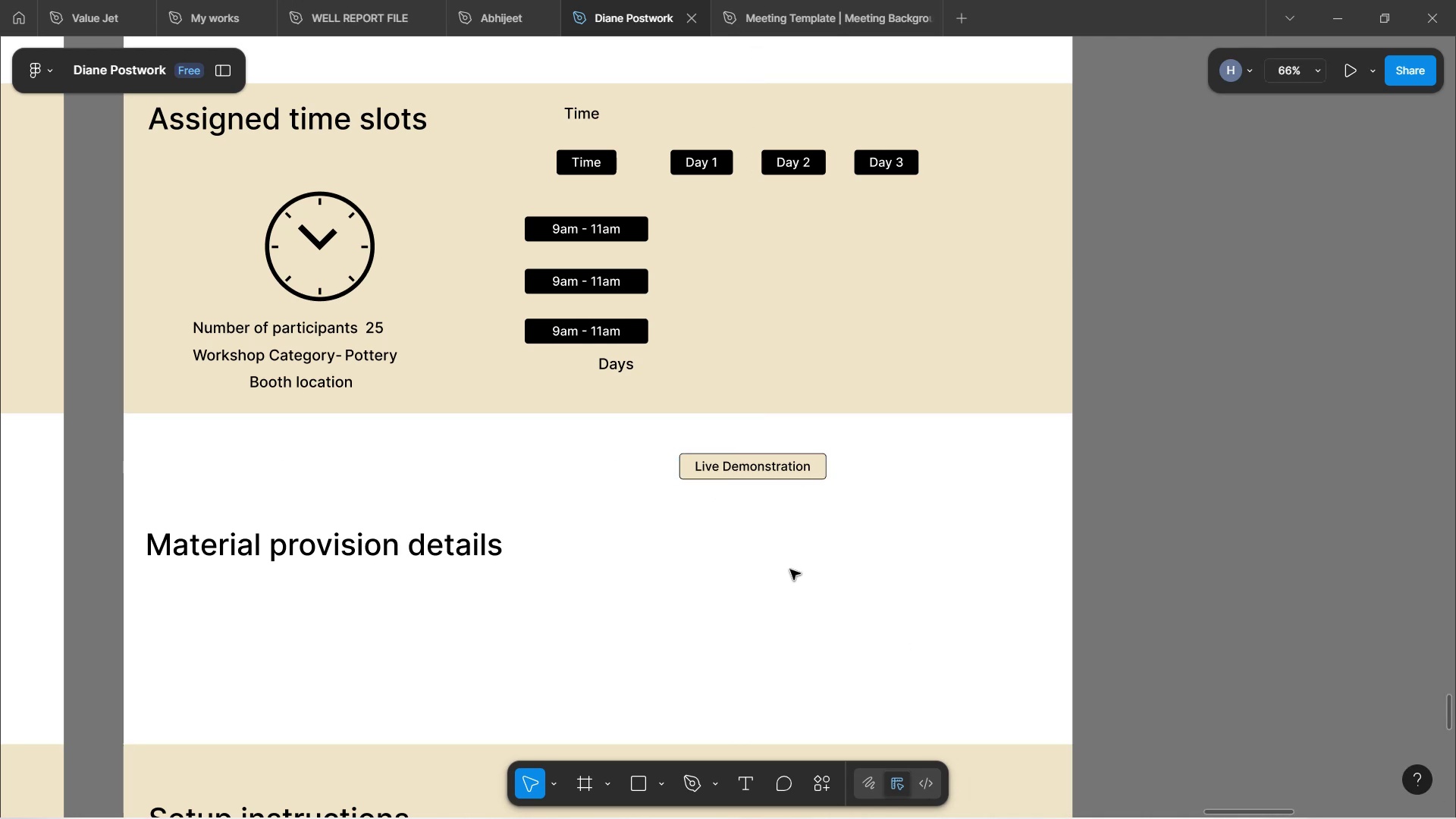 
left_click_drag(start_coordinate=[749, 476], to_coordinate=[731, 240])
 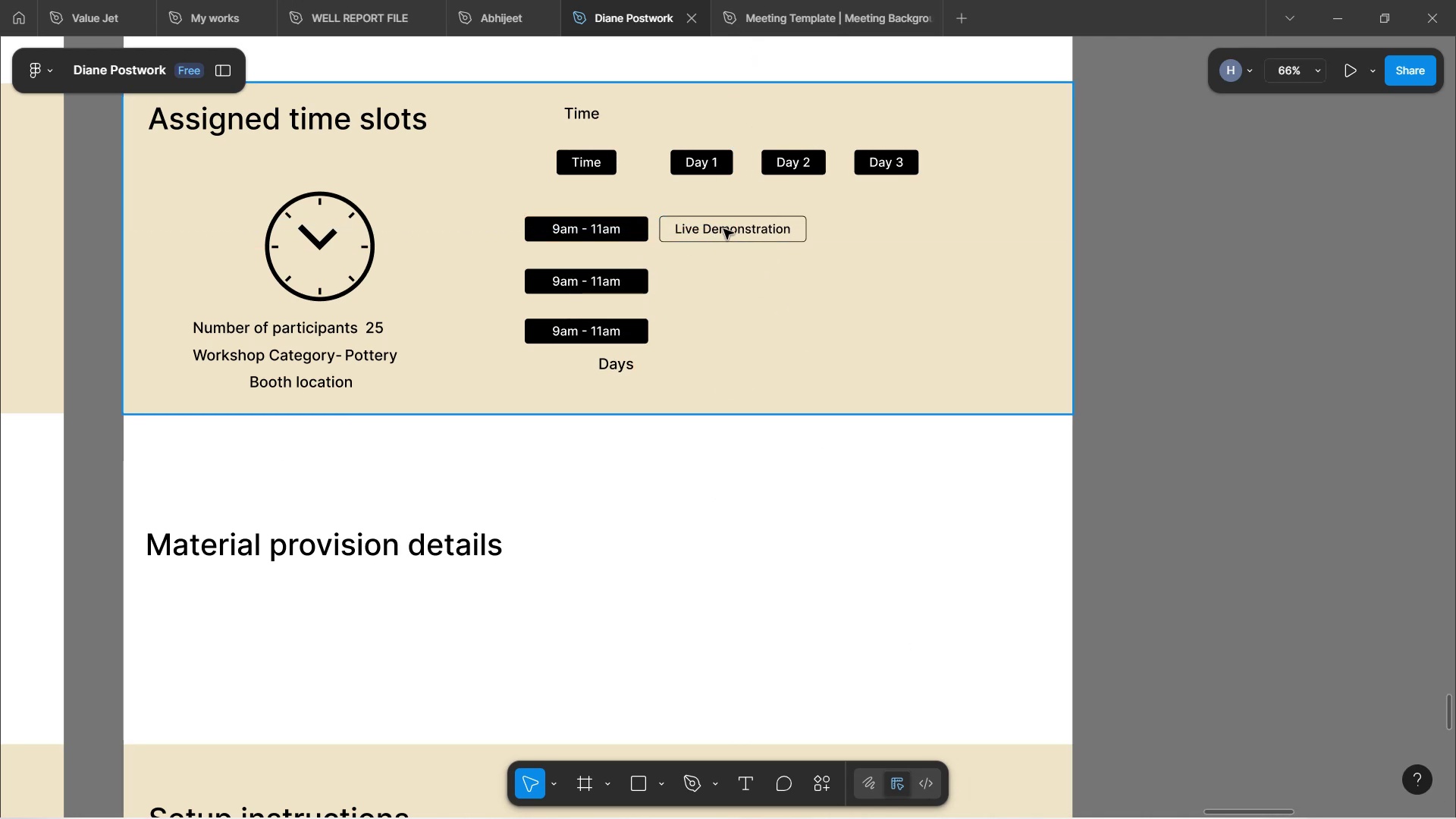 
double_click([726, 230])
 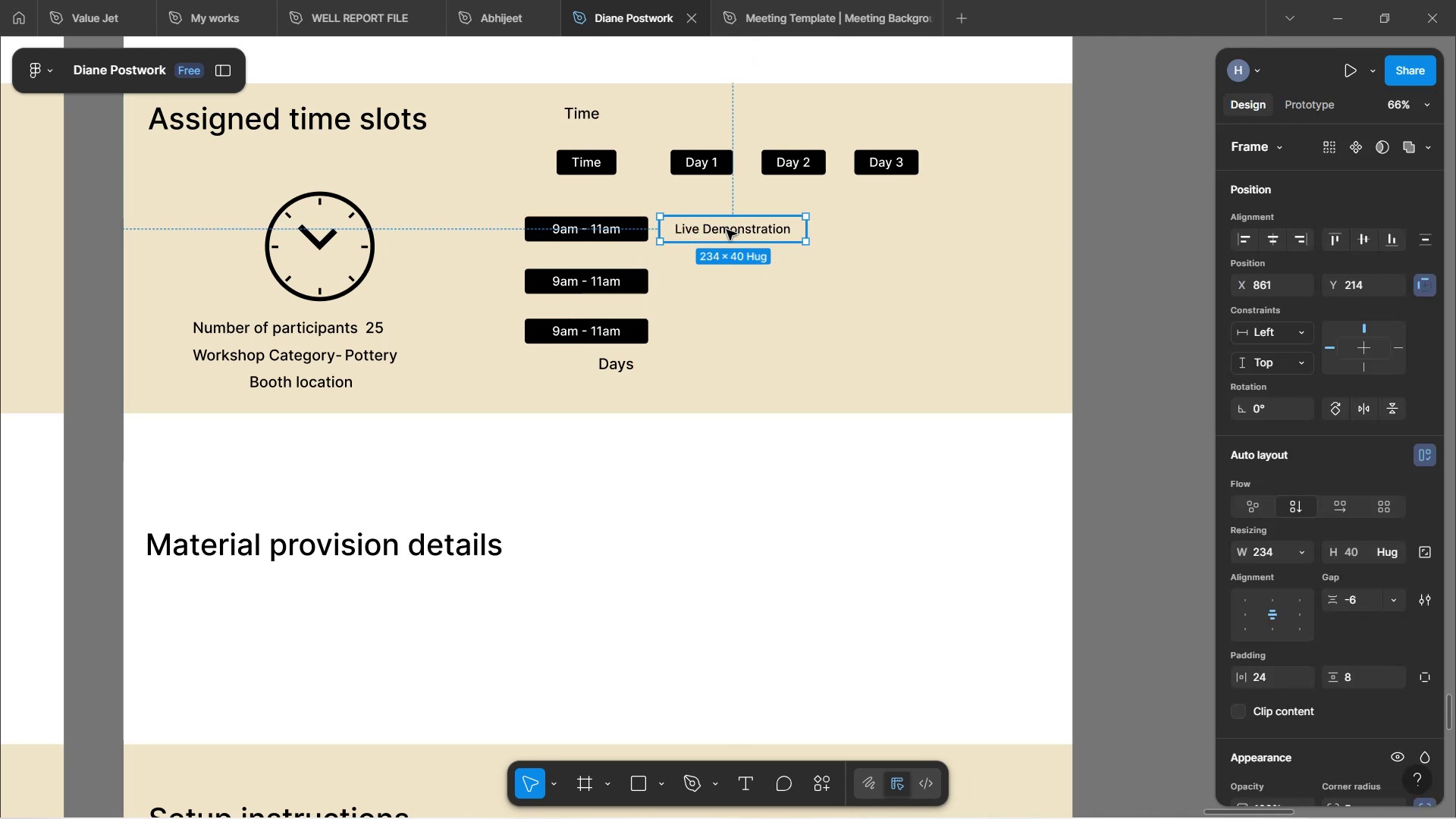 
double_click([728, 231])
 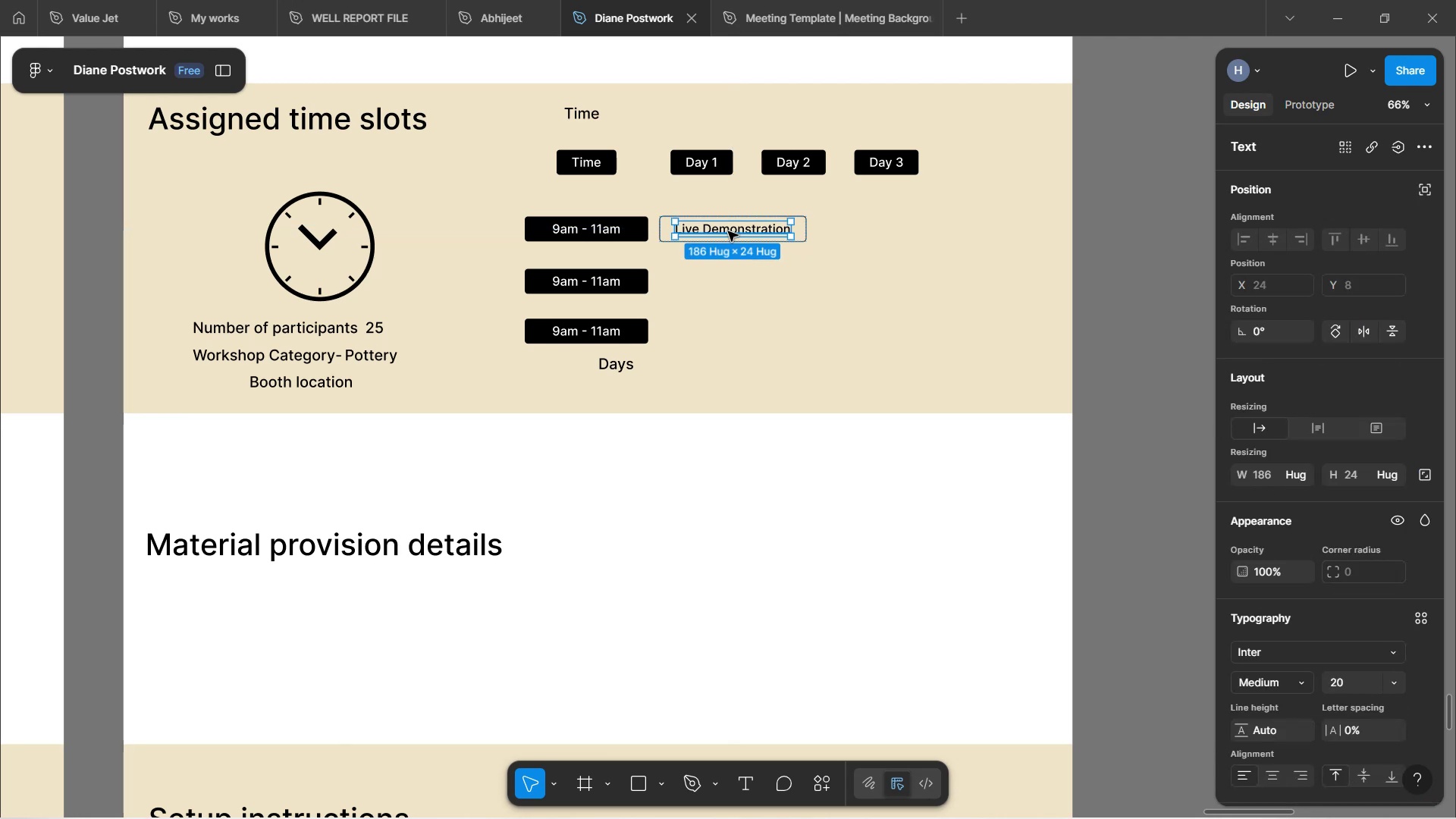 
double_click([728, 231])
 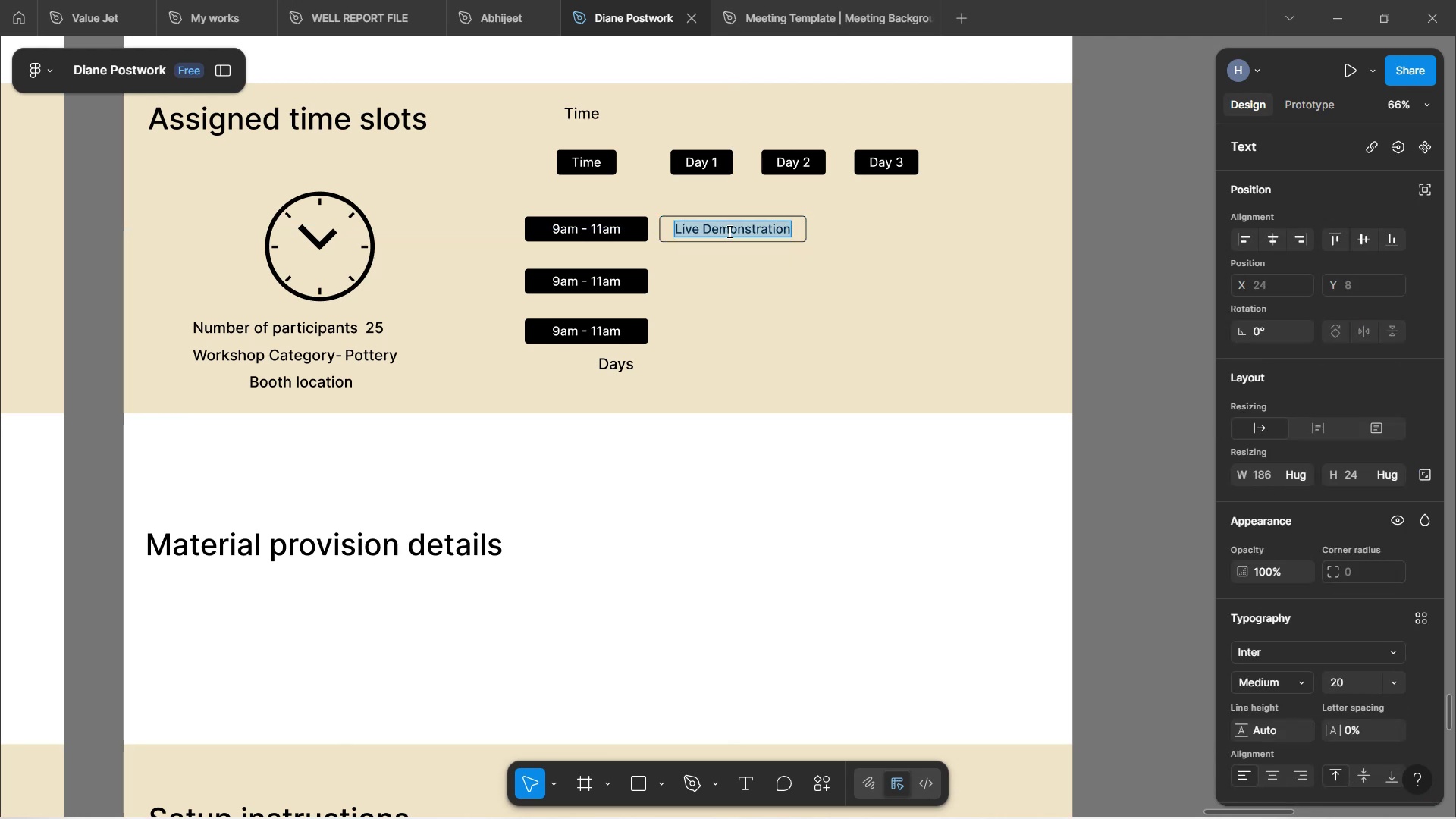 
type(Booth A7)
 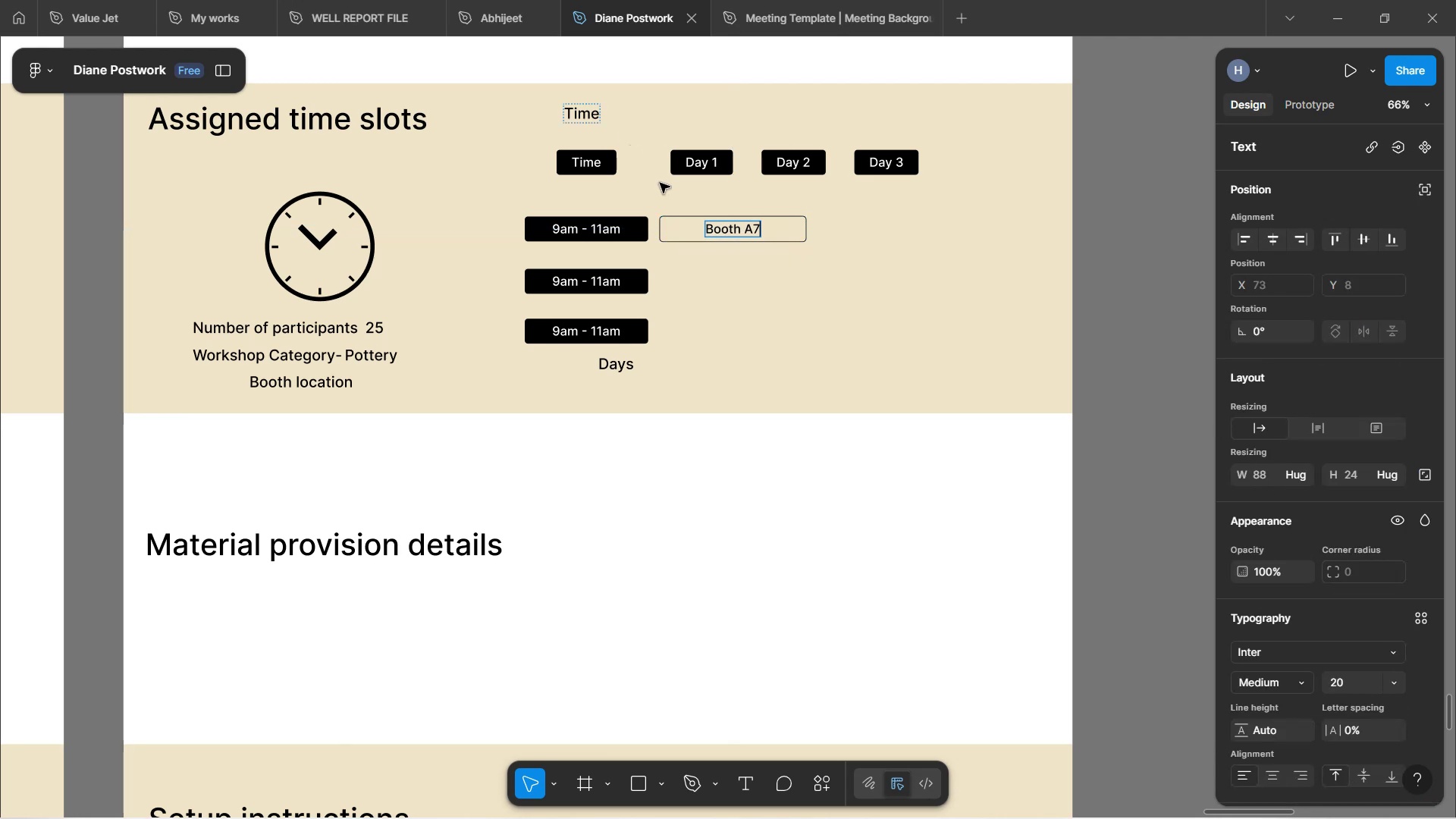 
left_click([709, 299])
 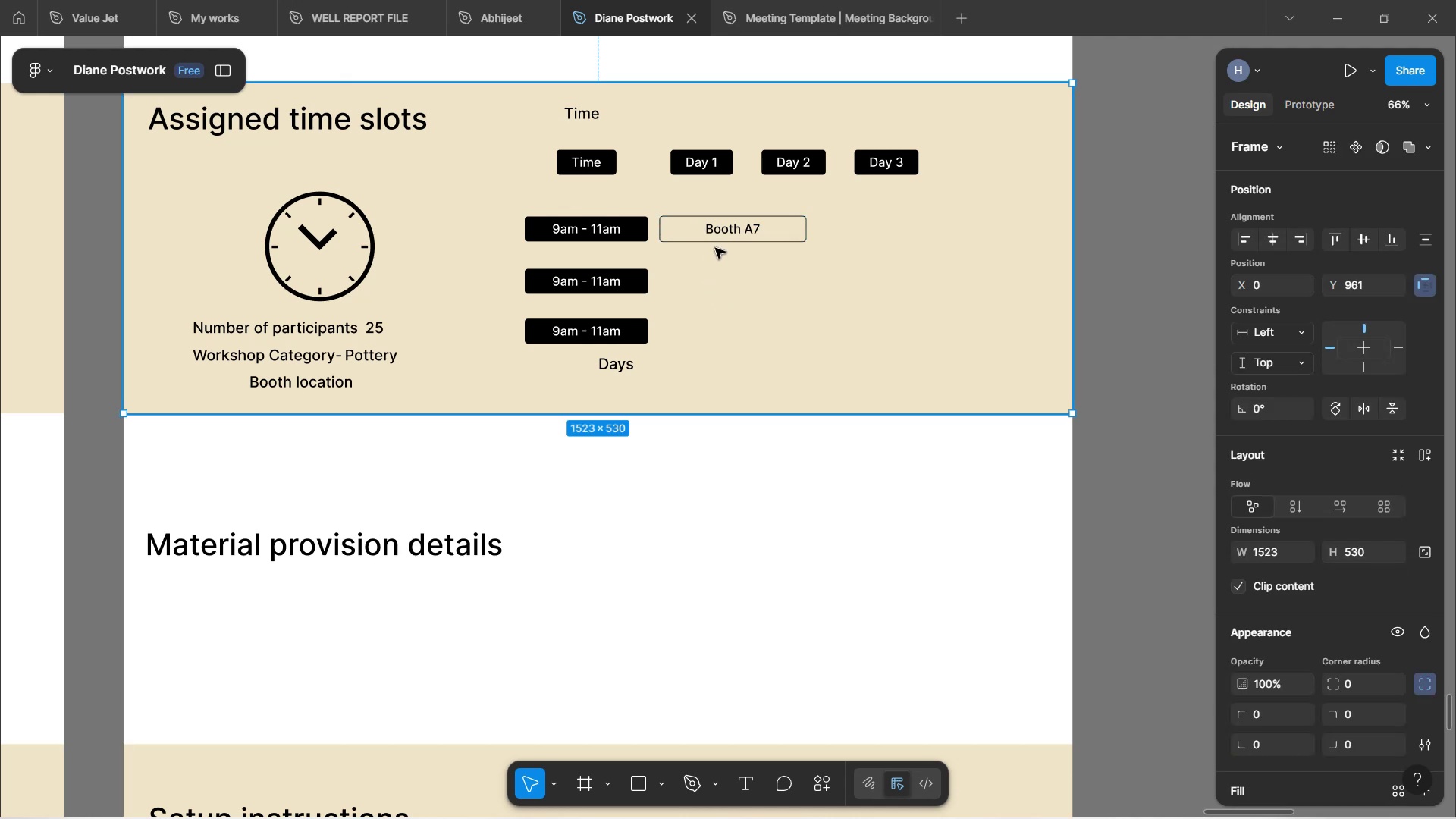 
double_click([745, 237])
 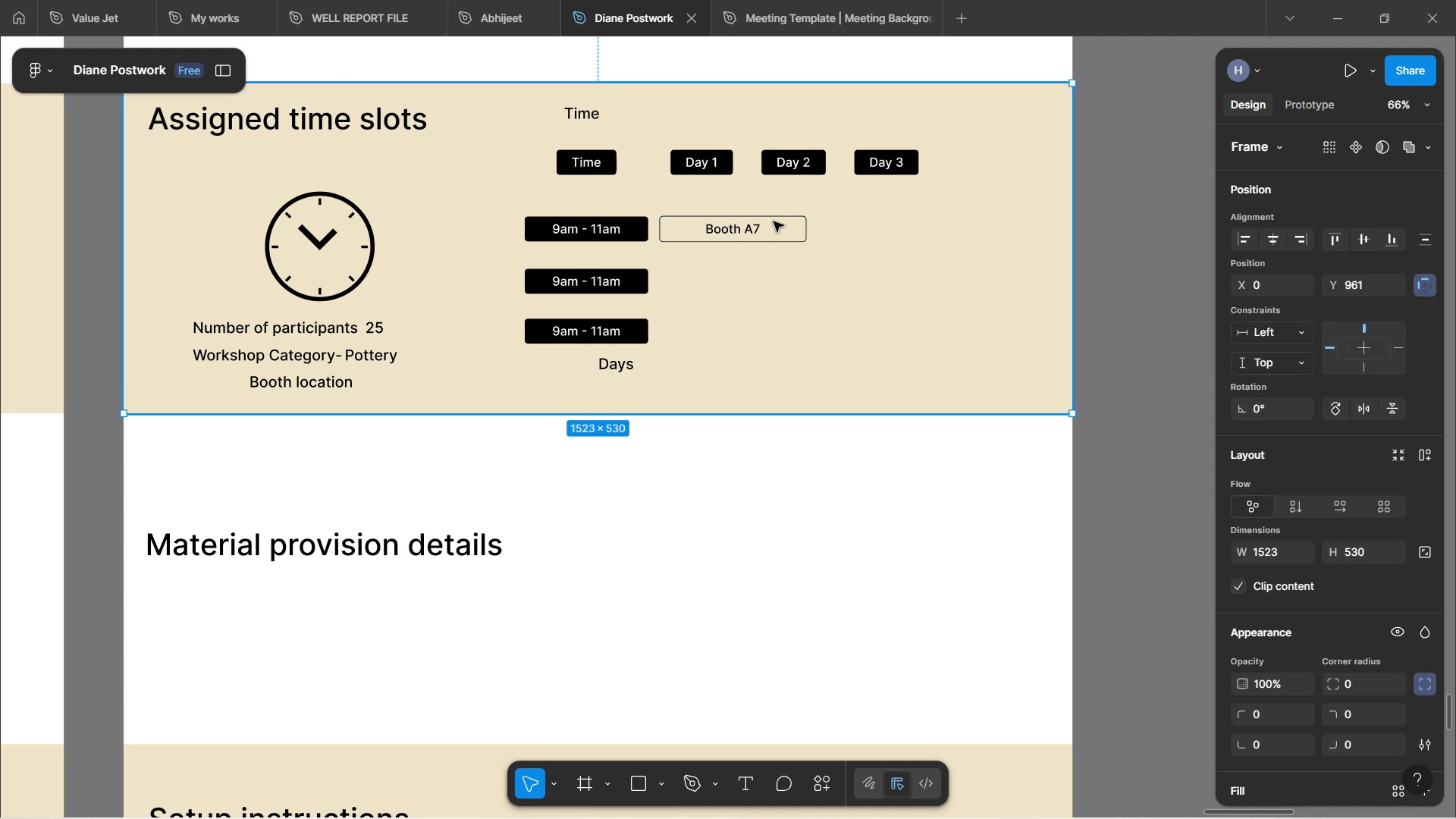 
double_click([774, 221])
 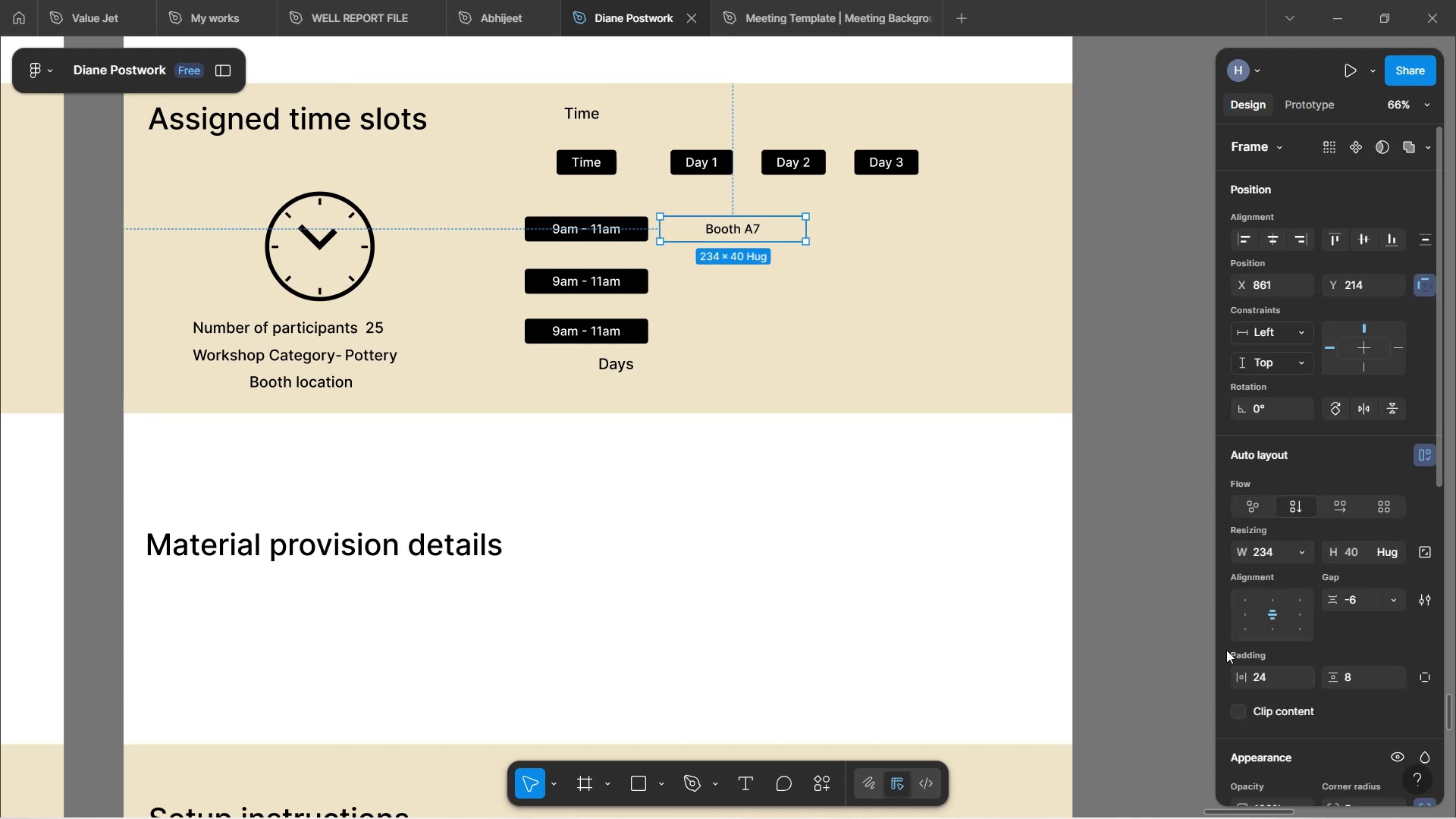 
left_click_drag(start_coordinate=[1250, 672], to_coordinate=[711, 427])
 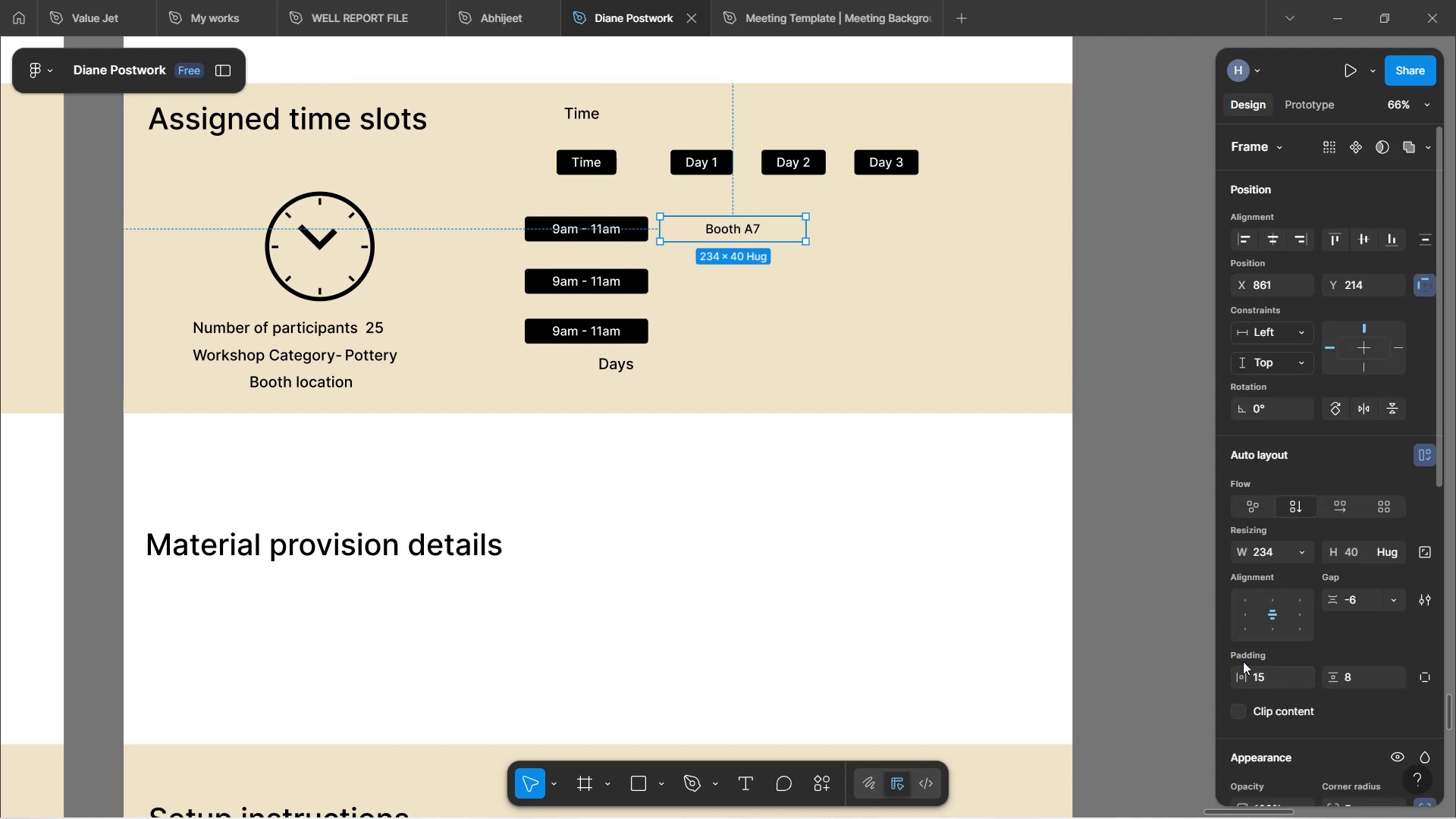 
key(Control+Z)
 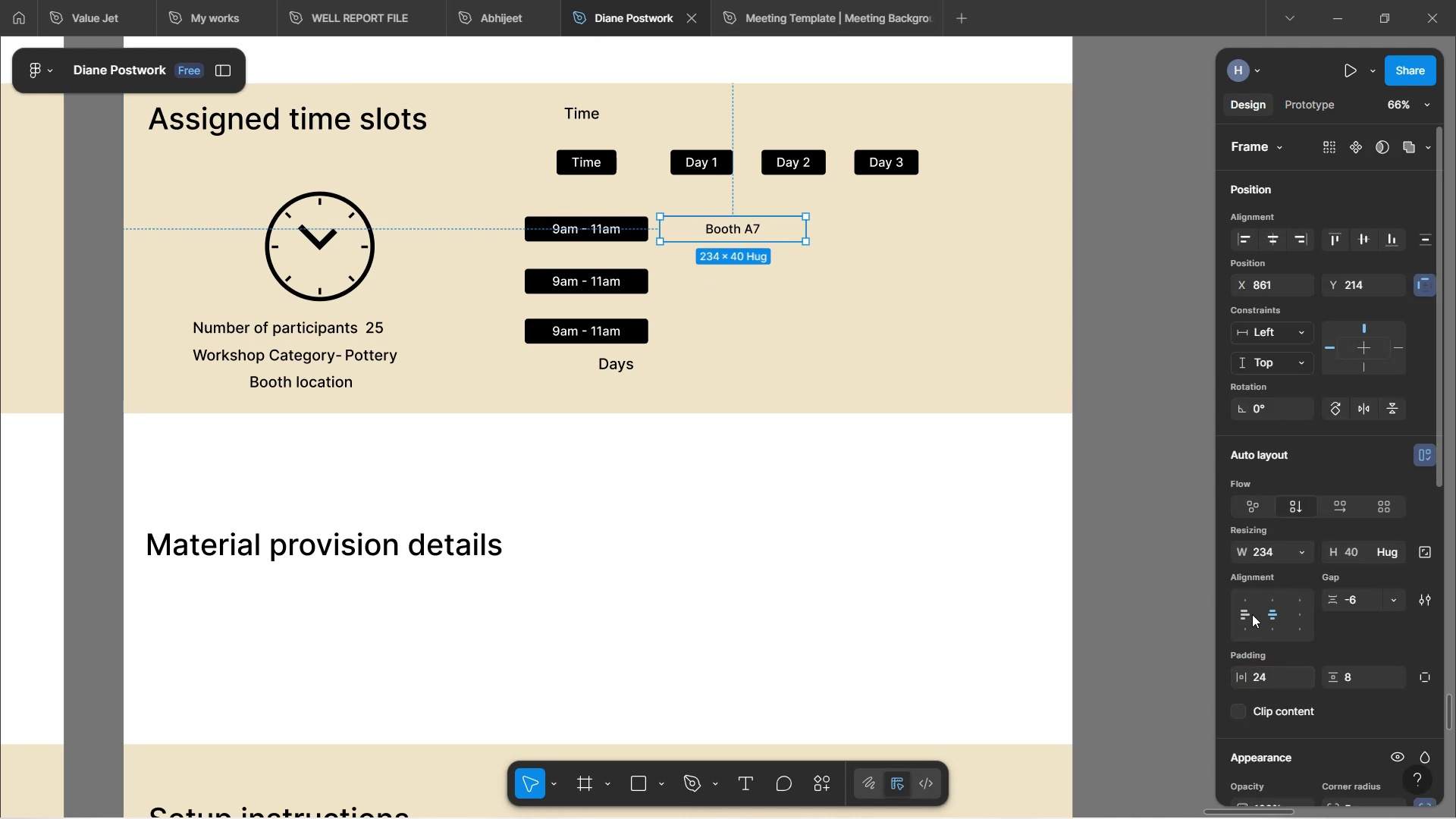 
scroll: coordinate [1232, 620], scroll_direction: down, amount: 3.0
 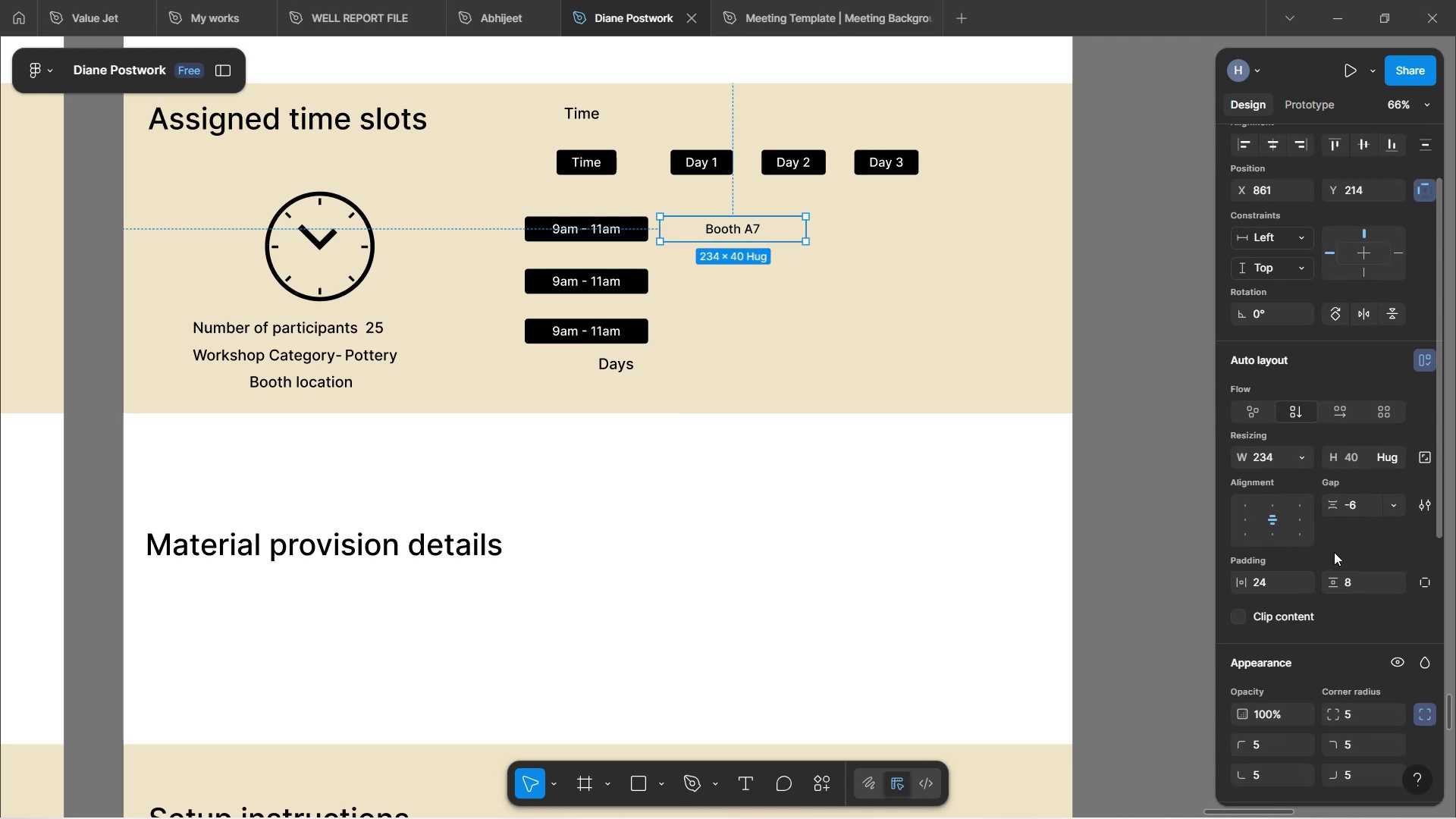 
wait(9.05)
 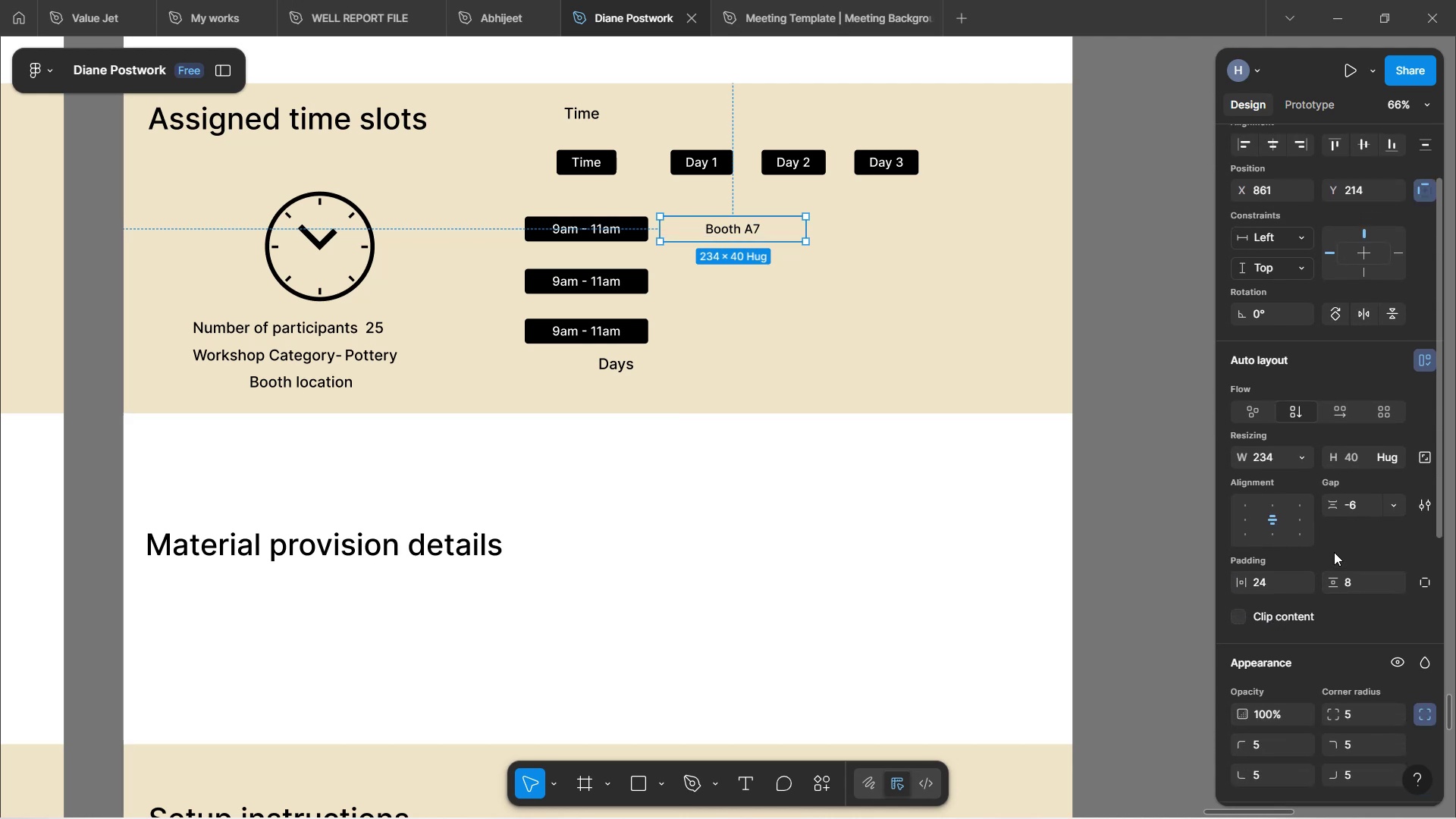 
double_click([790, 218])
 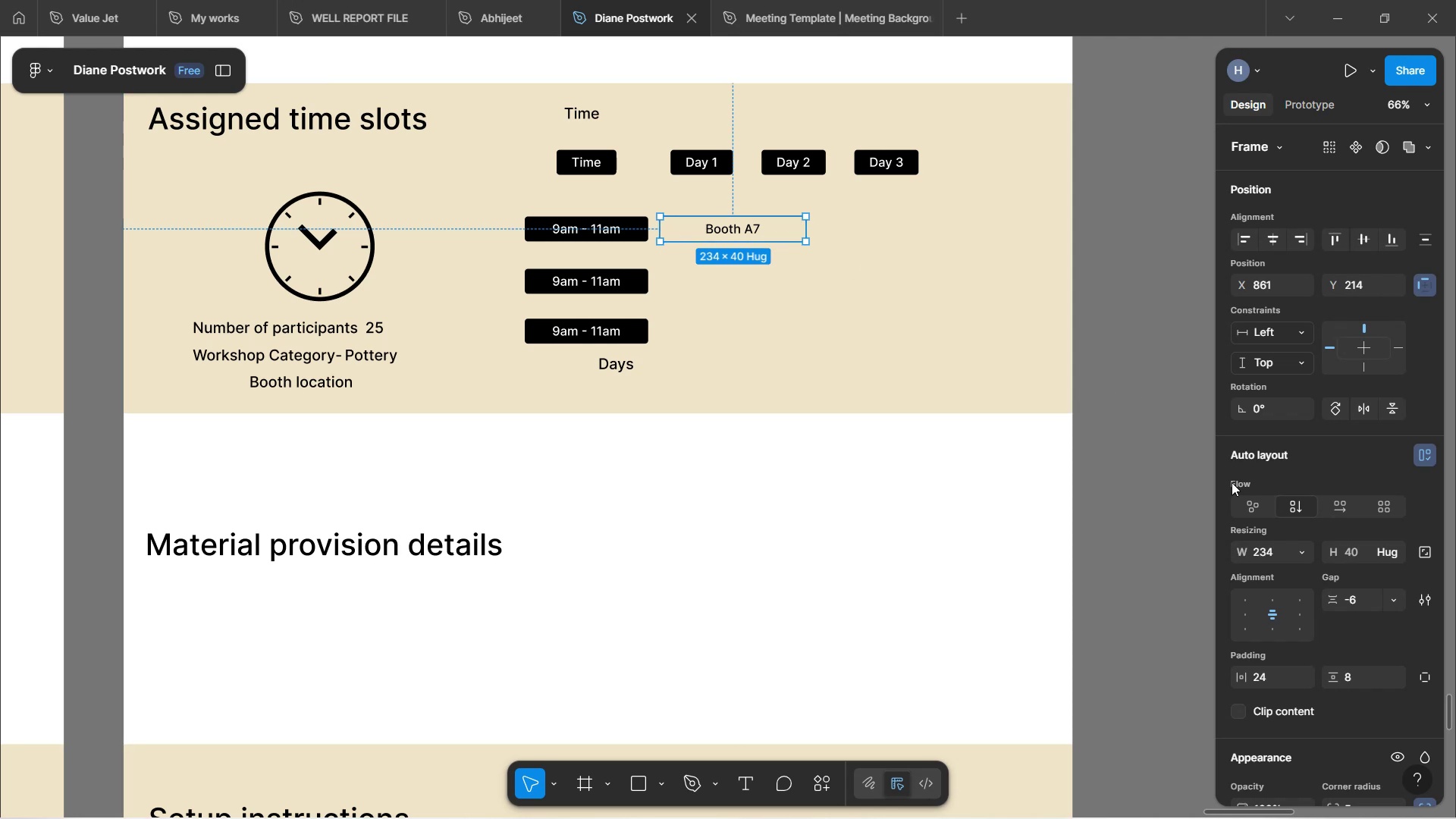 
scroll: coordinate [1304, 543], scroll_direction: down, amount: 3.0
 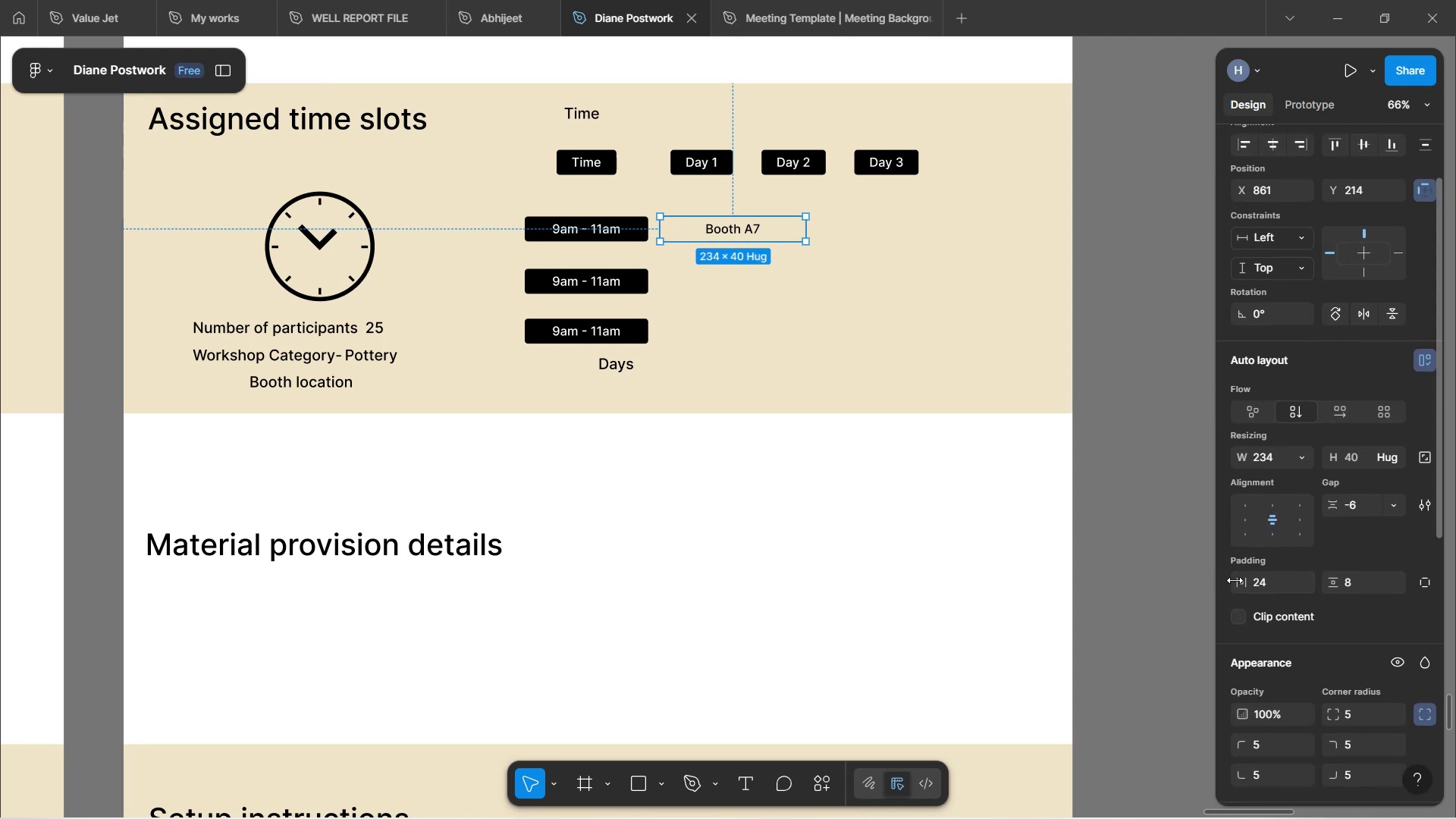 
left_click_drag(start_coordinate=[1240, 583], to_coordinate=[761, 426])
 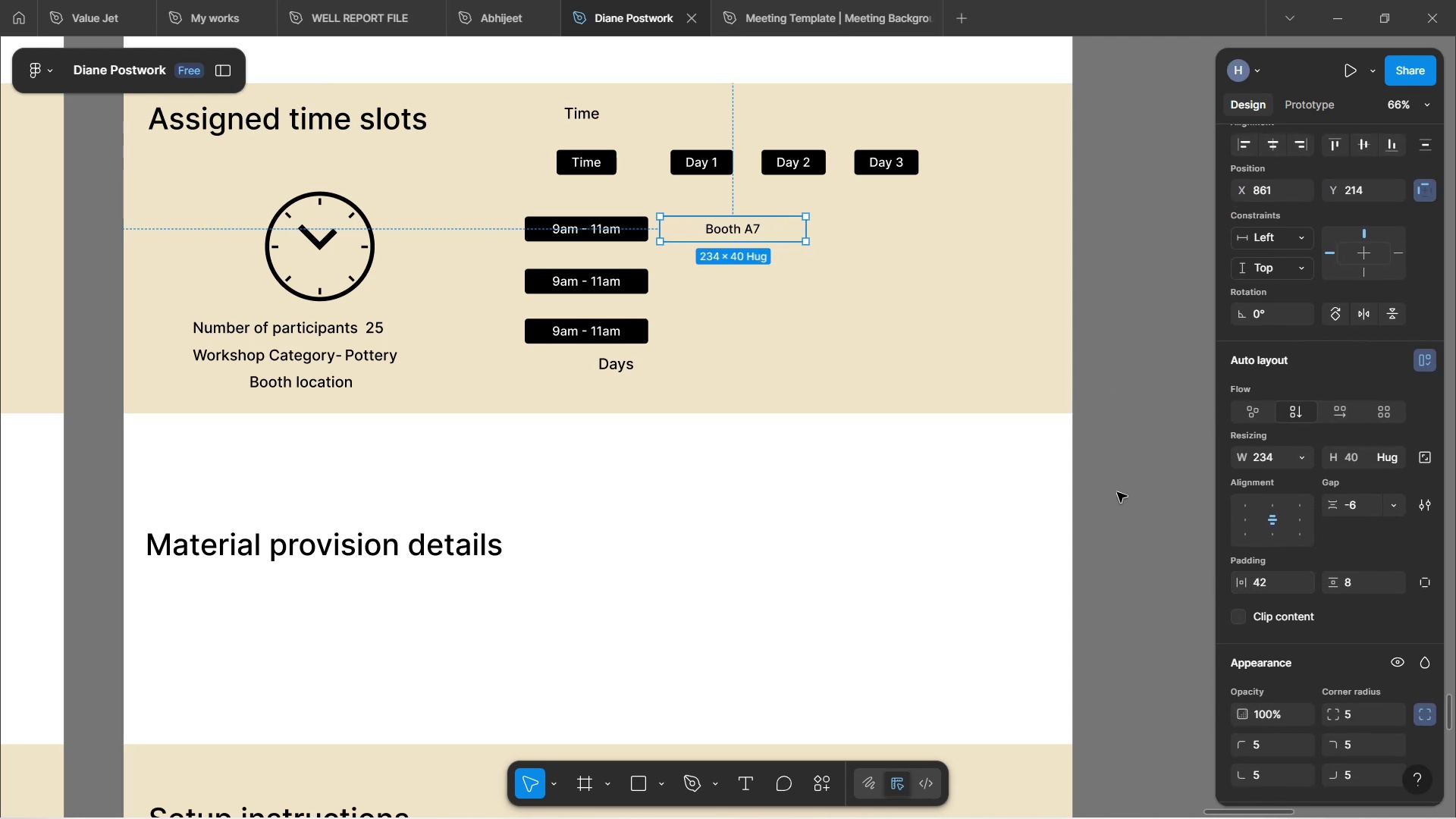 
left_click([1135, 486])
 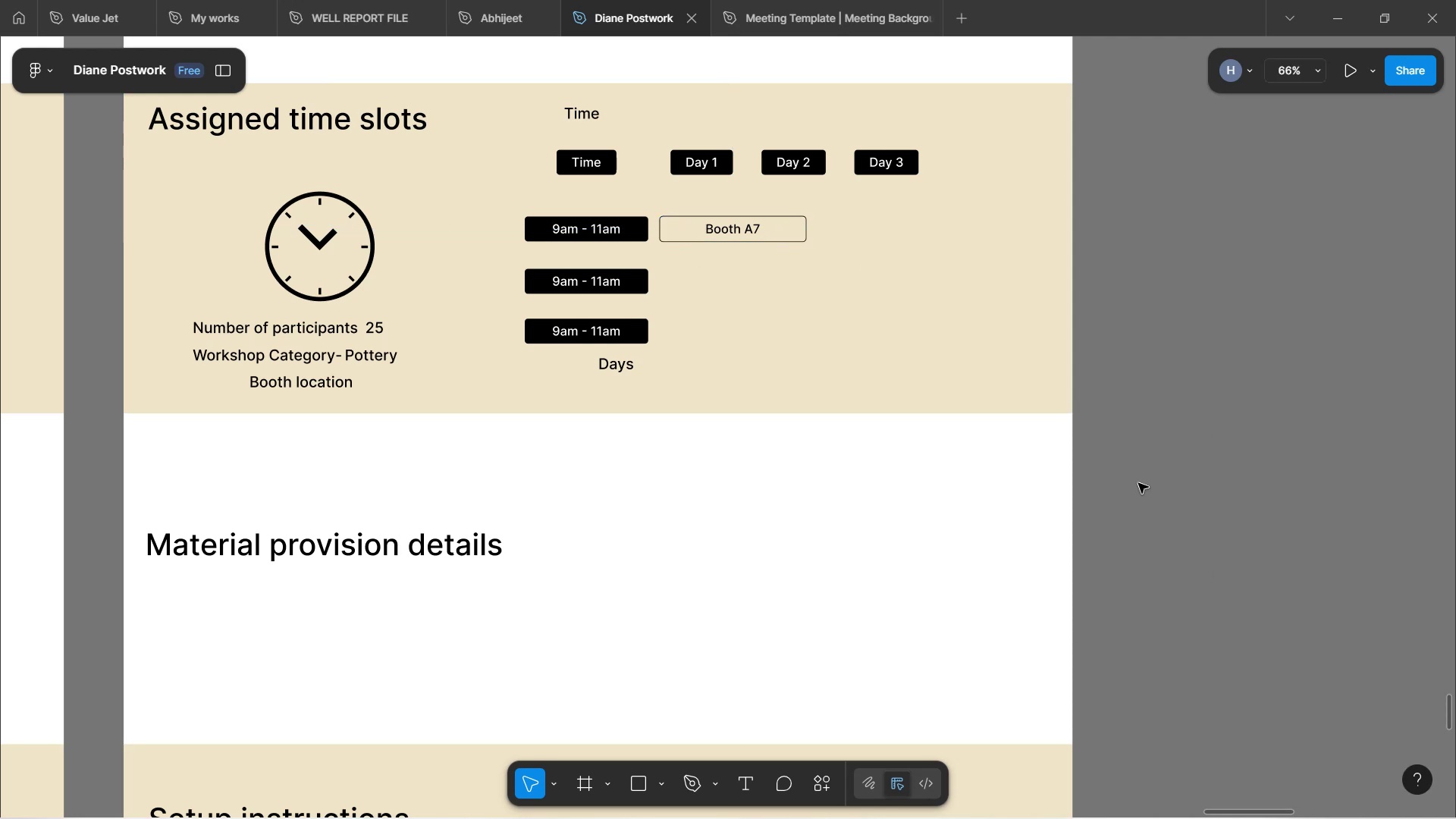 
key(Control+Z)
 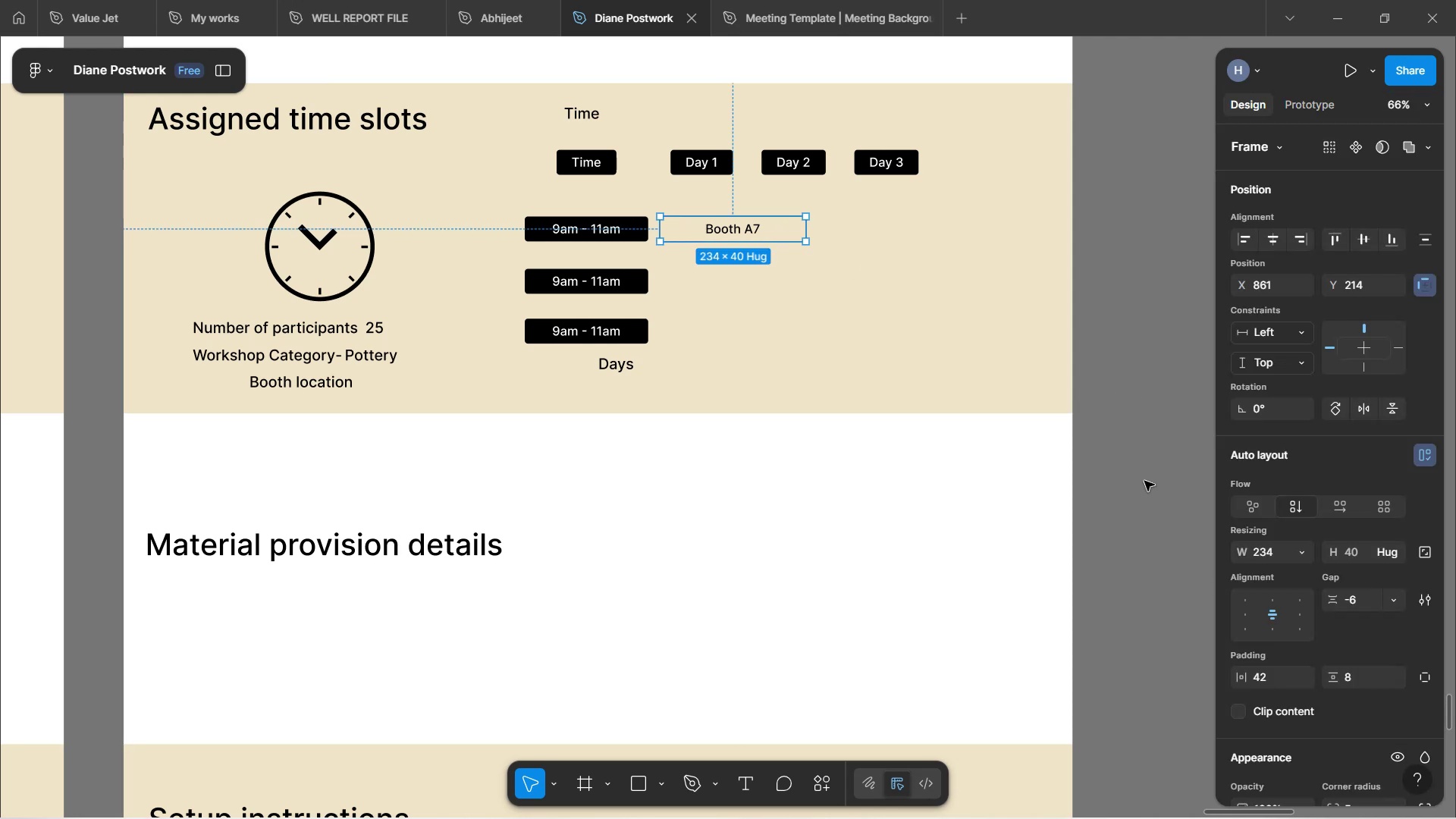 
key(Control+Z)
 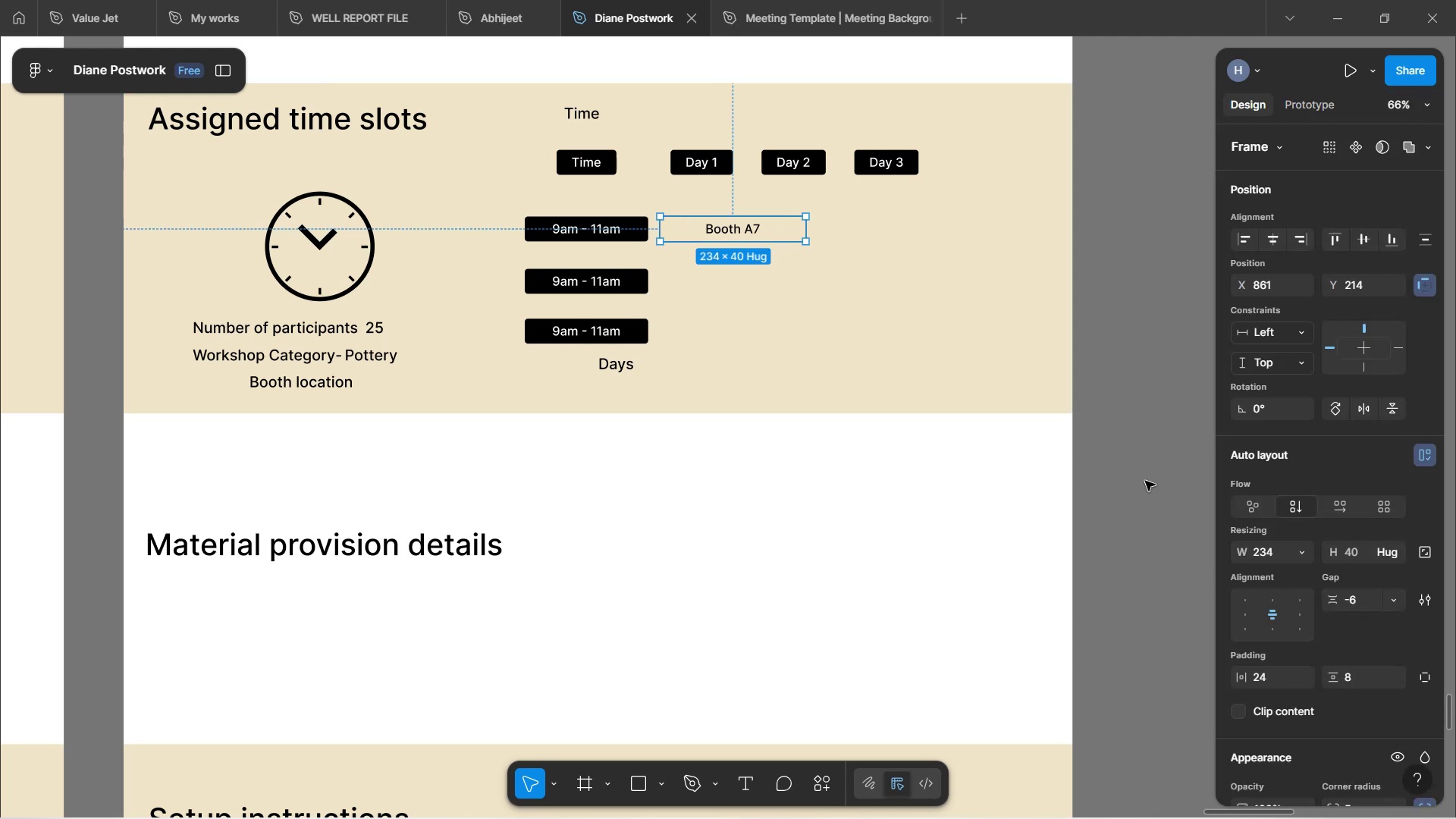 
key(Control+Z)
 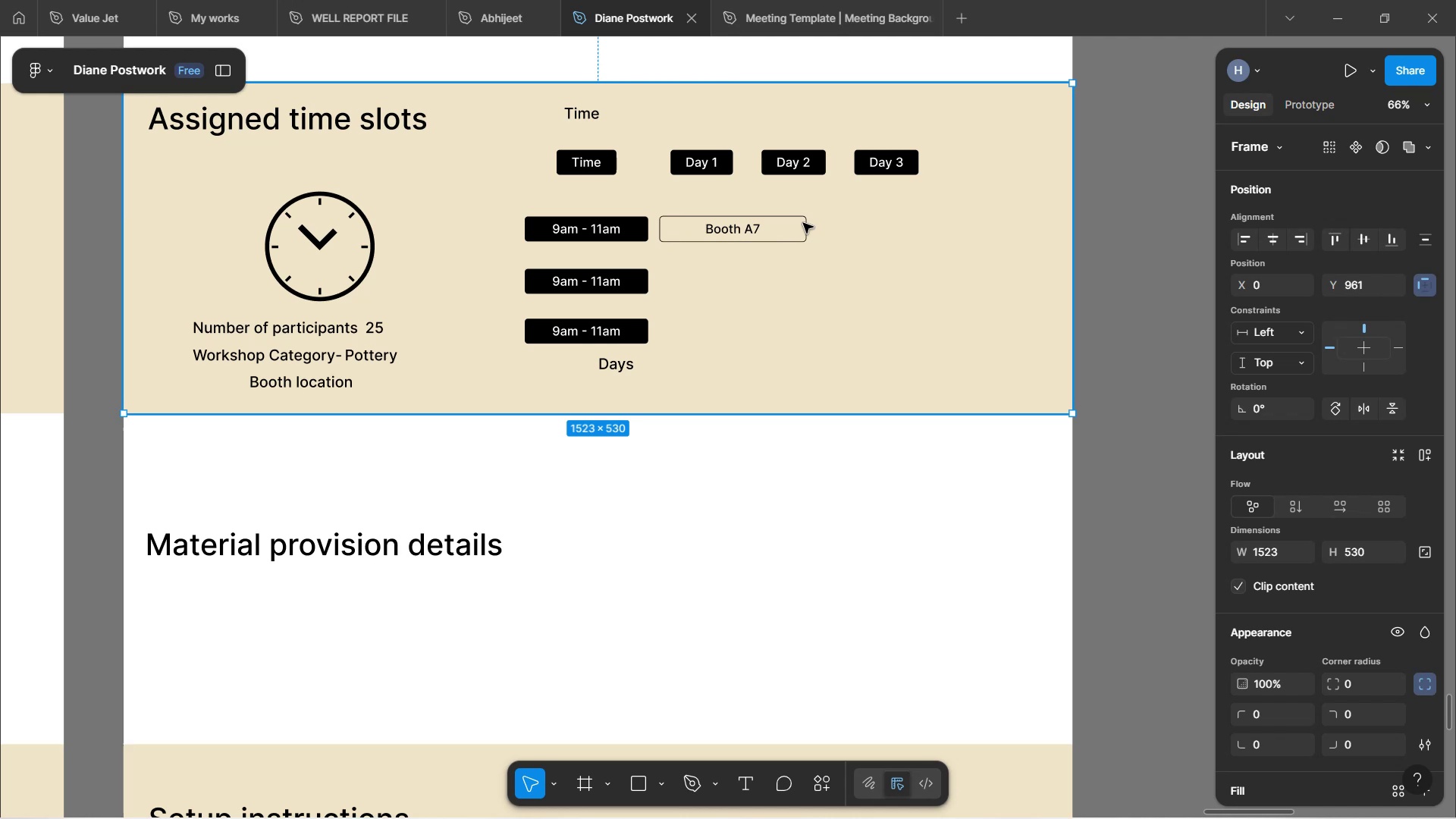 
double_click([801, 224])
 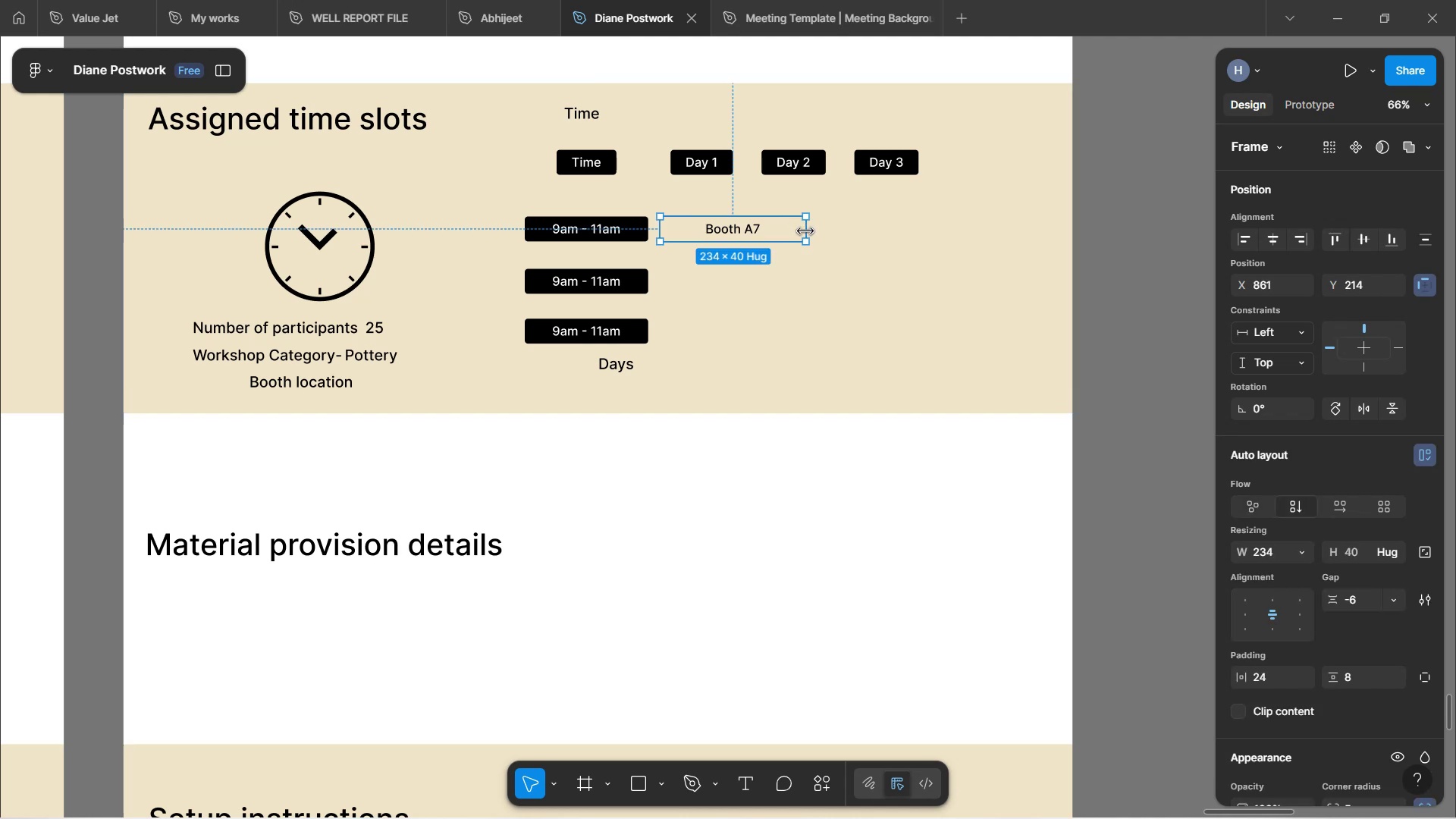 
left_click_drag(start_coordinate=[805, 231], to_coordinate=[754, 232])
 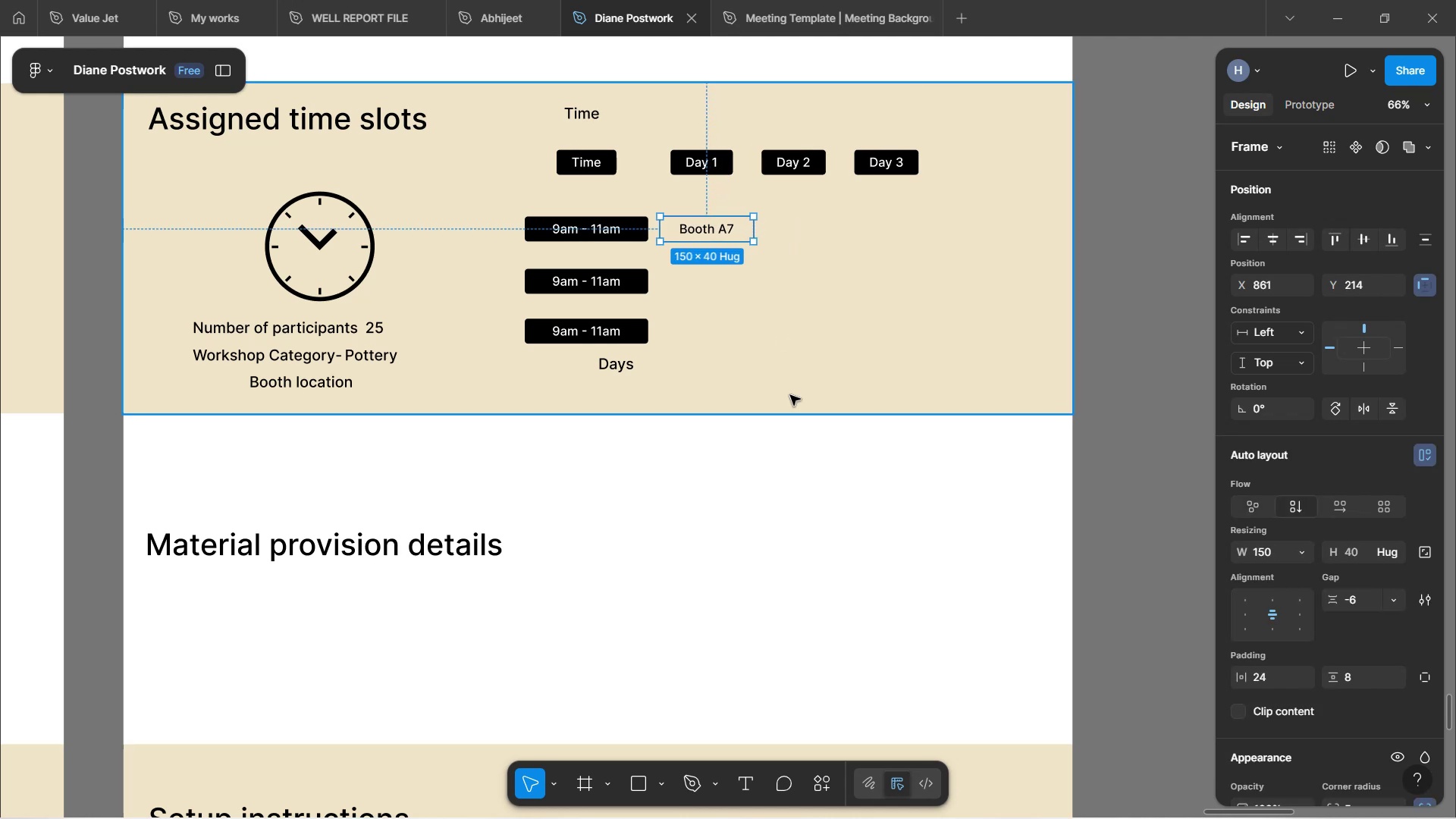 
left_click([802, 444])
 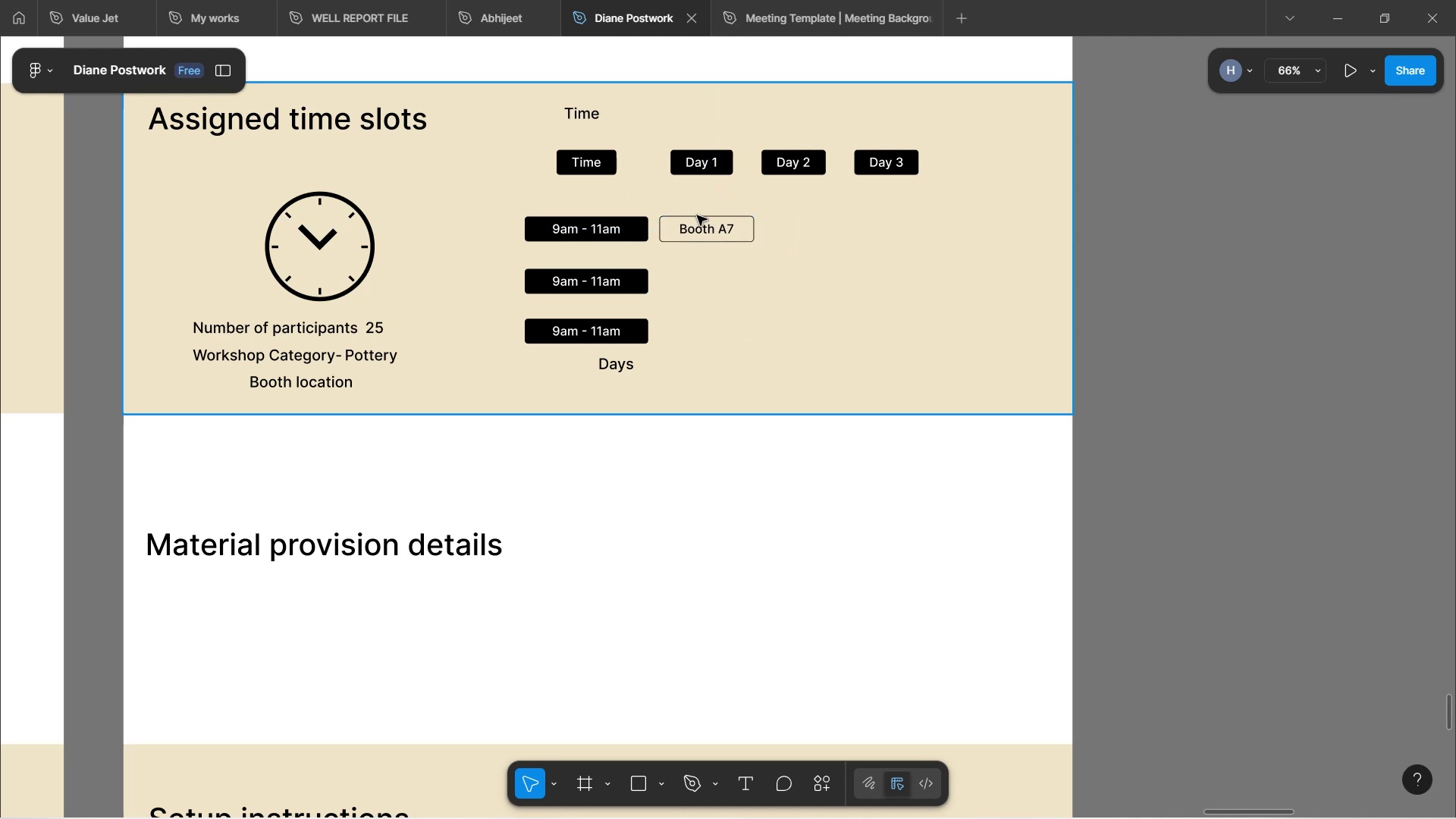 
left_click([706, 234])
 